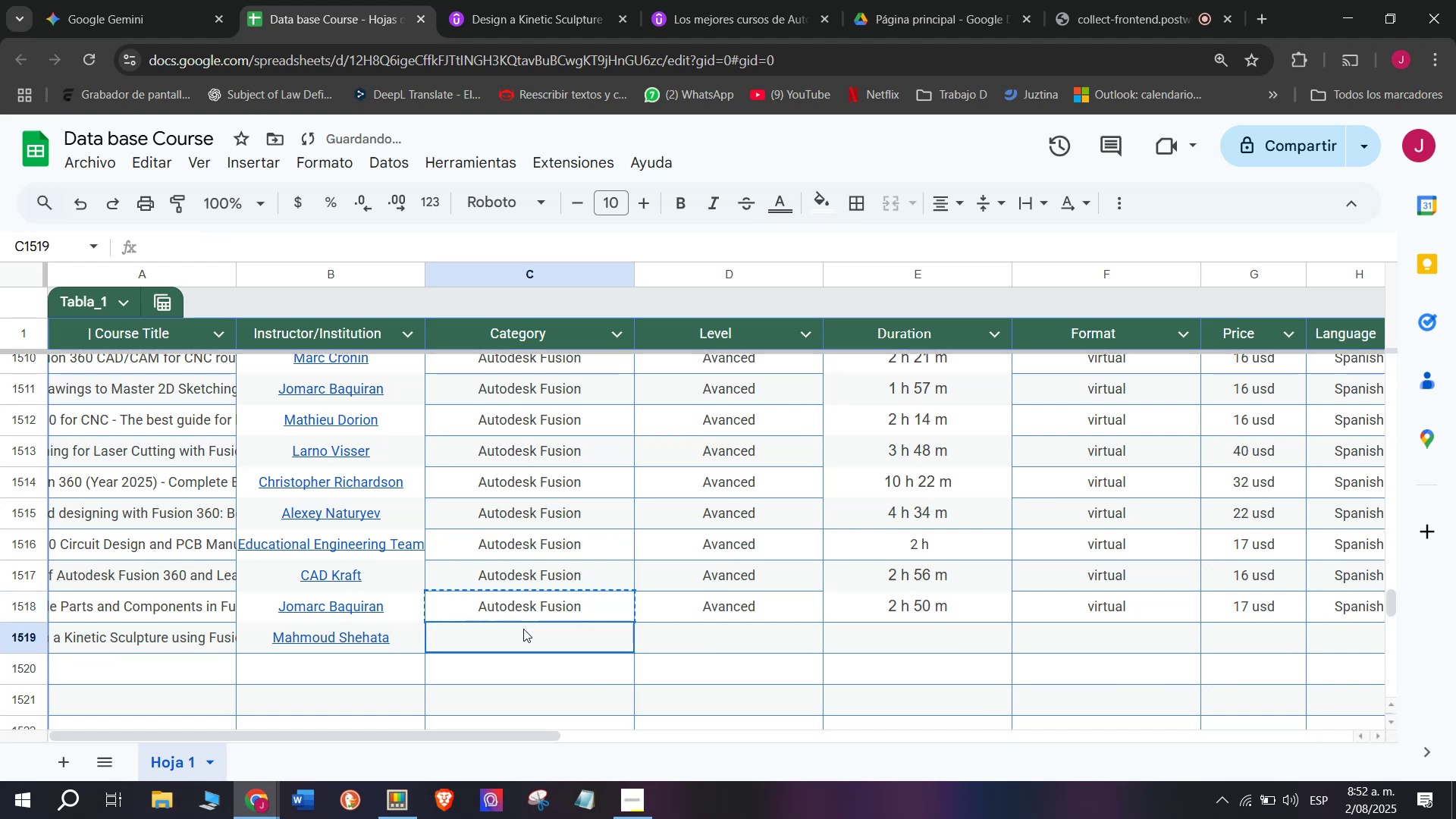 
key(Control+ControlLeft)
 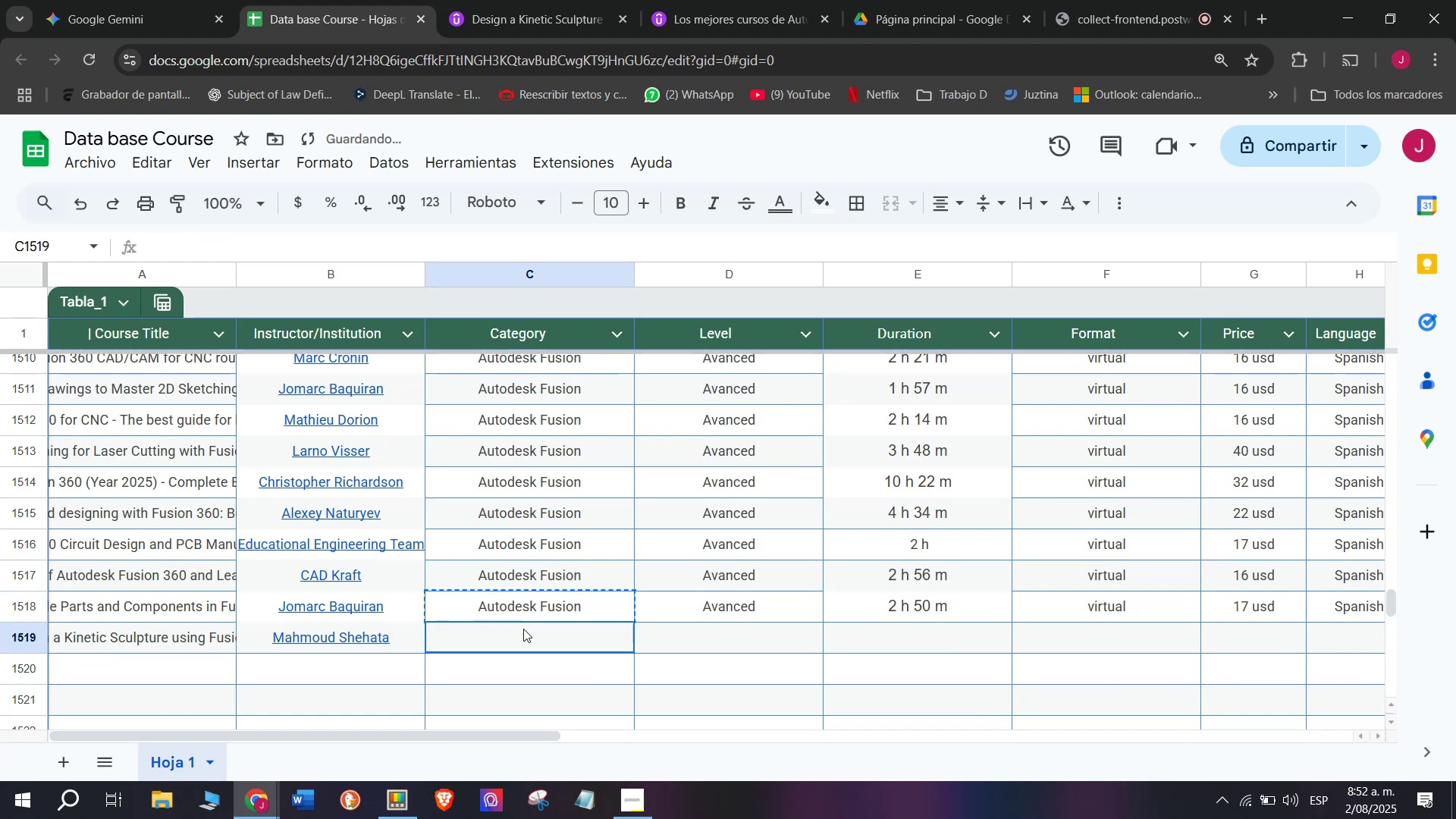 
key(Control+V)
 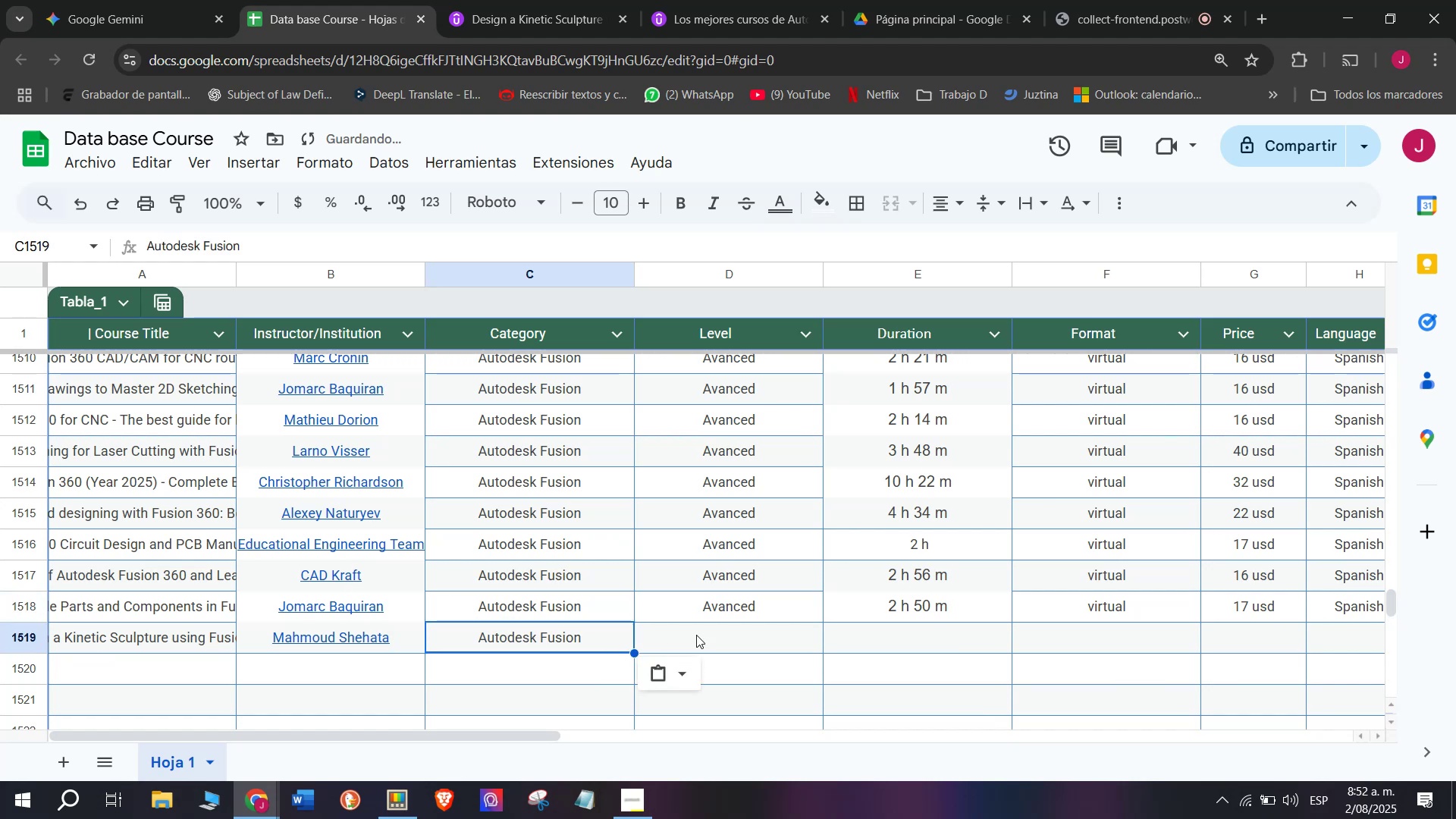 
triple_click([696, 635])
 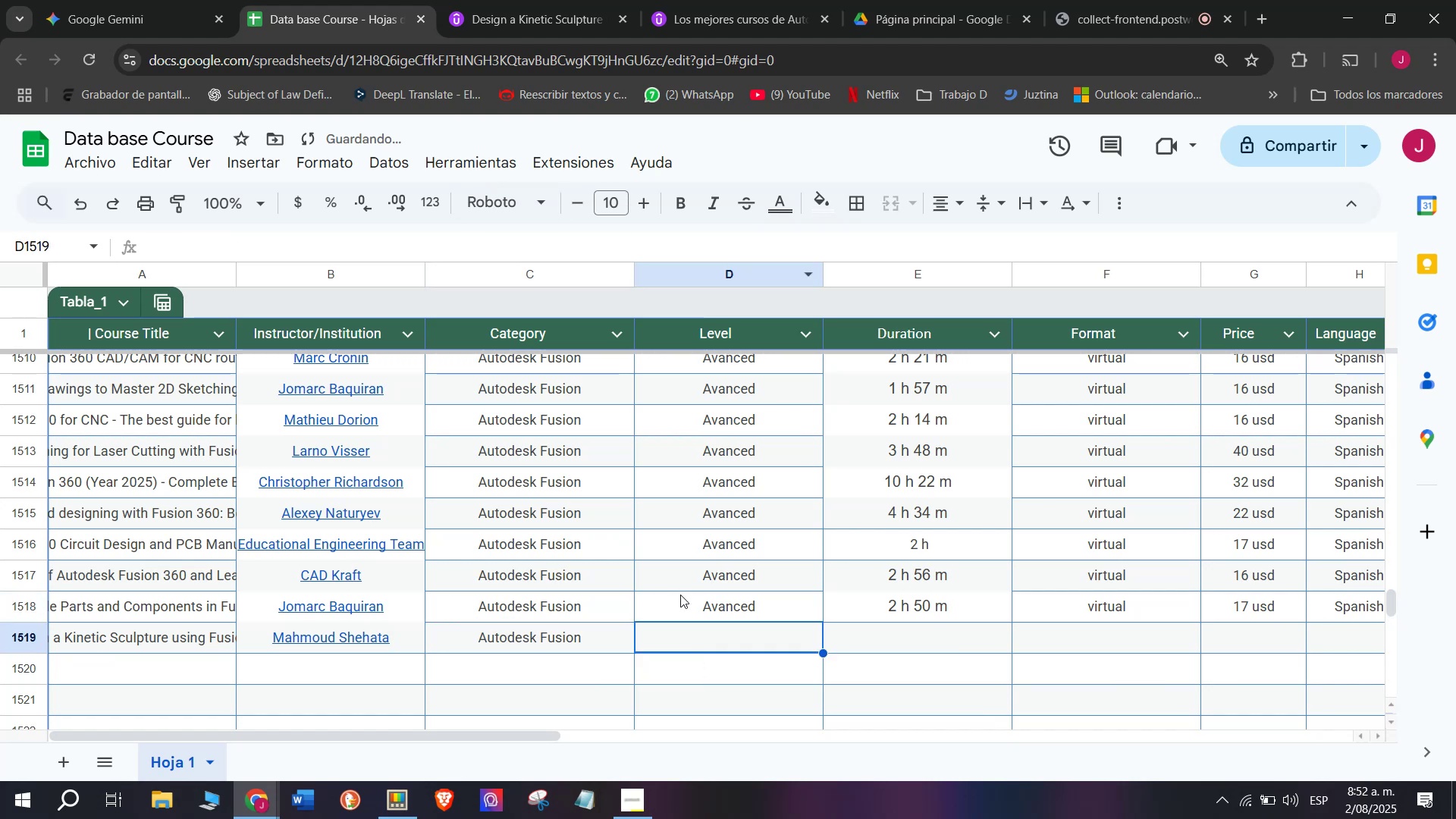 
left_click([686, 601])
 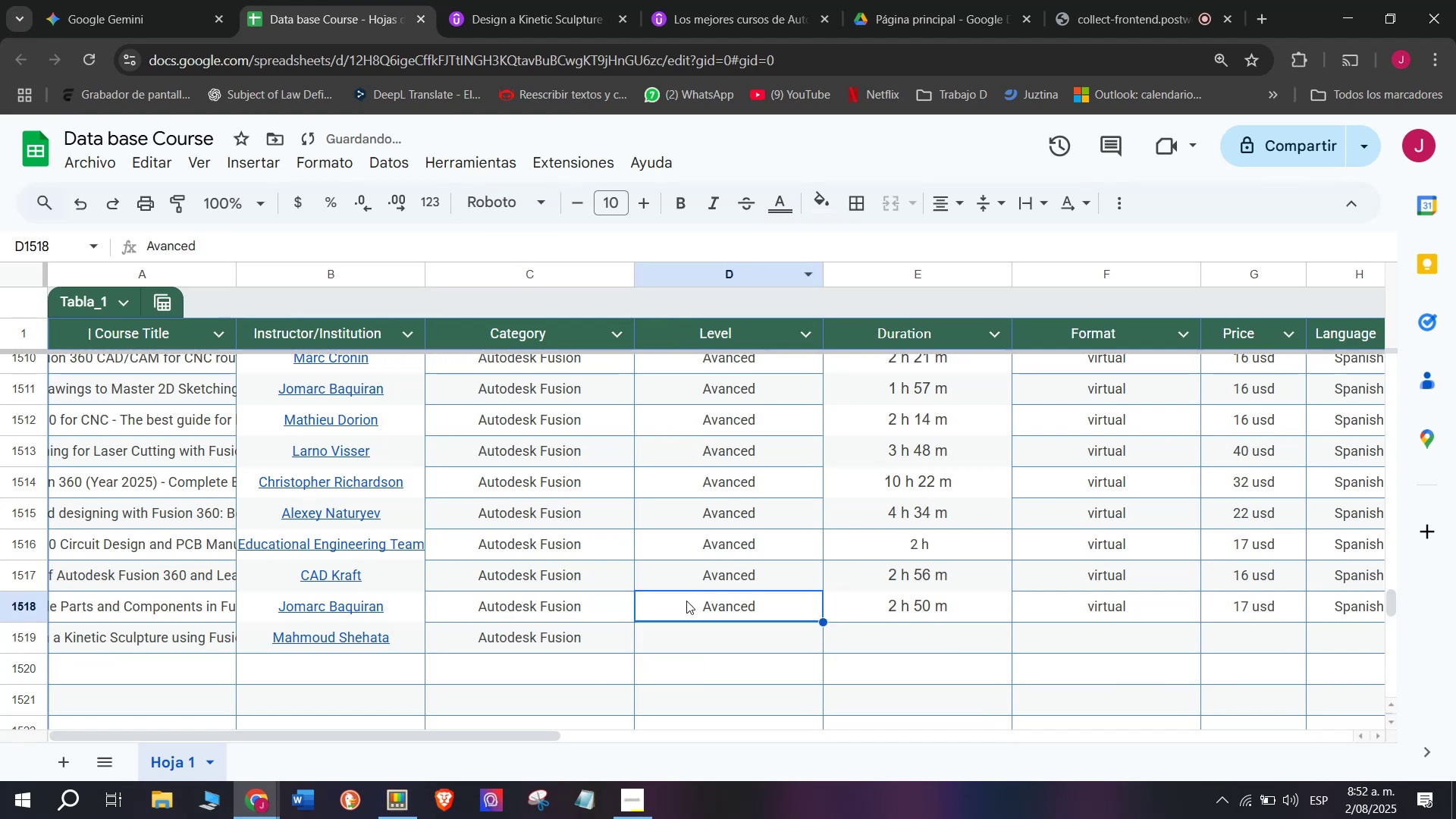 
key(Break)
 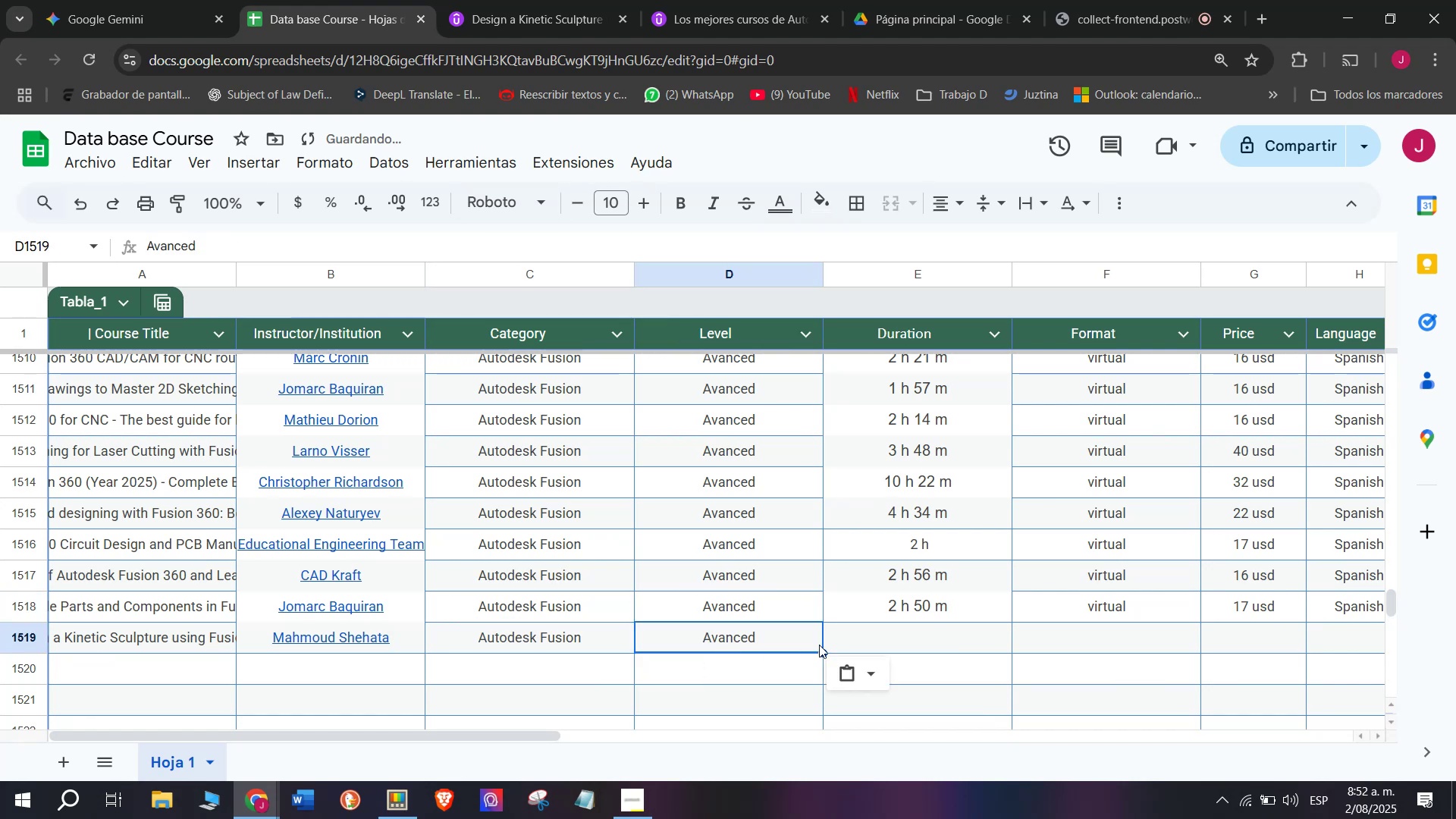 
key(Control+ControlLeft)
 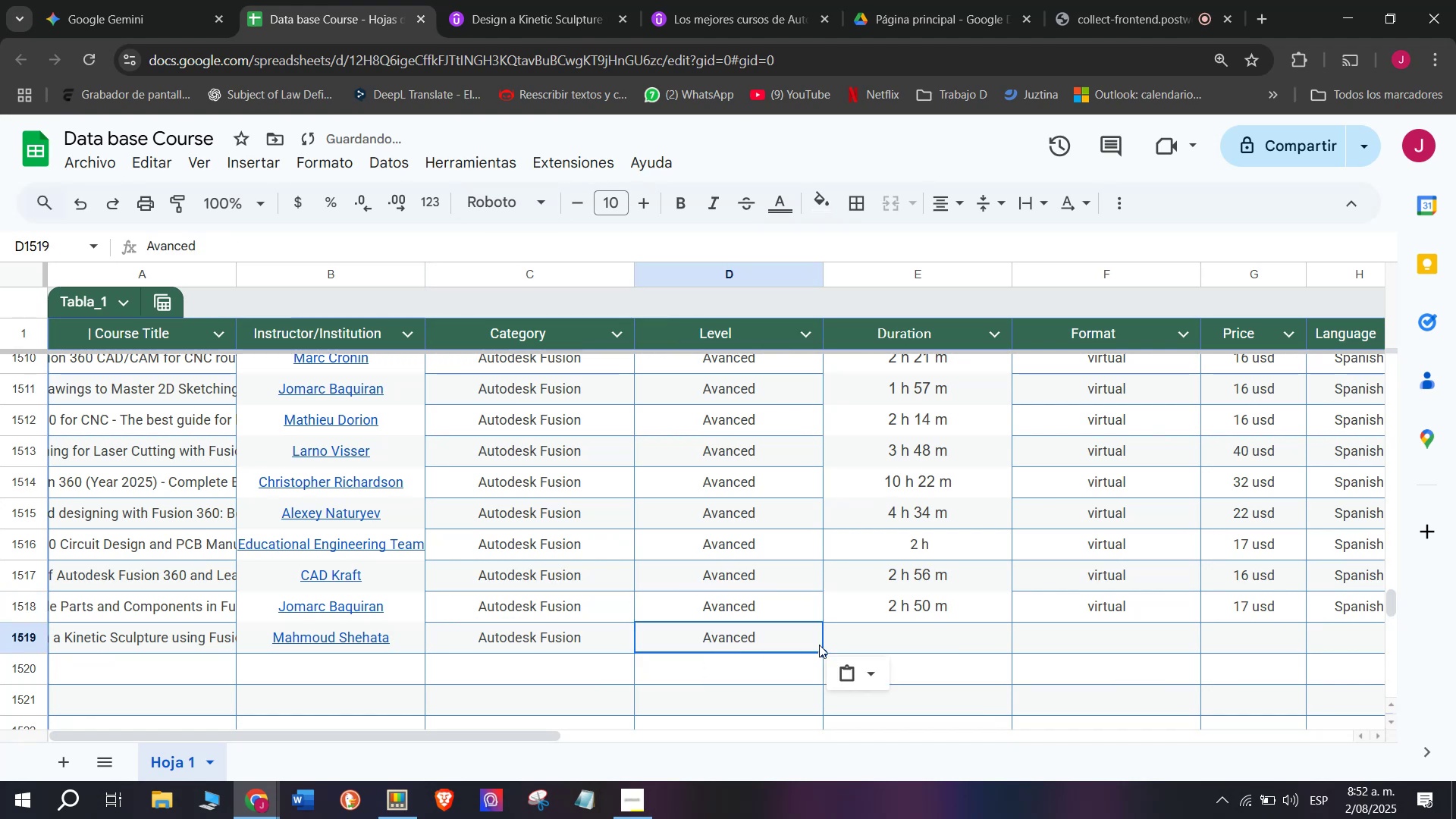 
key(Control+C)
 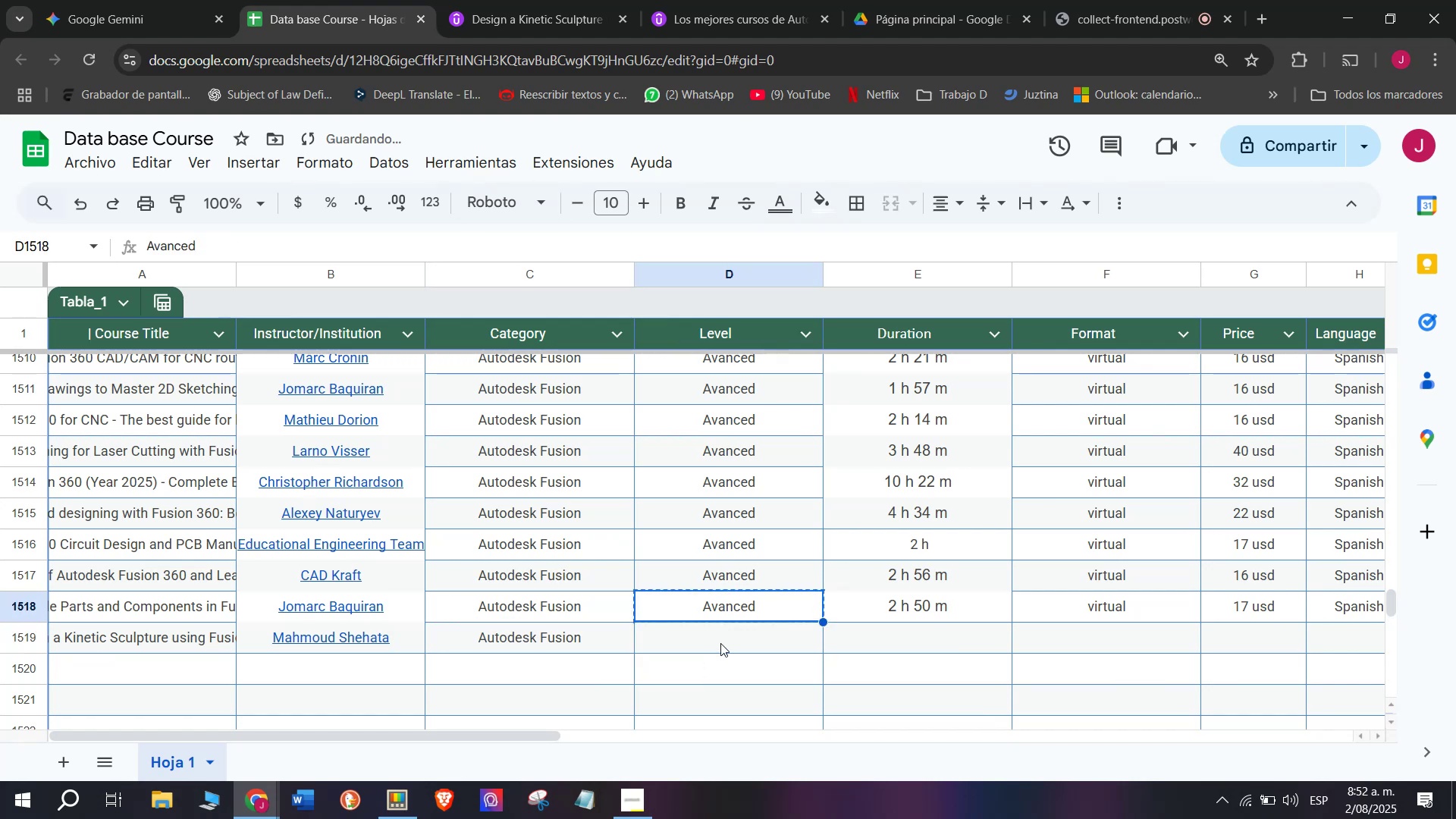 
key(Control+ControlLeft)
 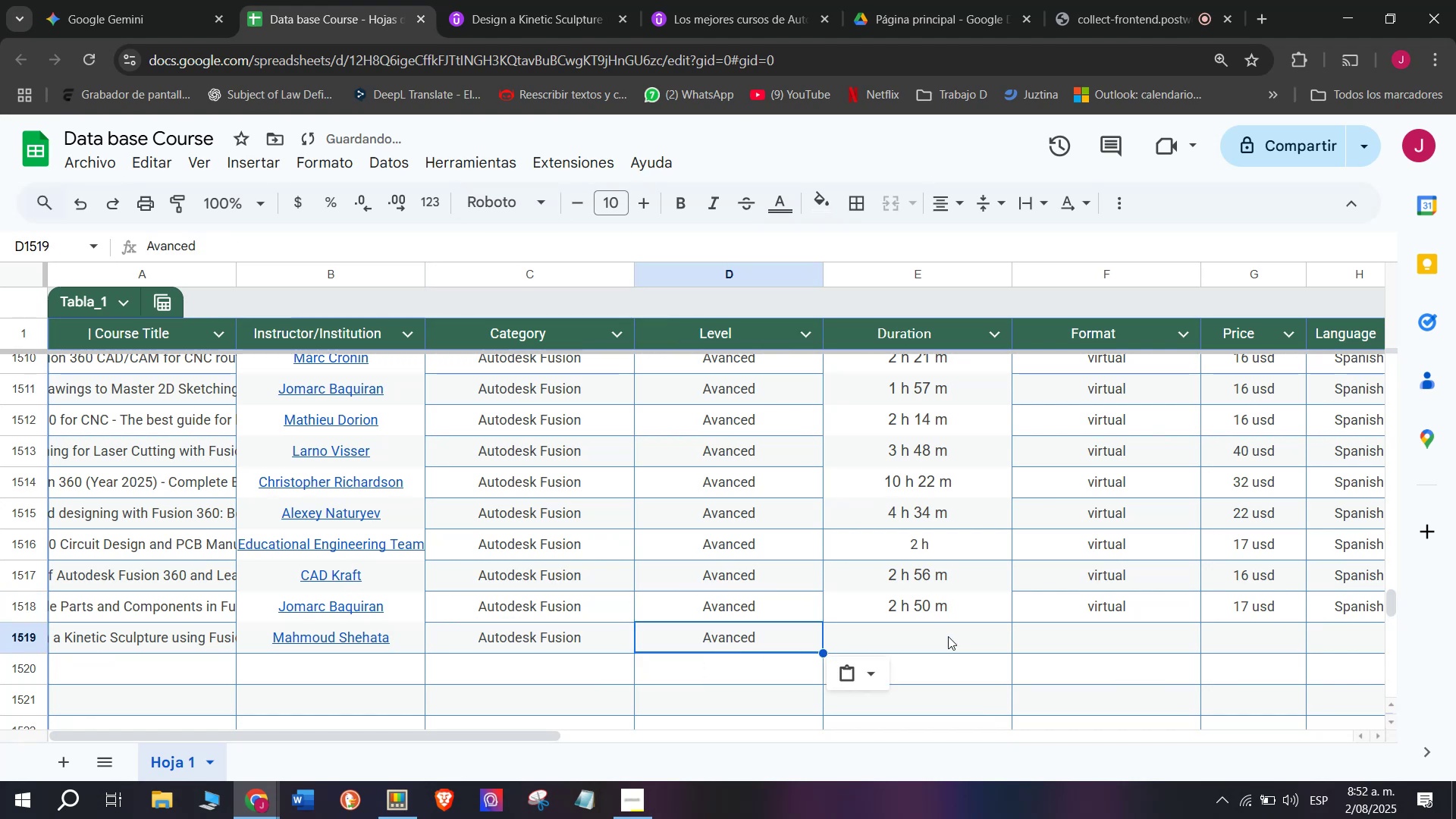 
key(Z)
 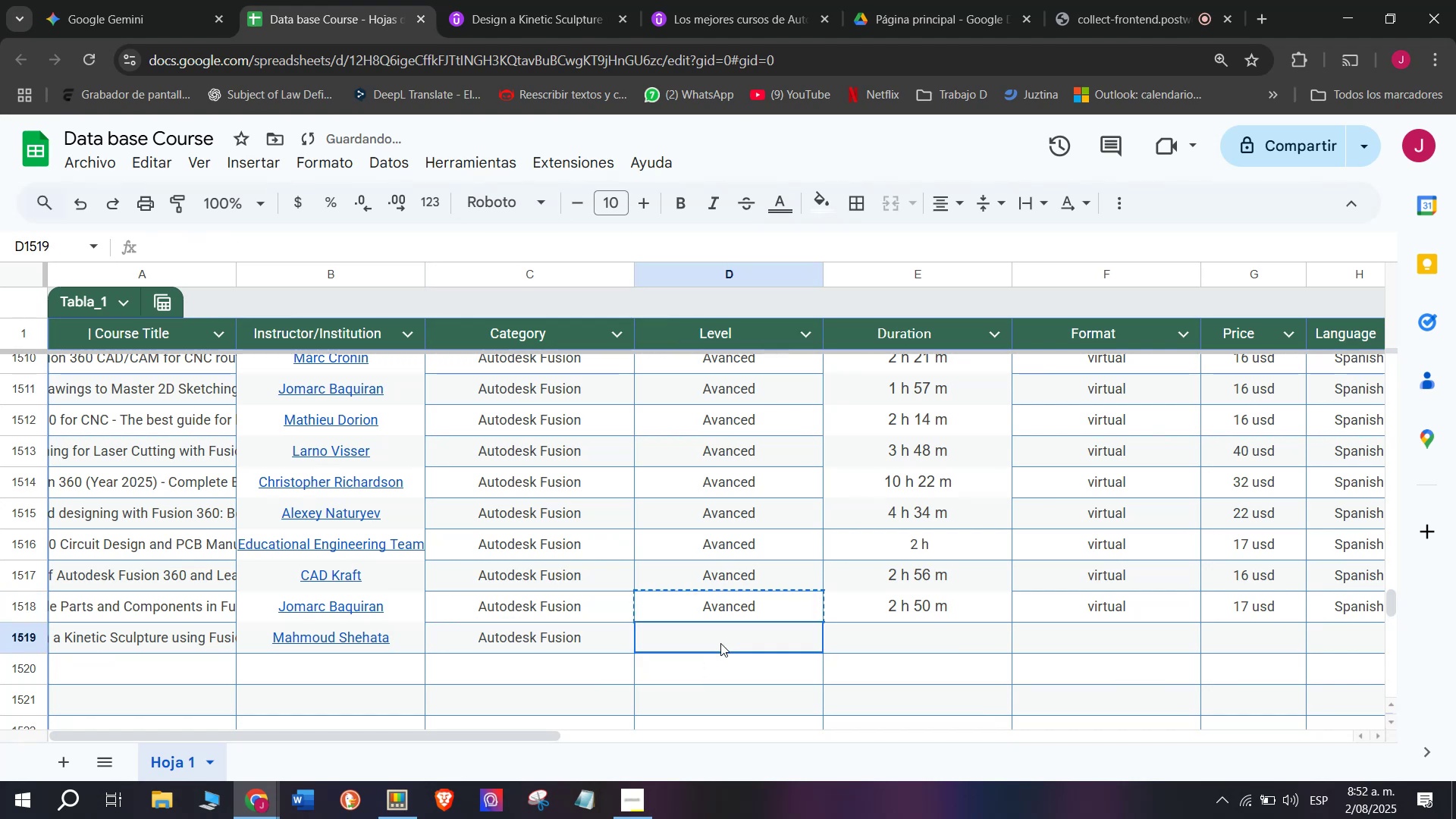 
key(Control+V)
 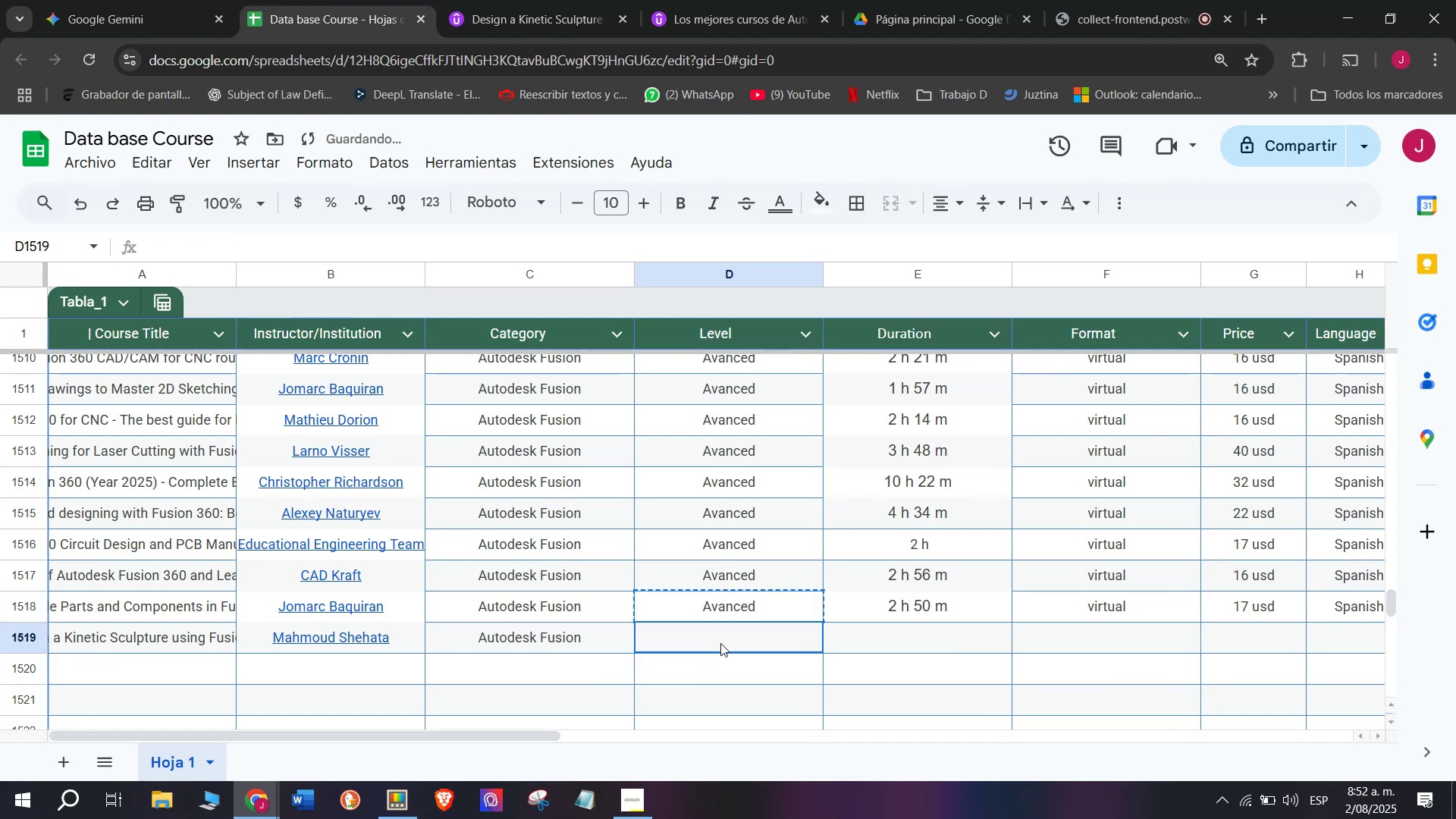 
double_click([720, 643])
 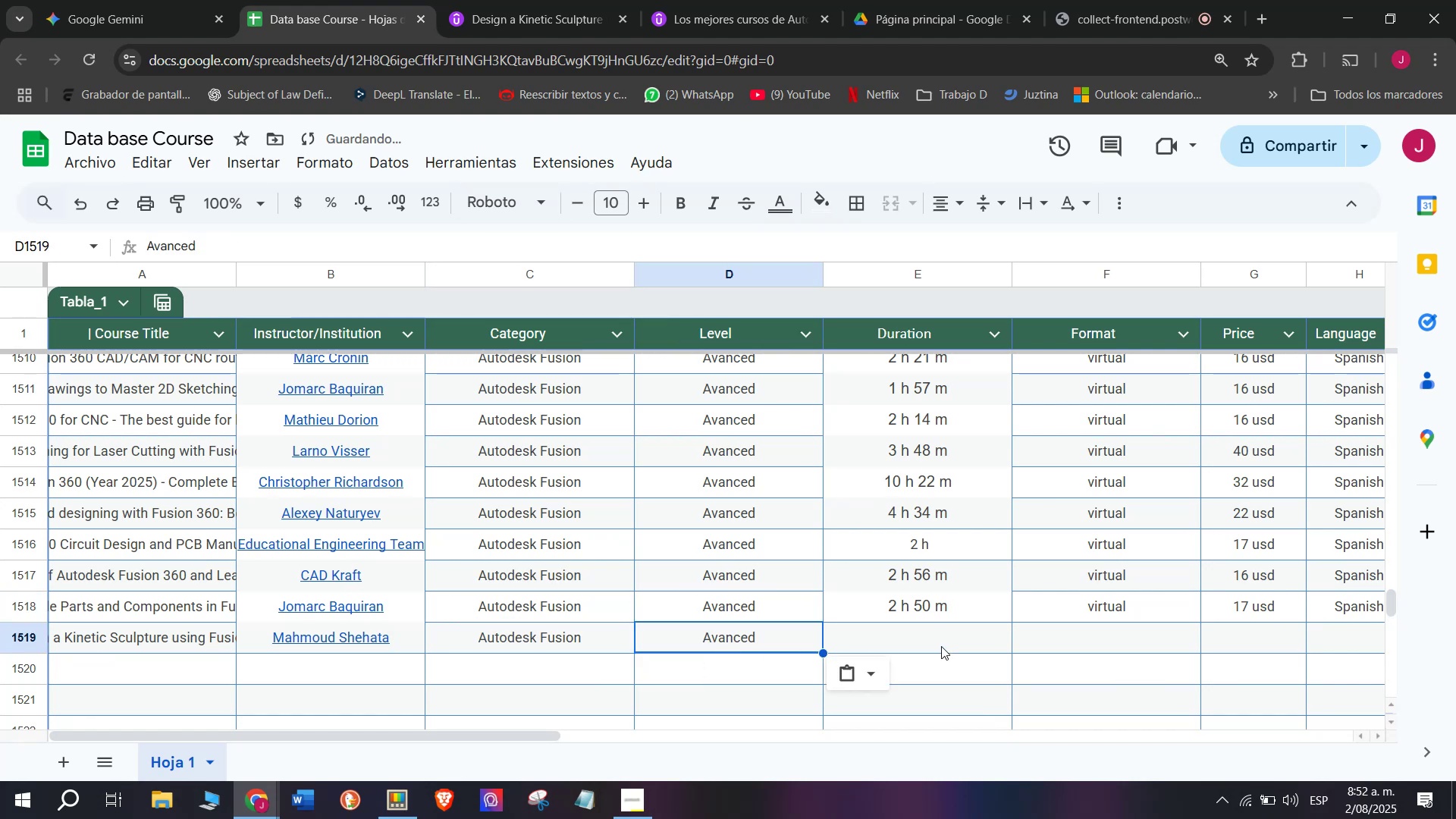 
left_click([948, 636])
 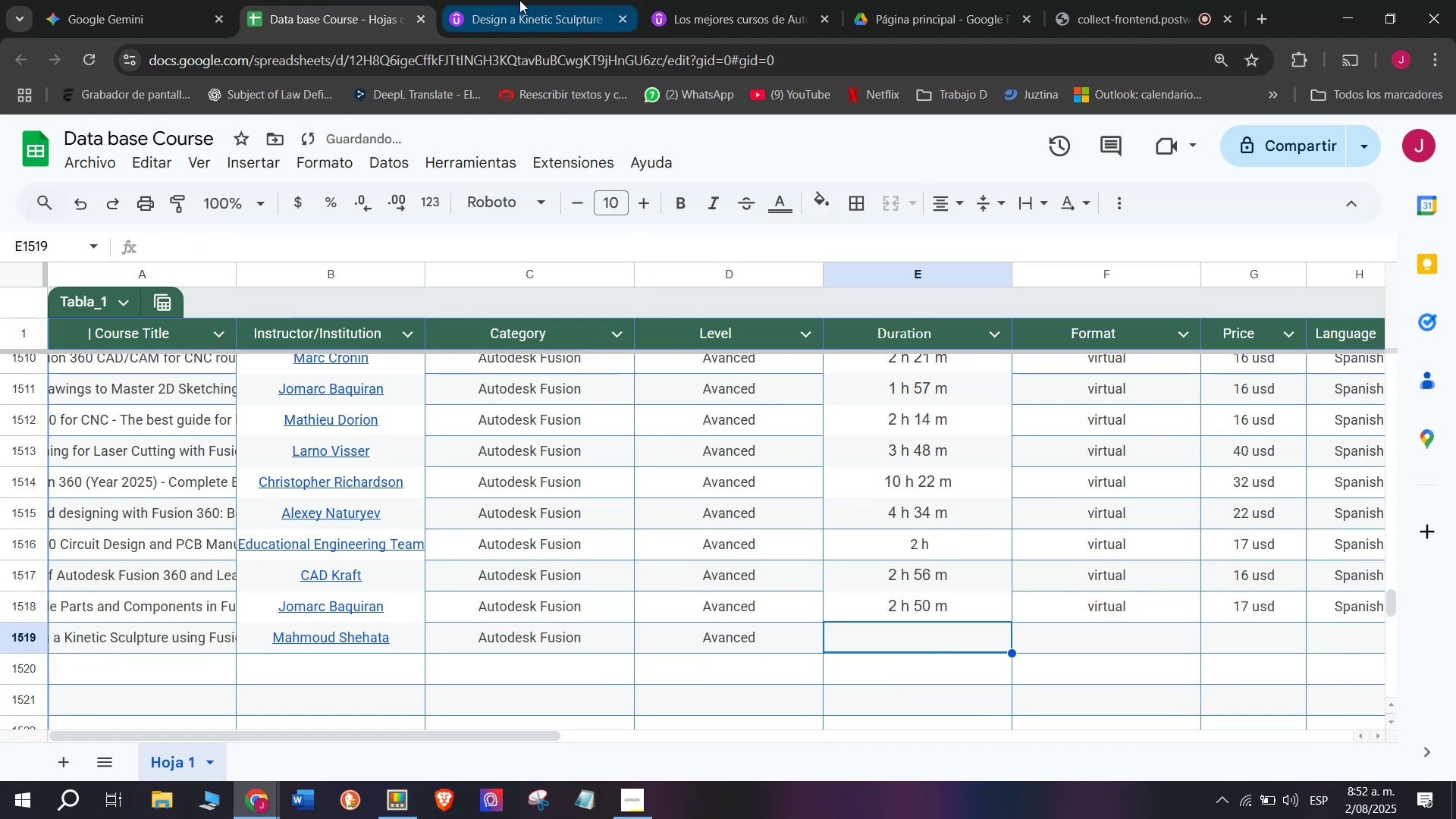 
left_click([524, 0])
 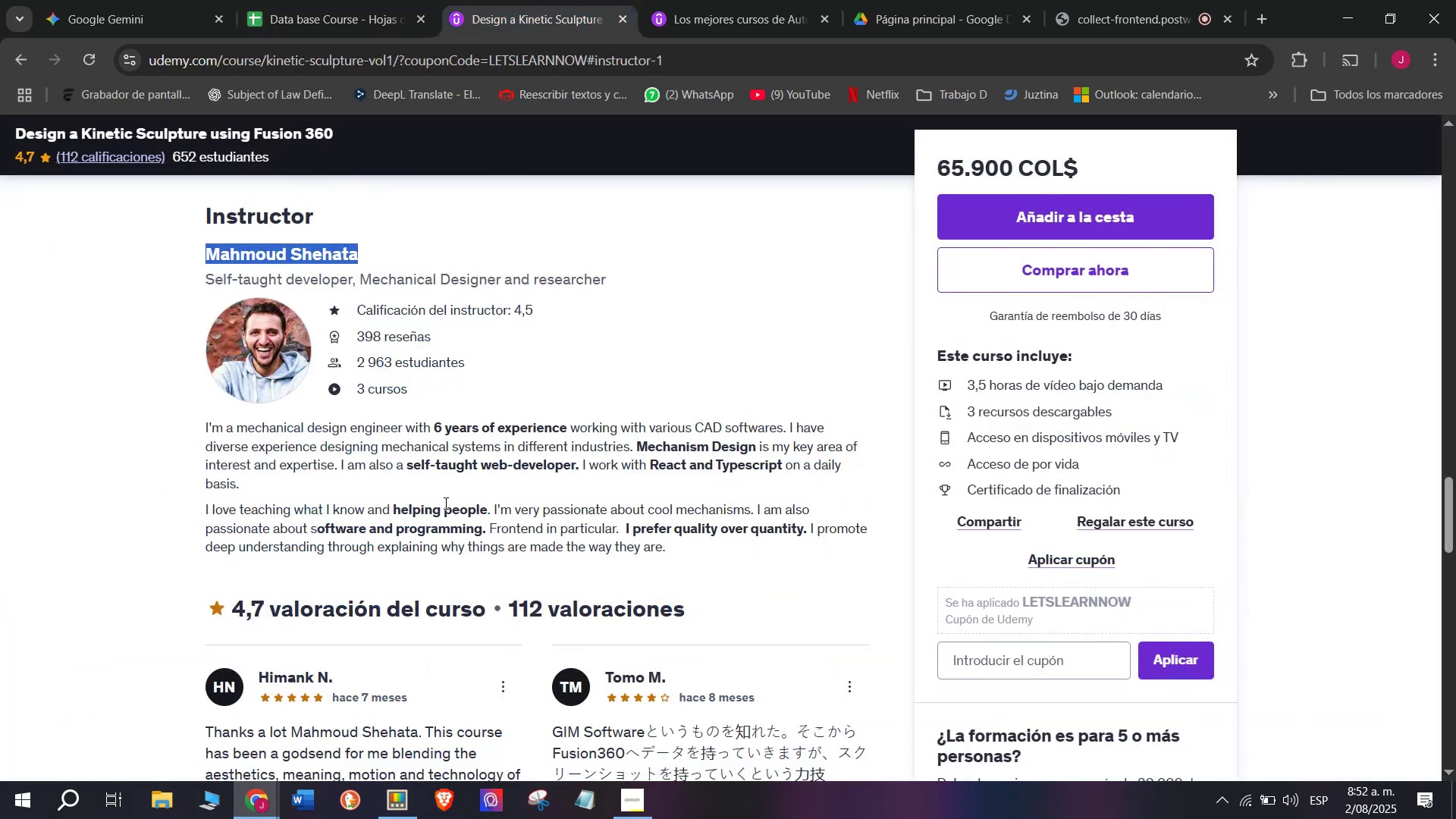 
scroll: coordinate [391, 500], scroll_direction: up, amount: 9.0
 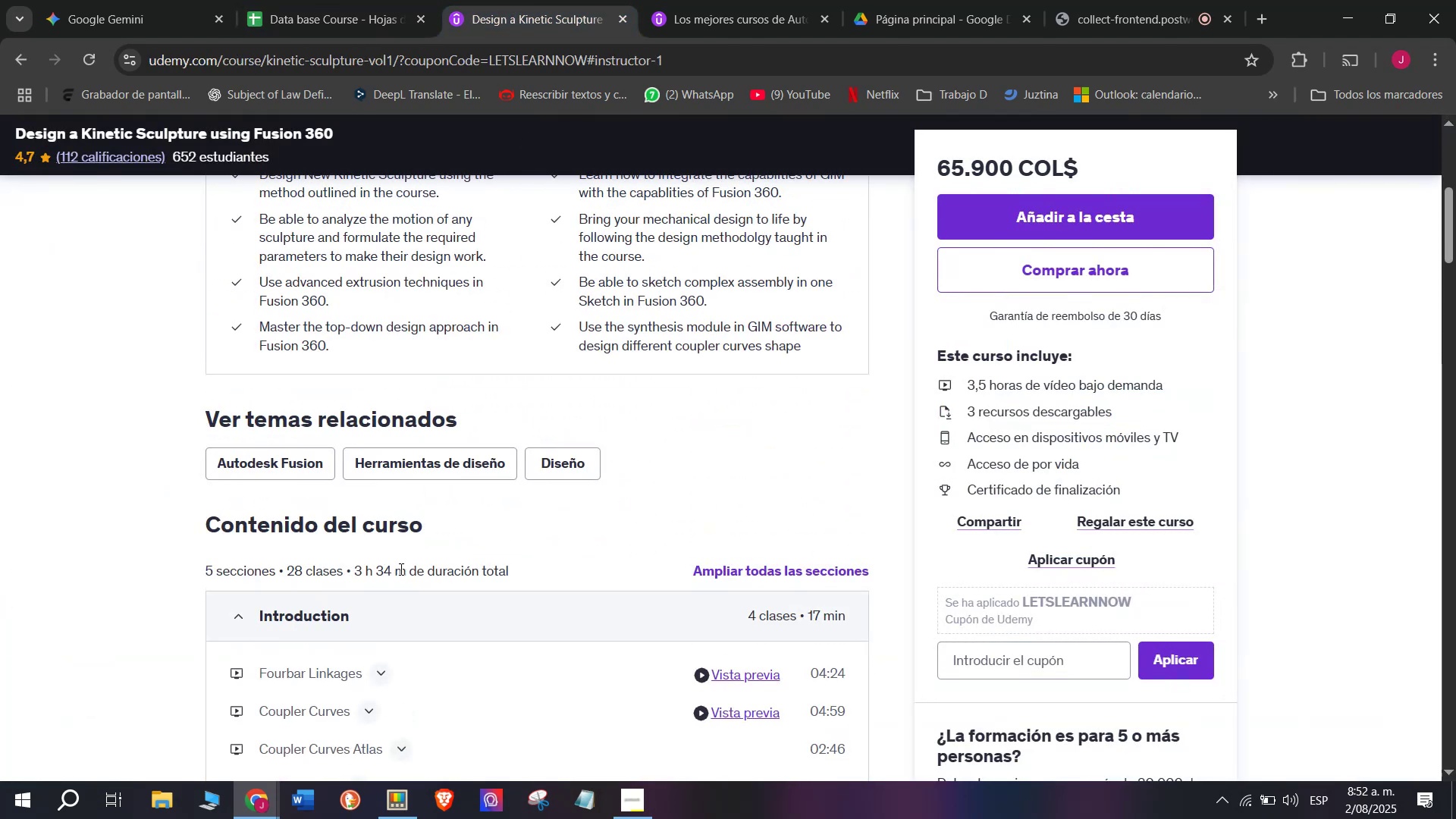 
left_click_drag(start_coordinate=[403, 571], to_coordinate=[357, 570])
 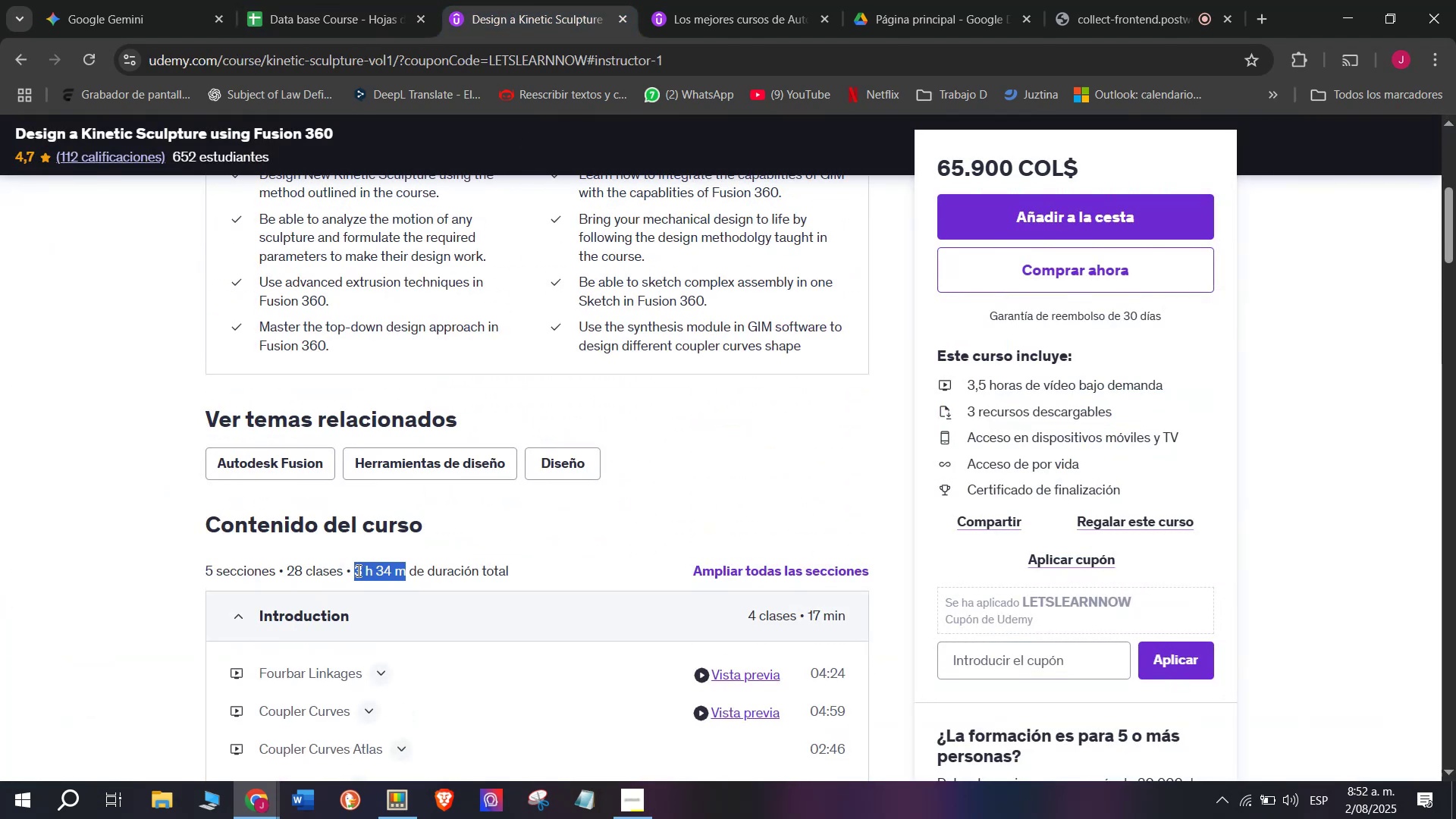 
key(Break)
 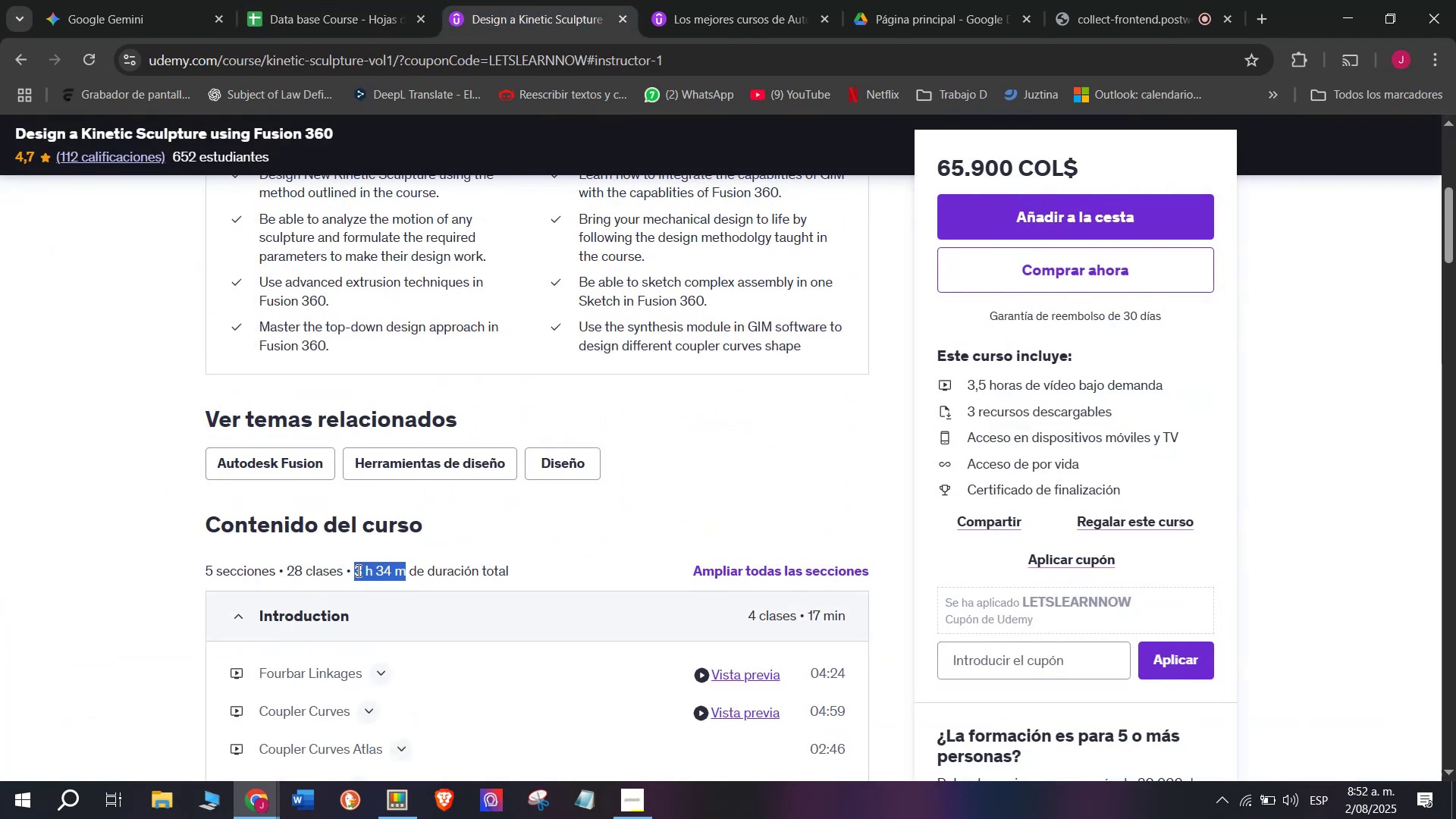 
key(Control+ControlLeft)
 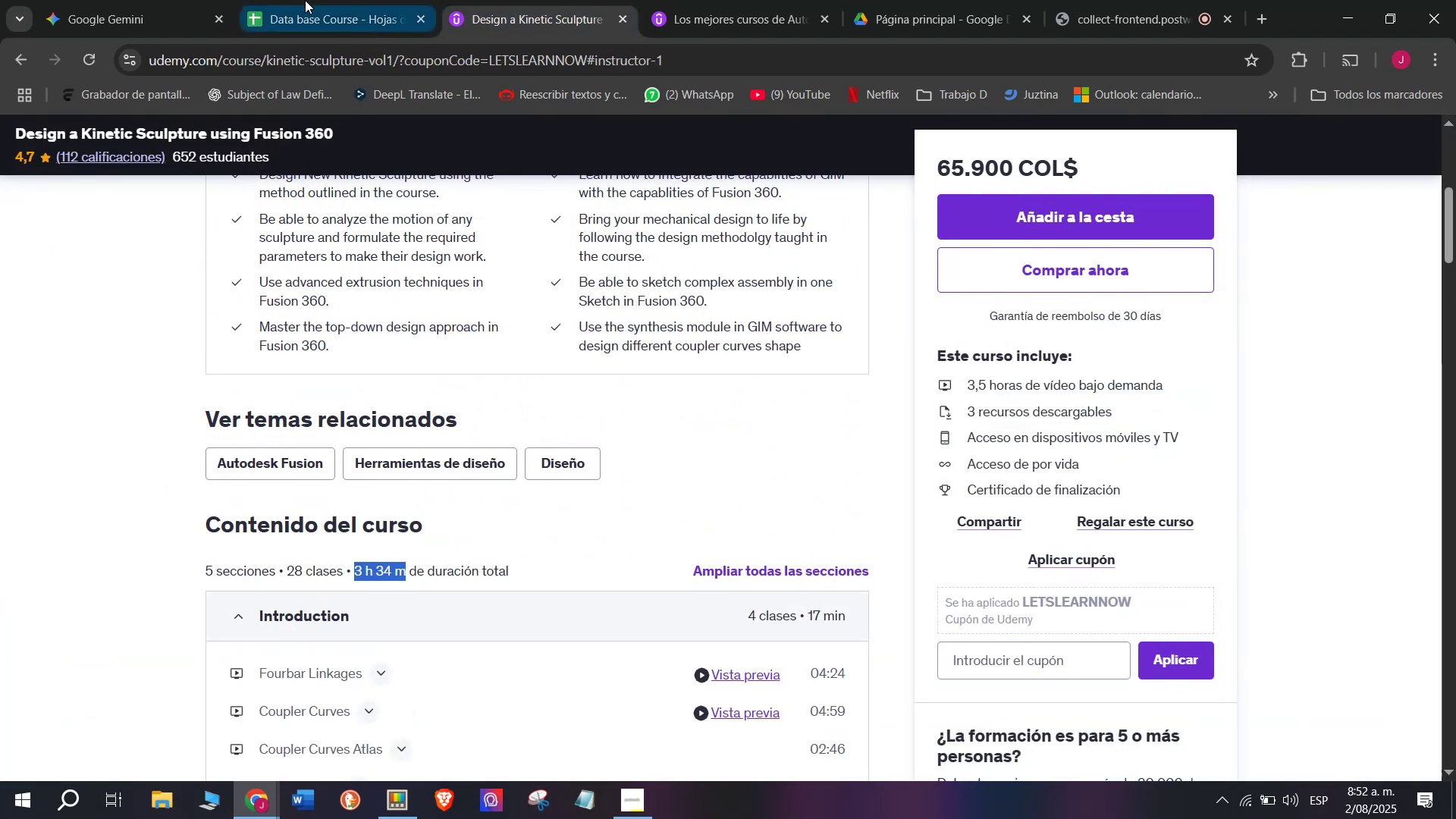 
key(Control+C)
 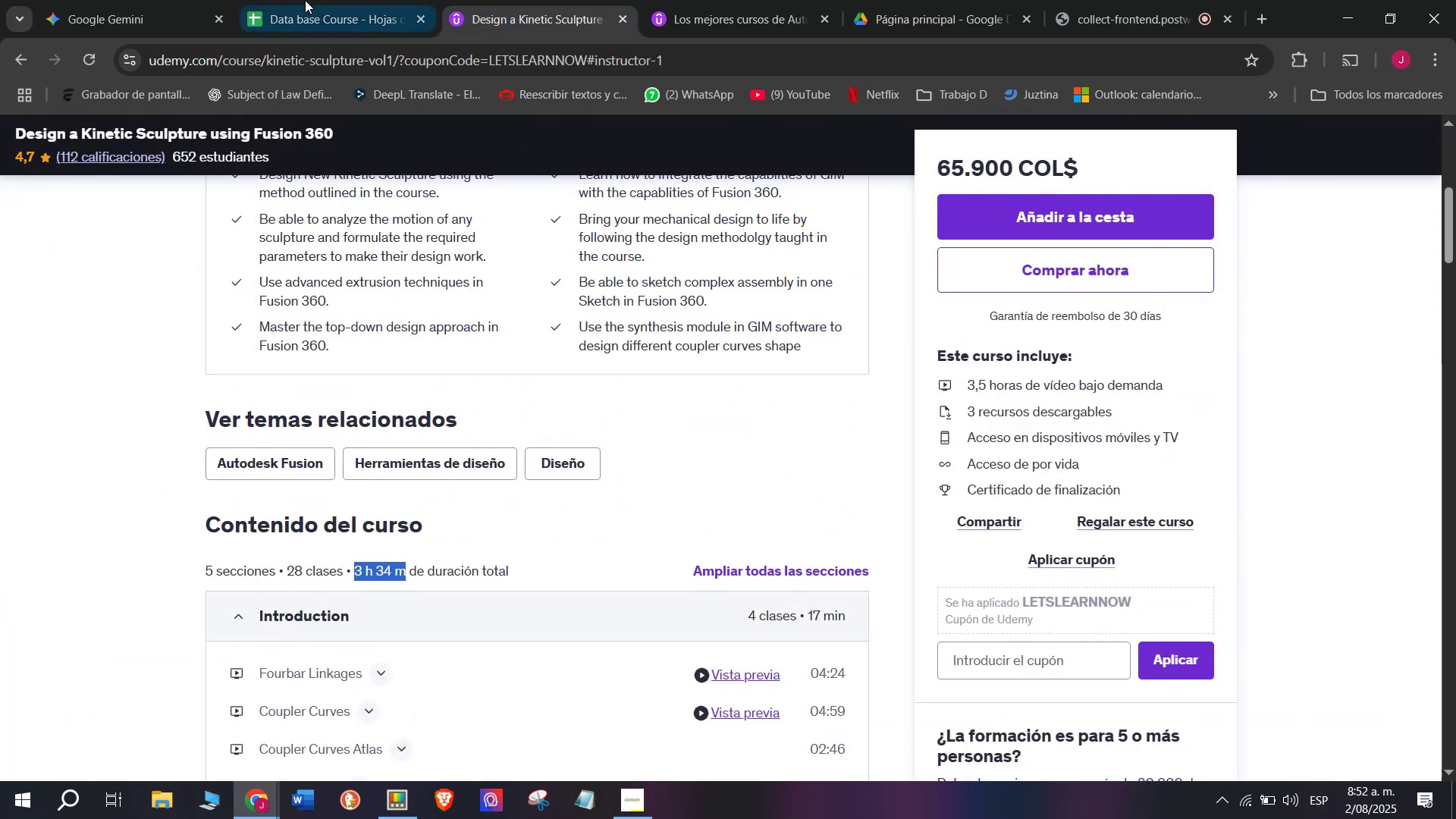 
left_click([305, 0])
 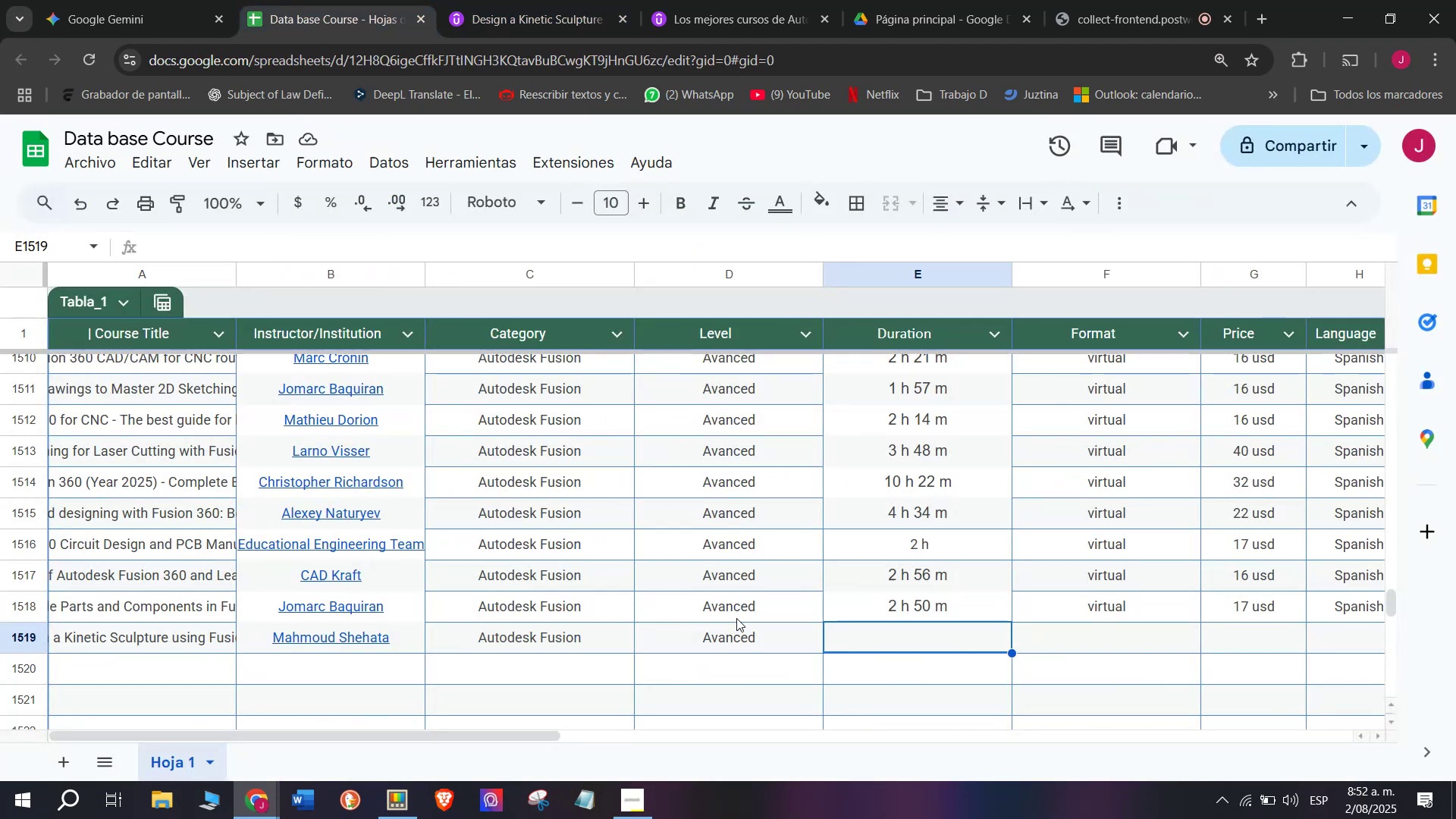 
key(Control+ControlLeft)
 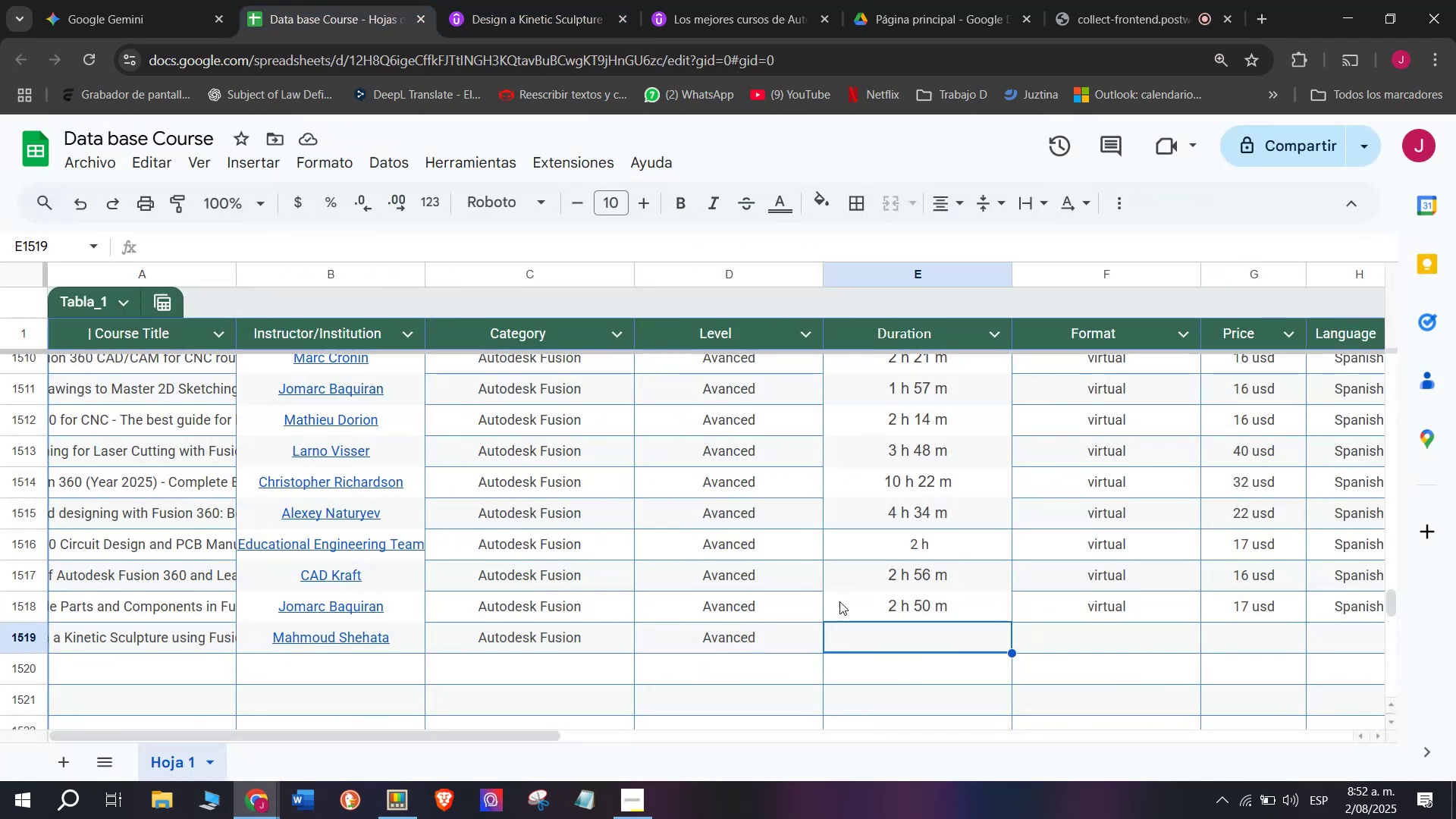 
key(Z)
 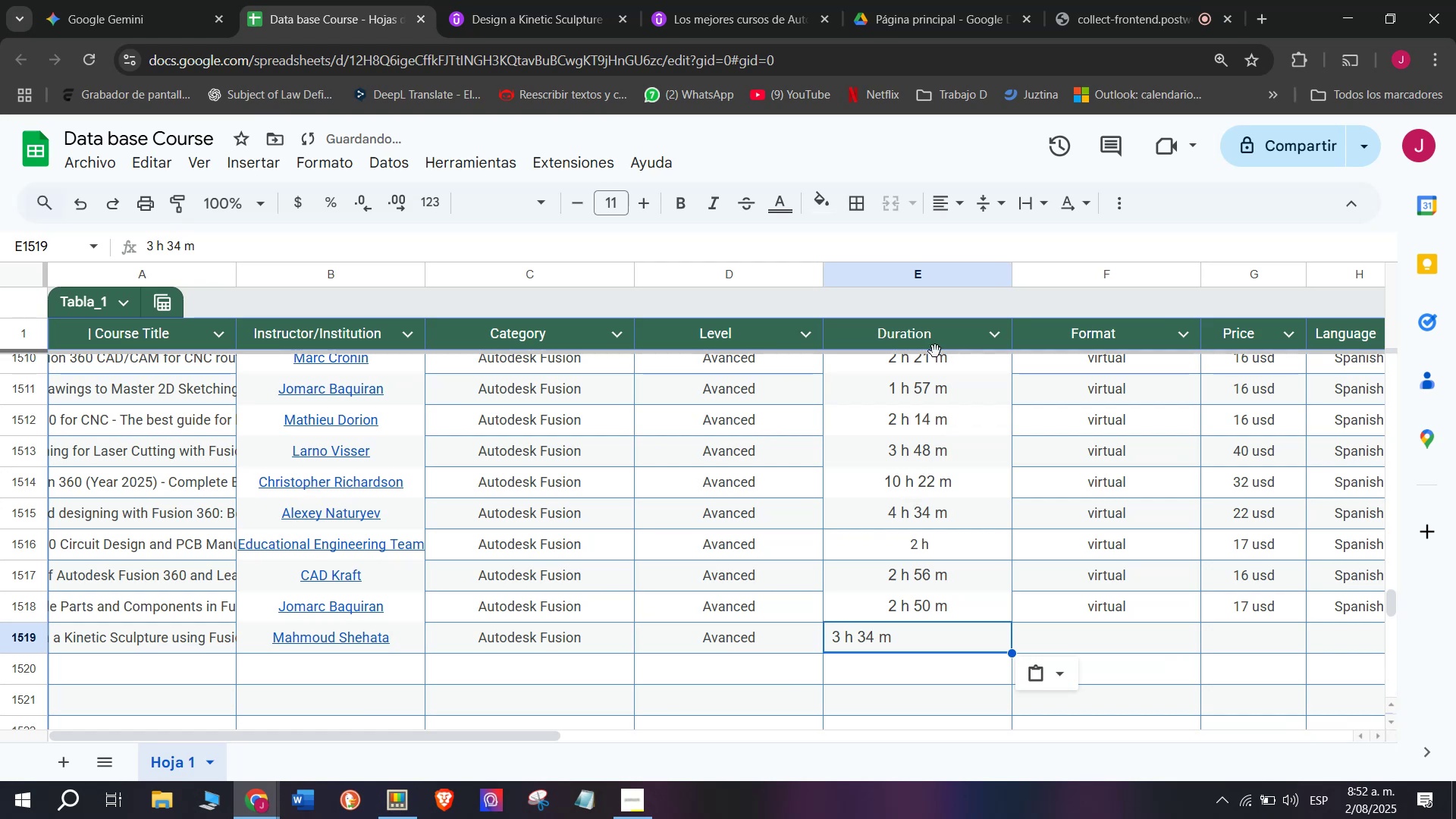 
key(Control+V)
 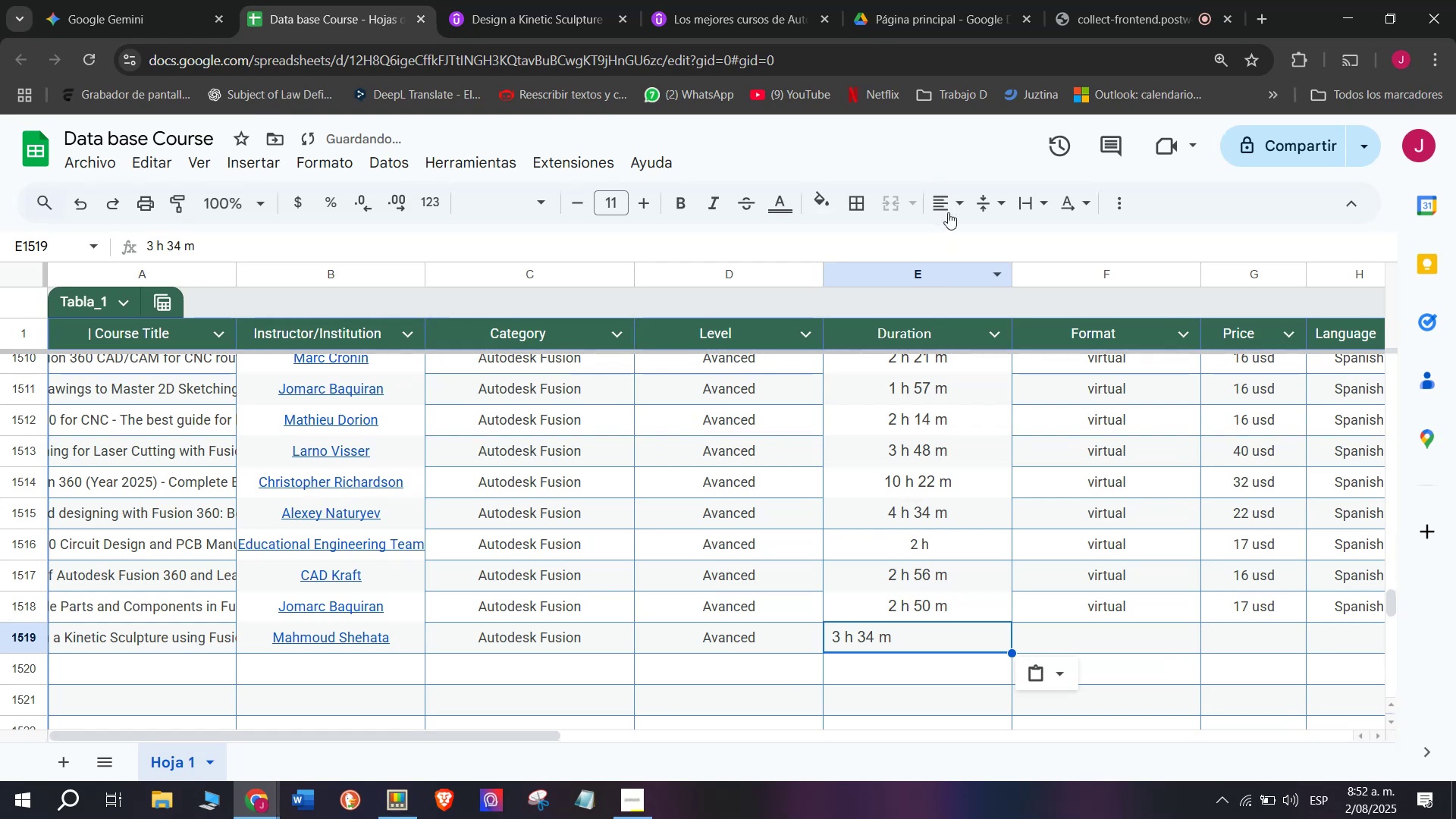 
left_click([952, 193])
 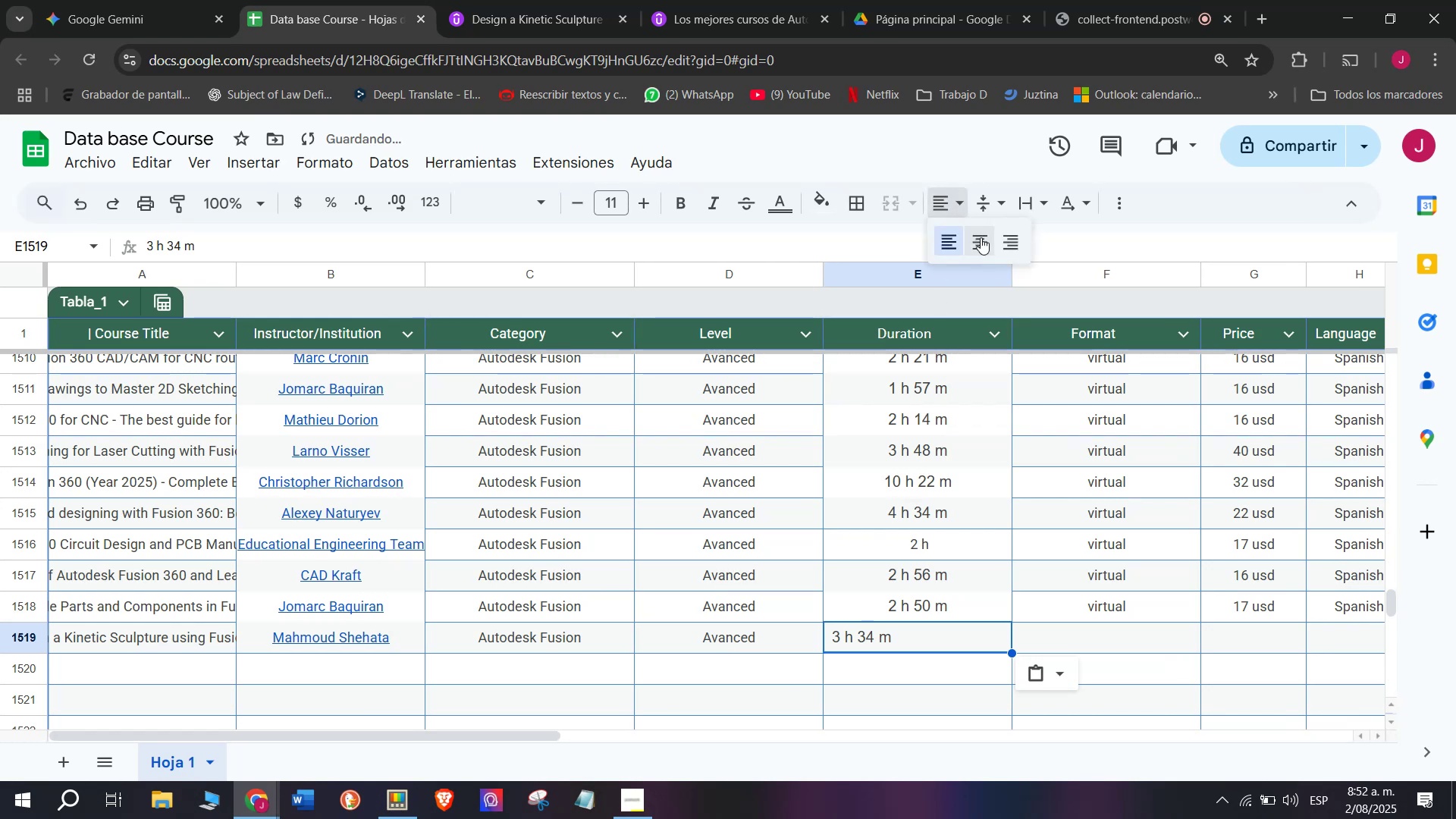 
left_click([981, 237])
 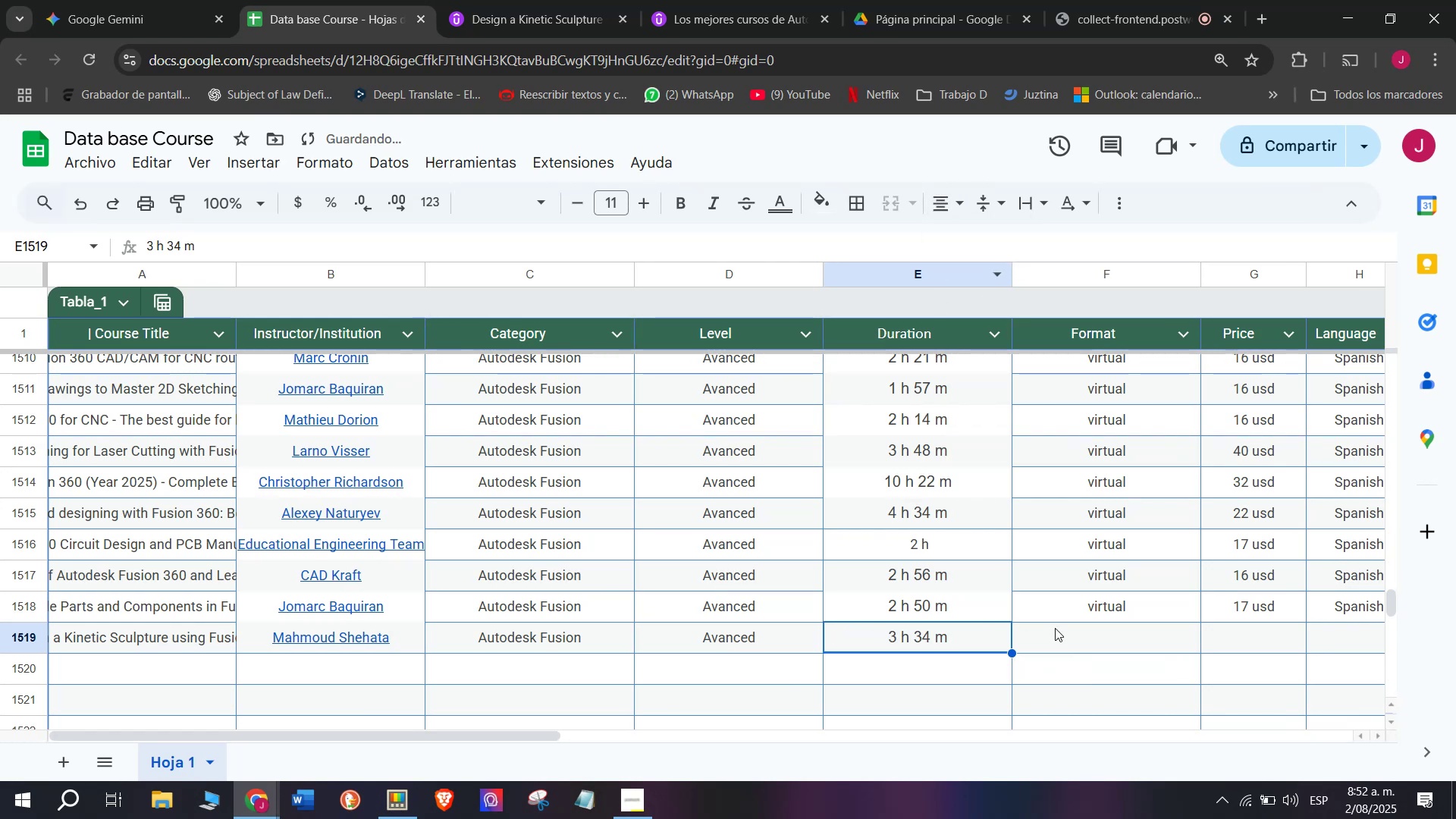 
left_click([1099, 598])
 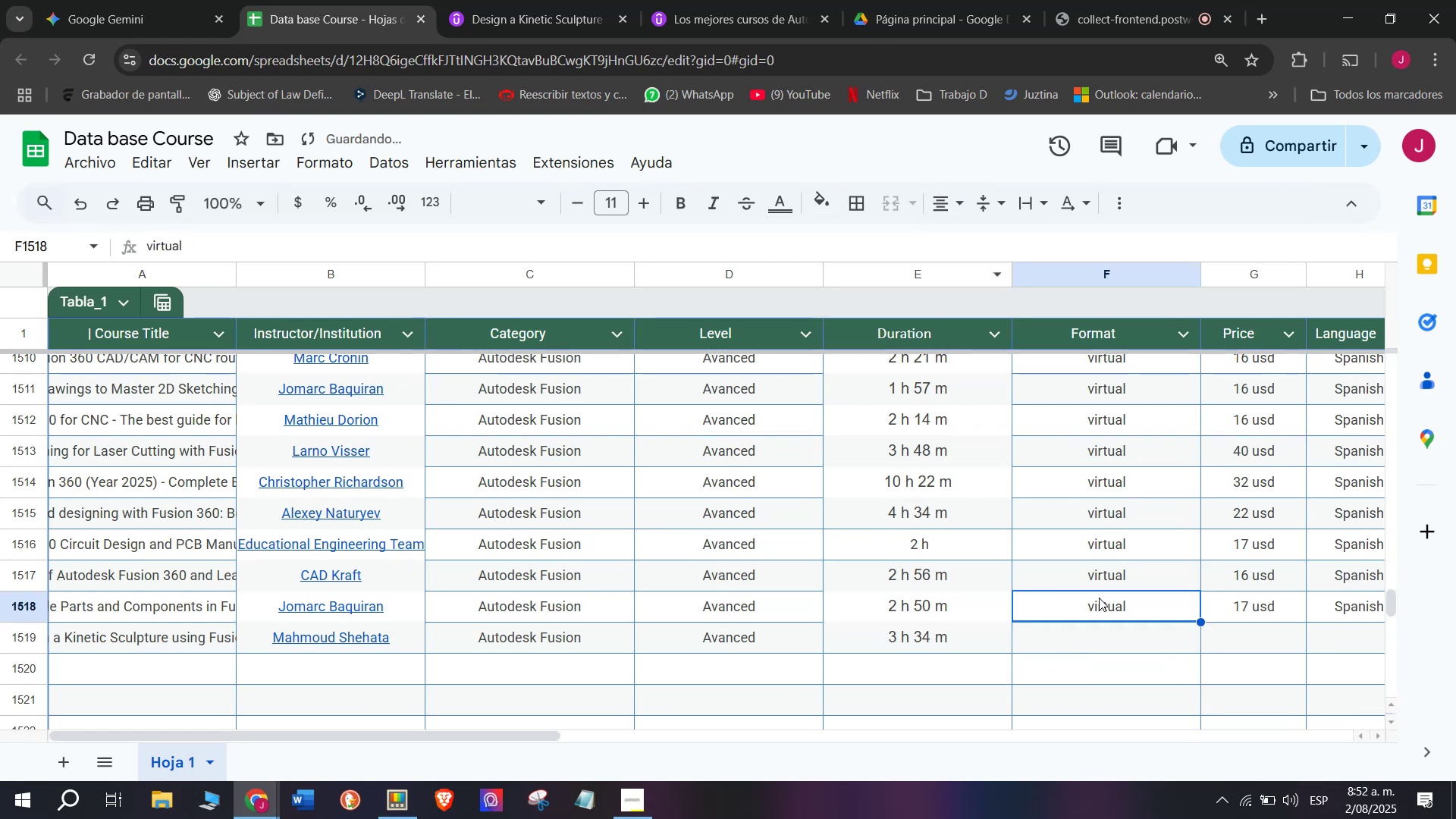 
key(Break)
 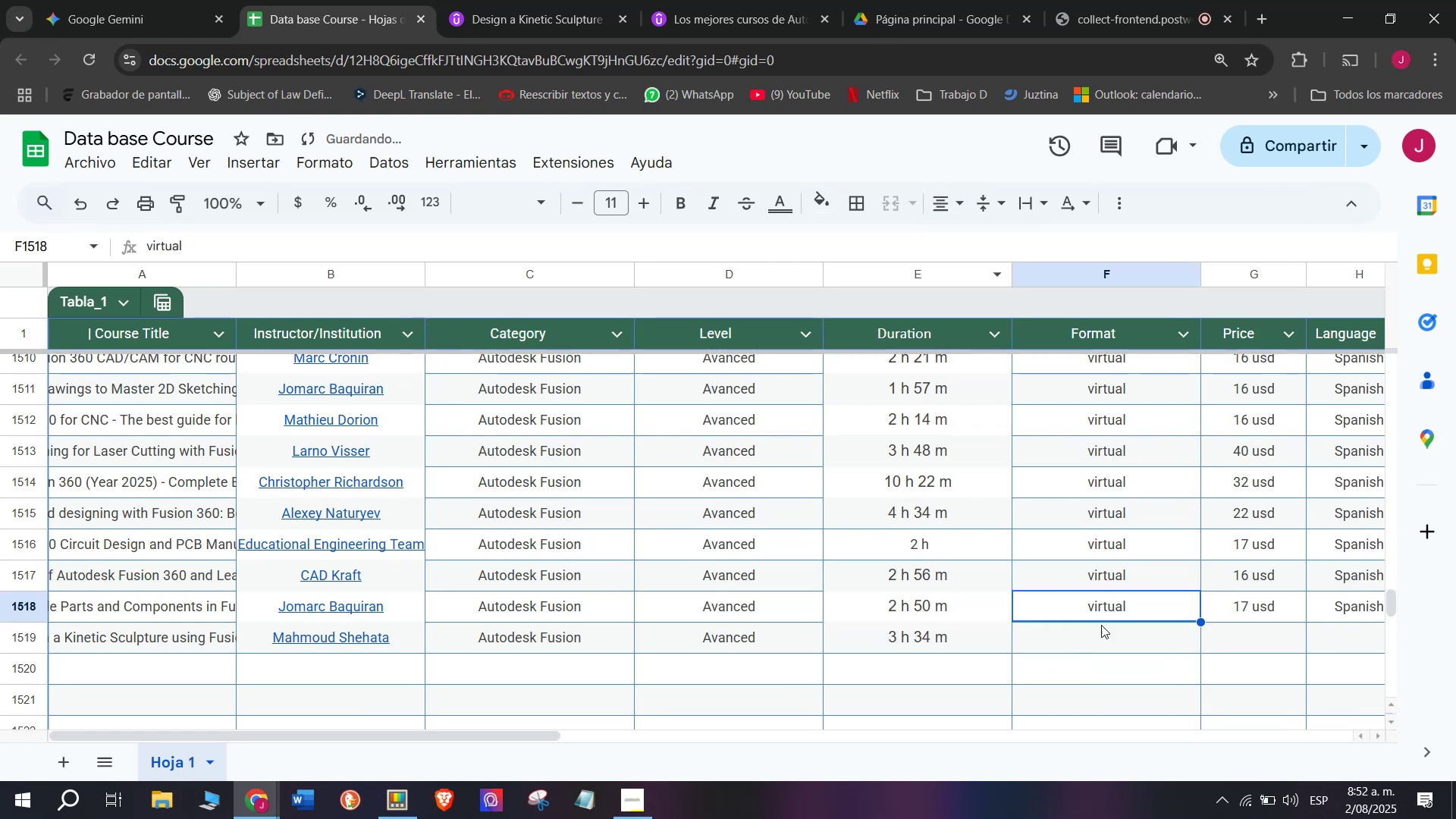 
key(Control+ControlLeft)
 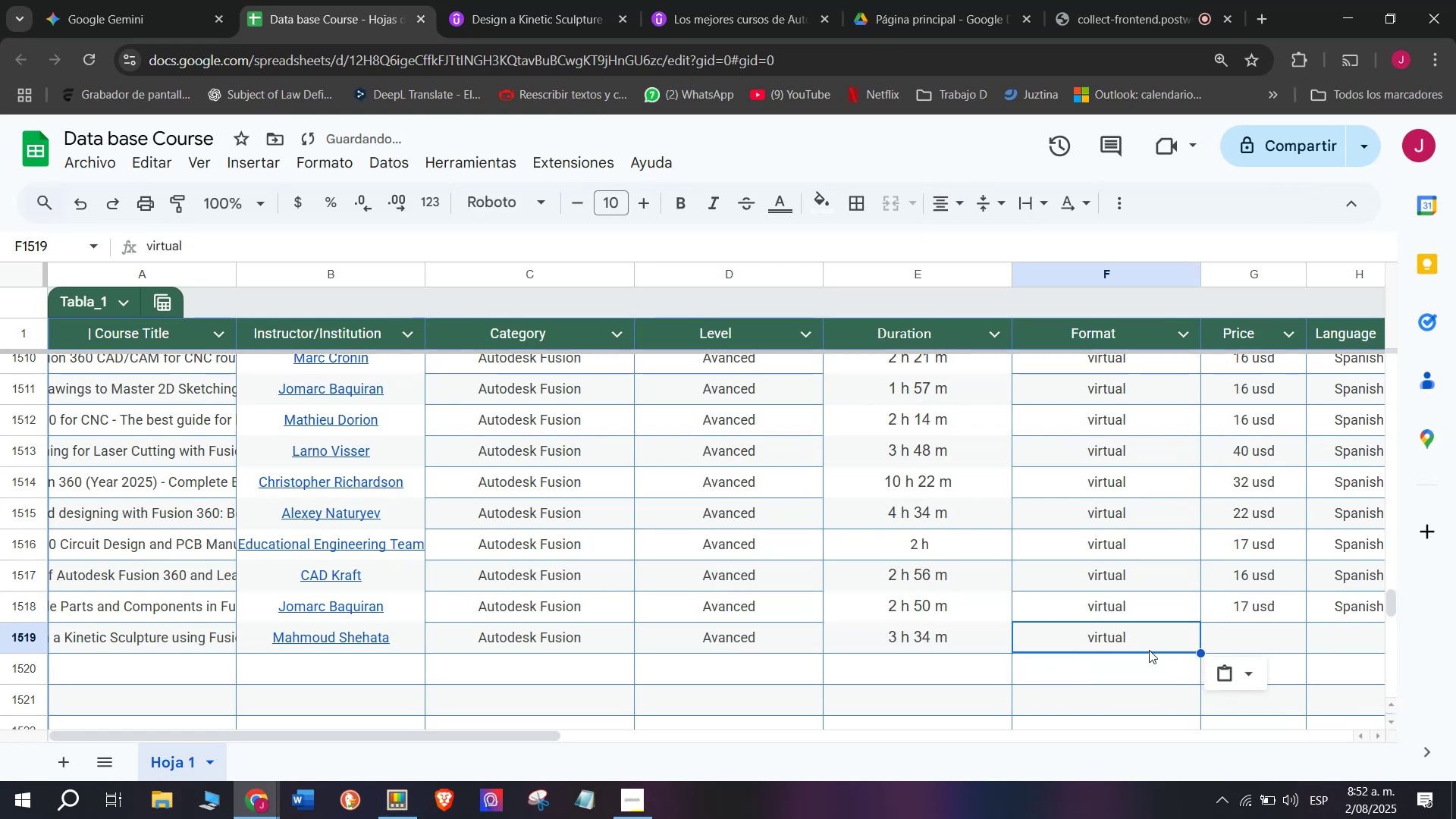 
key(Control+C)
 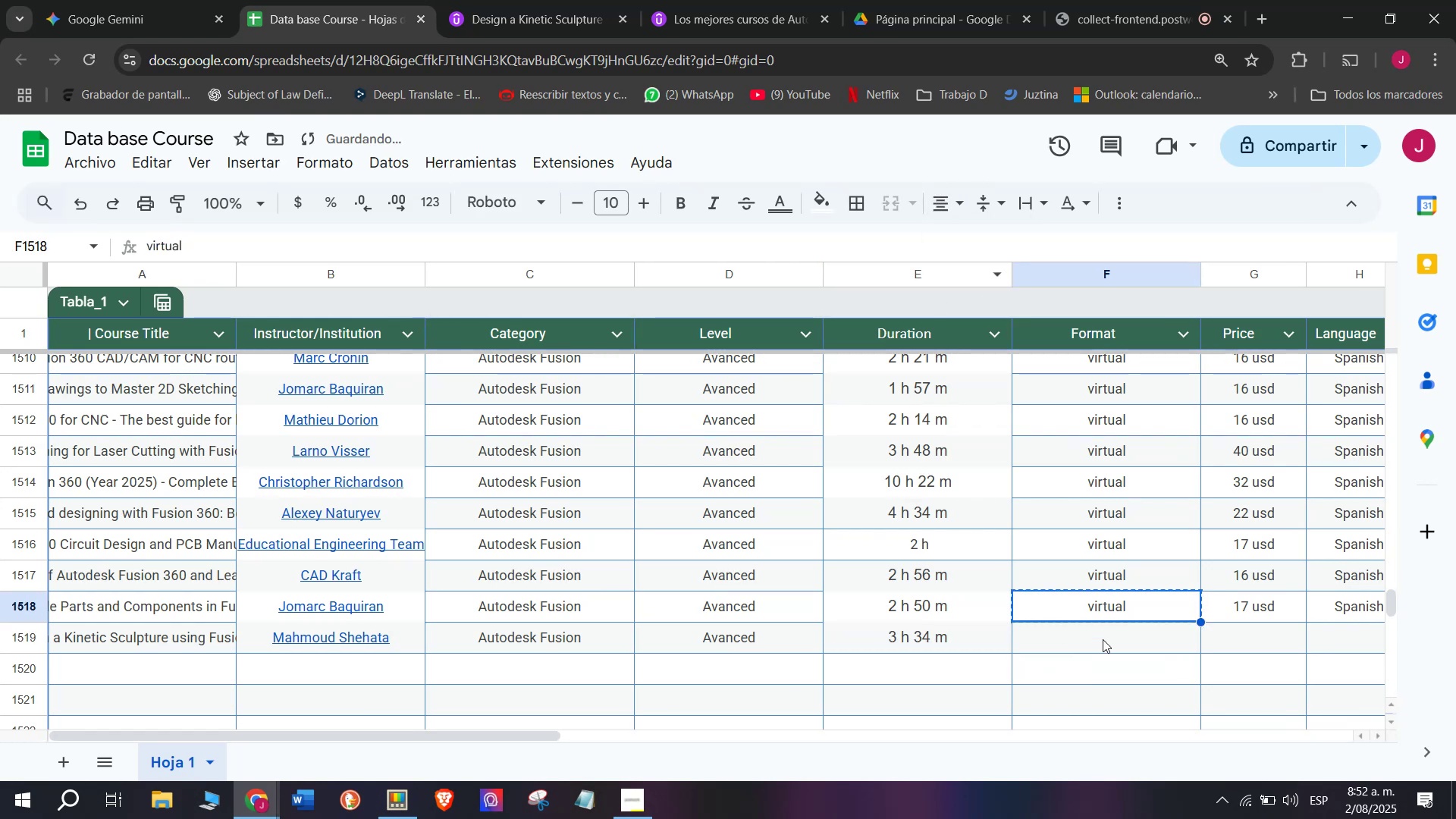 
double_click([1103, 639])
 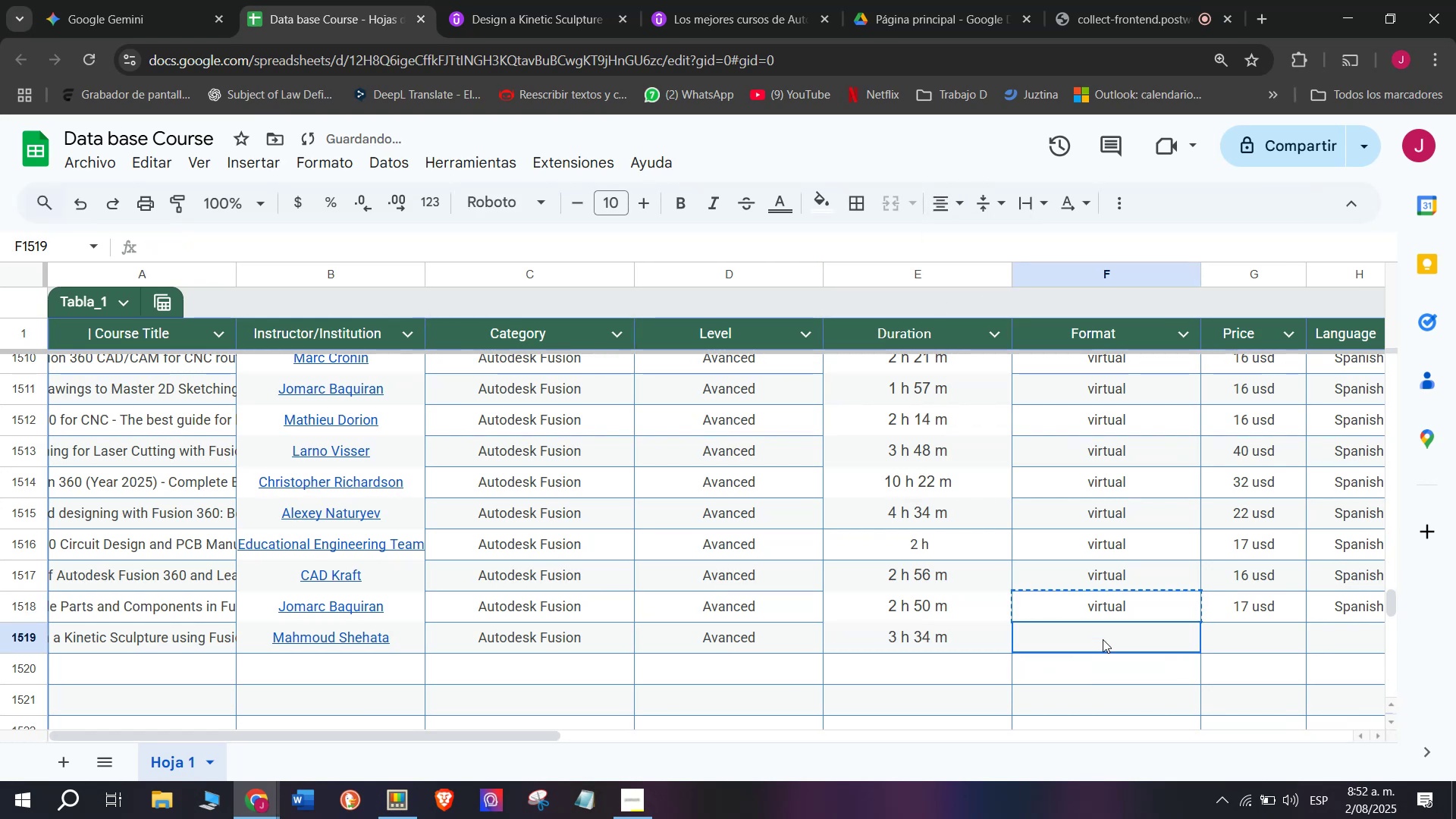 
key(Z)
 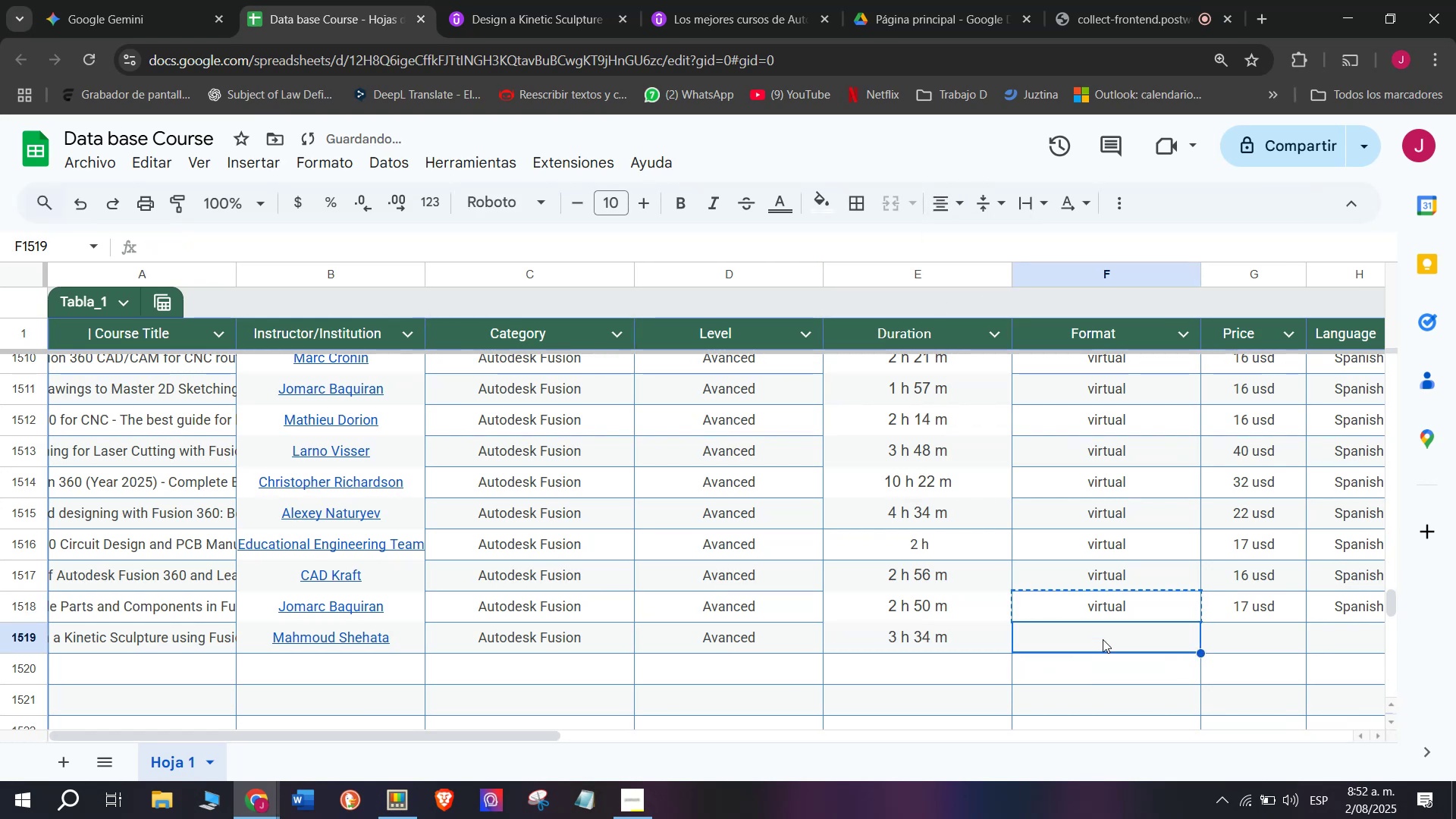 
key(Control+ControlLeft)
 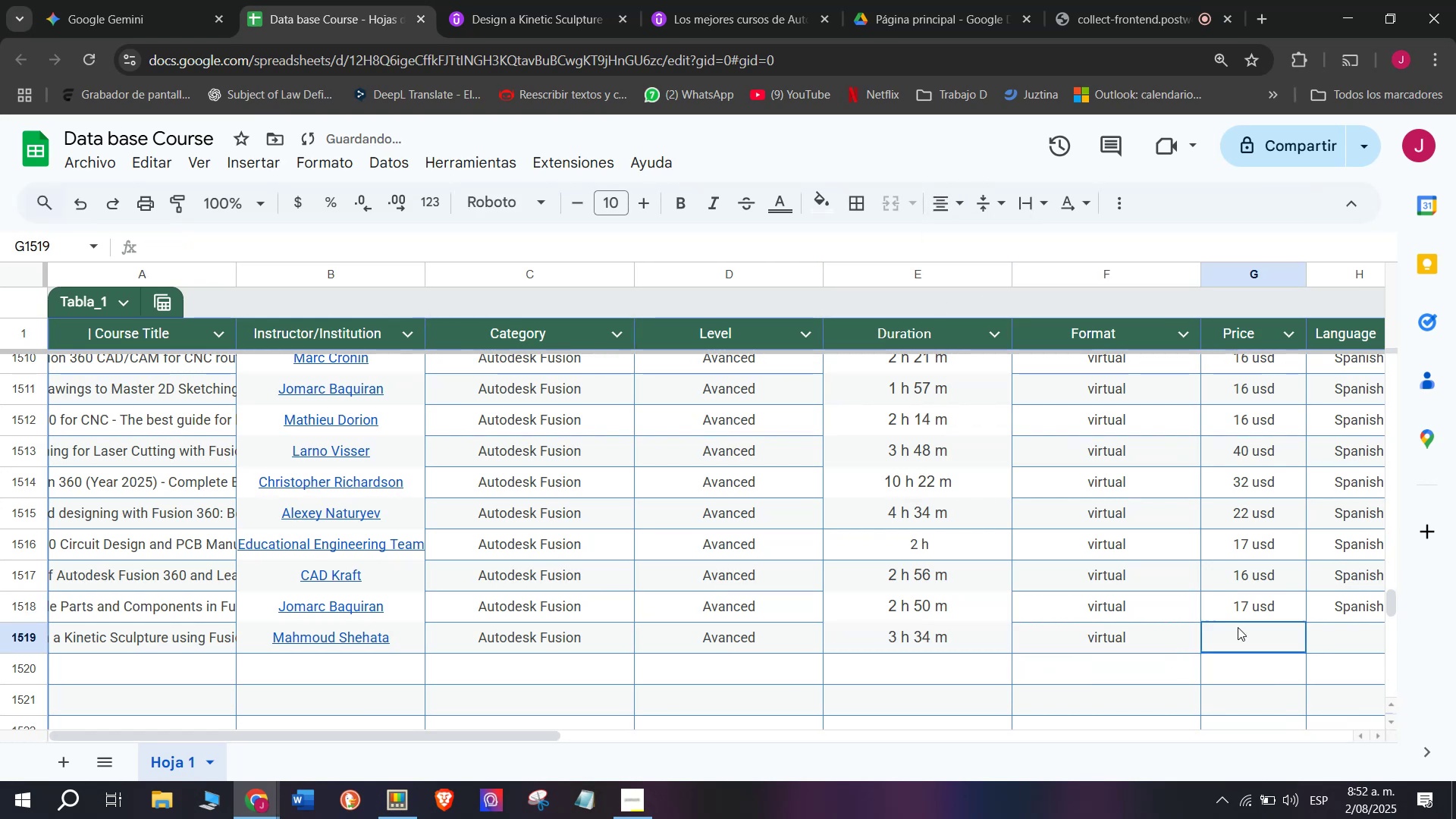 
key(Control+V)
 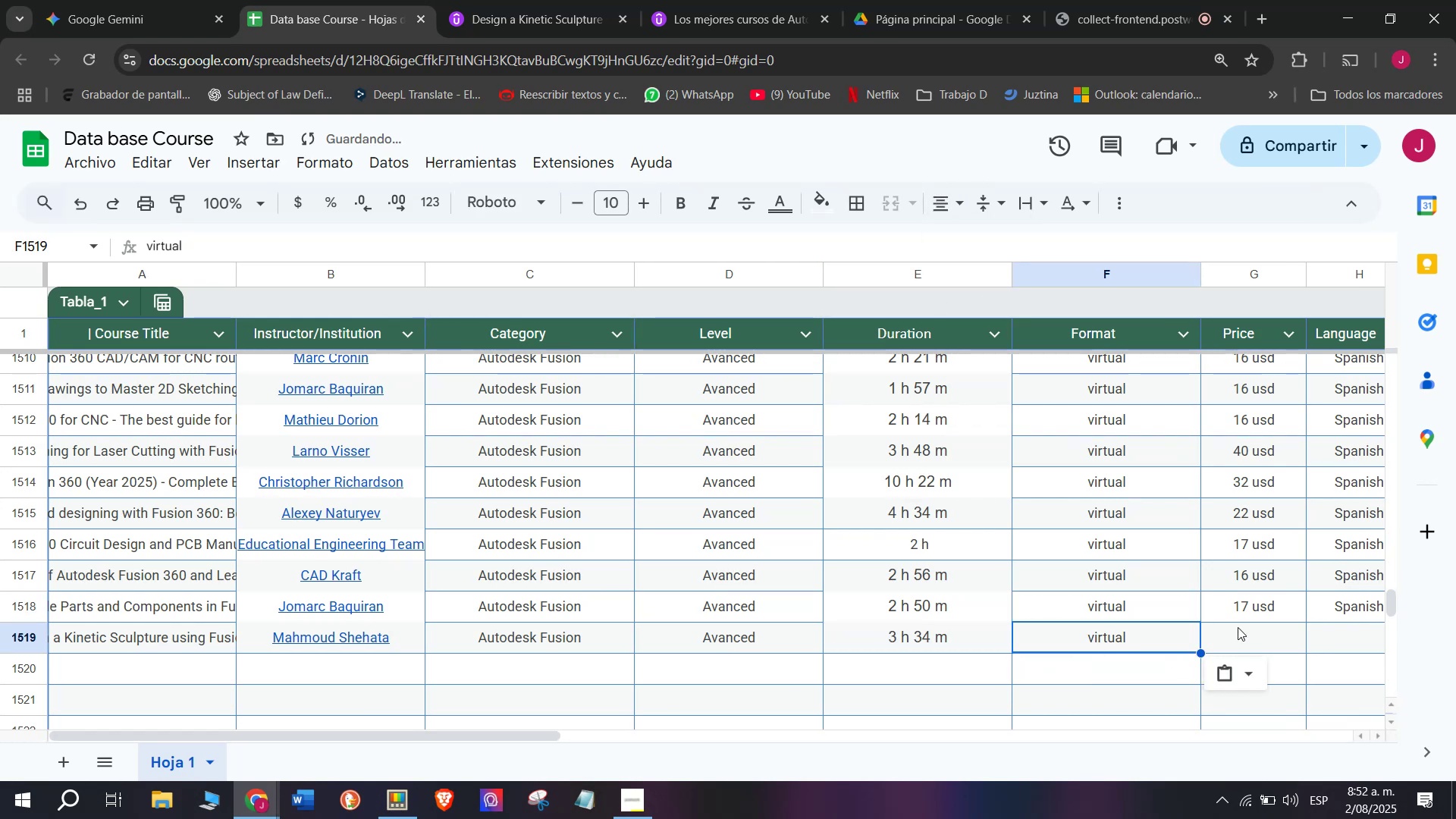 
left_click([1238, 627])
 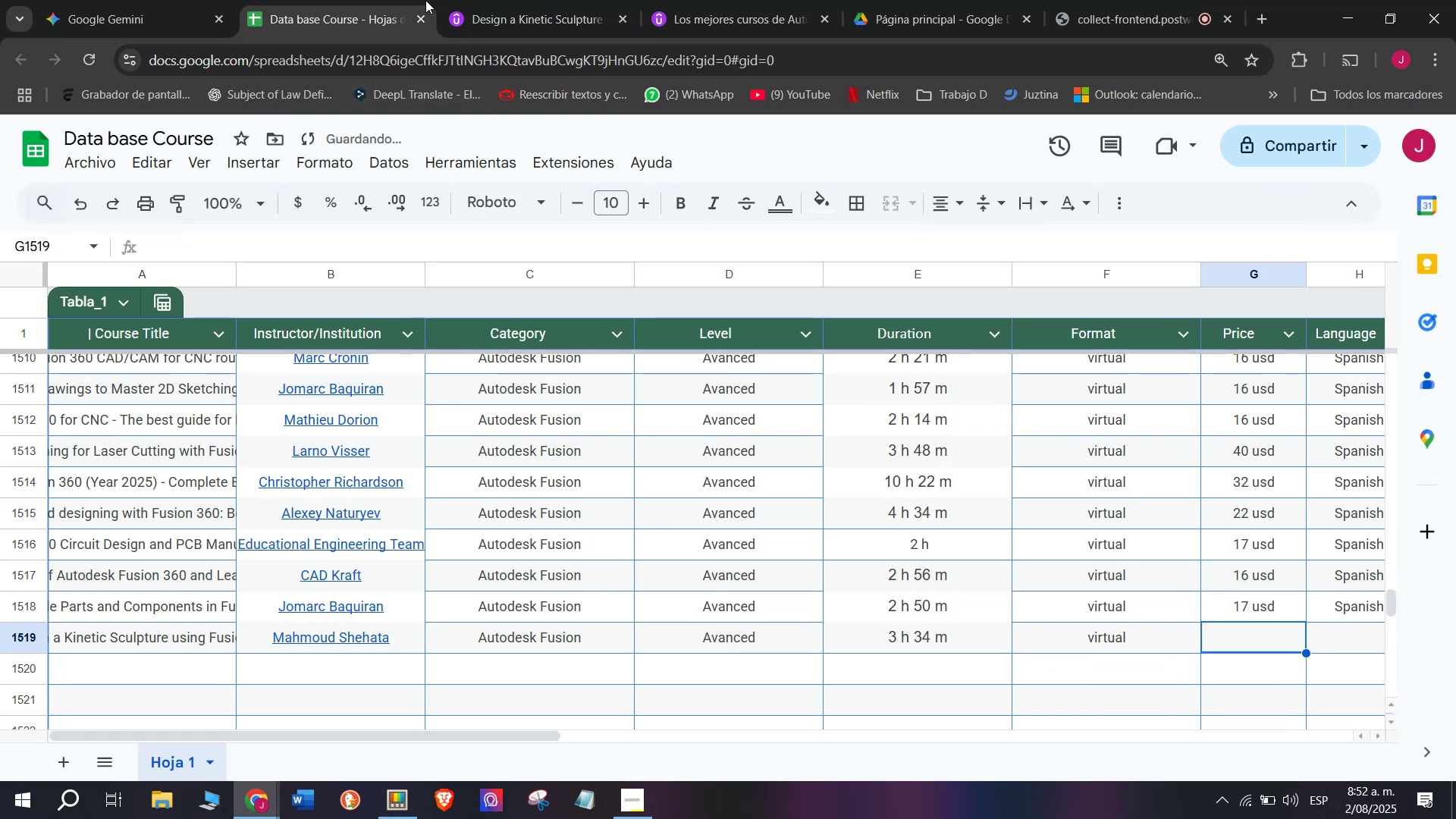 
left_click([522, 0])
 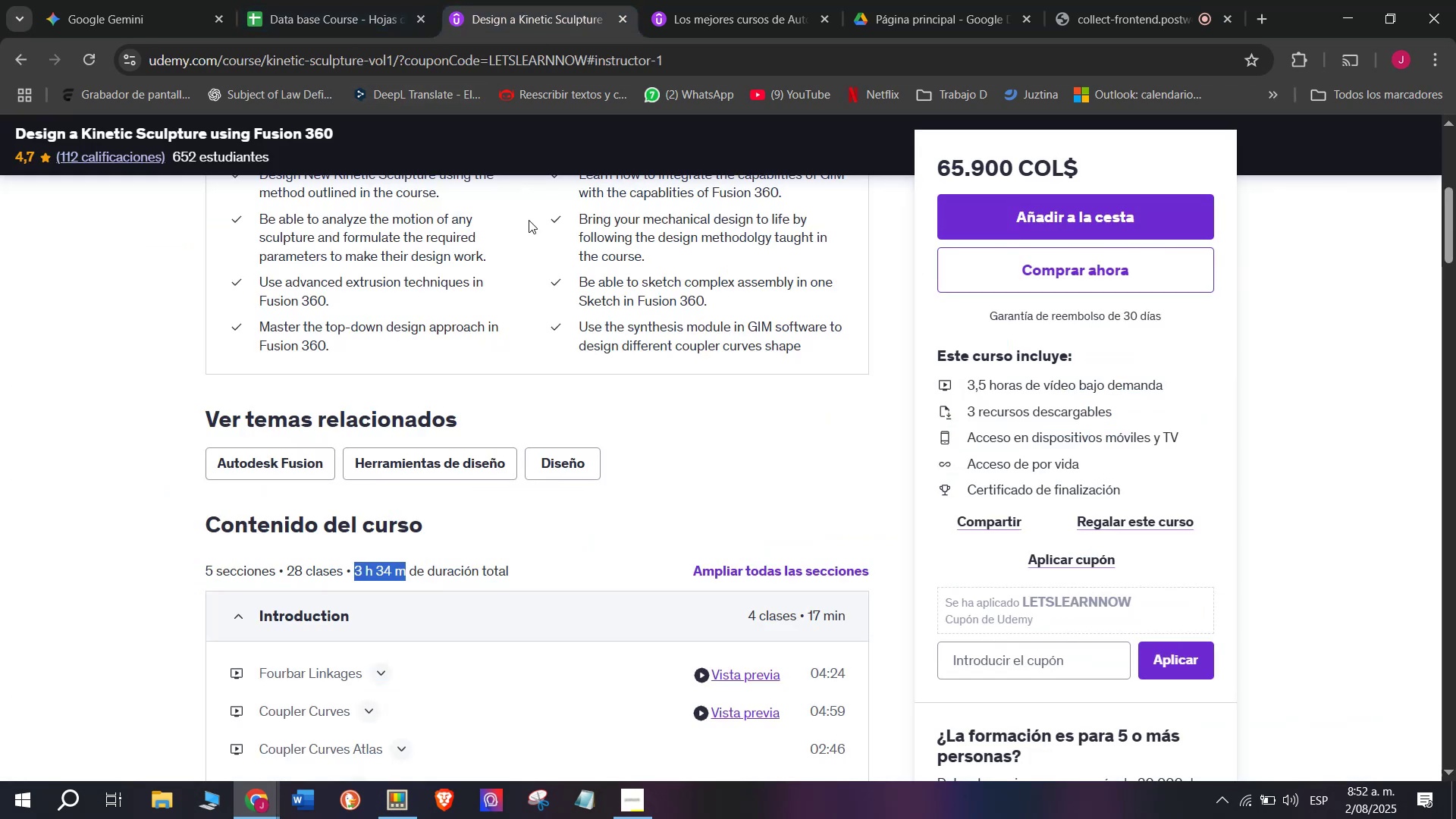 
scroll: coordinate [394, 425], scroll_direction: up, amount: 4.0
 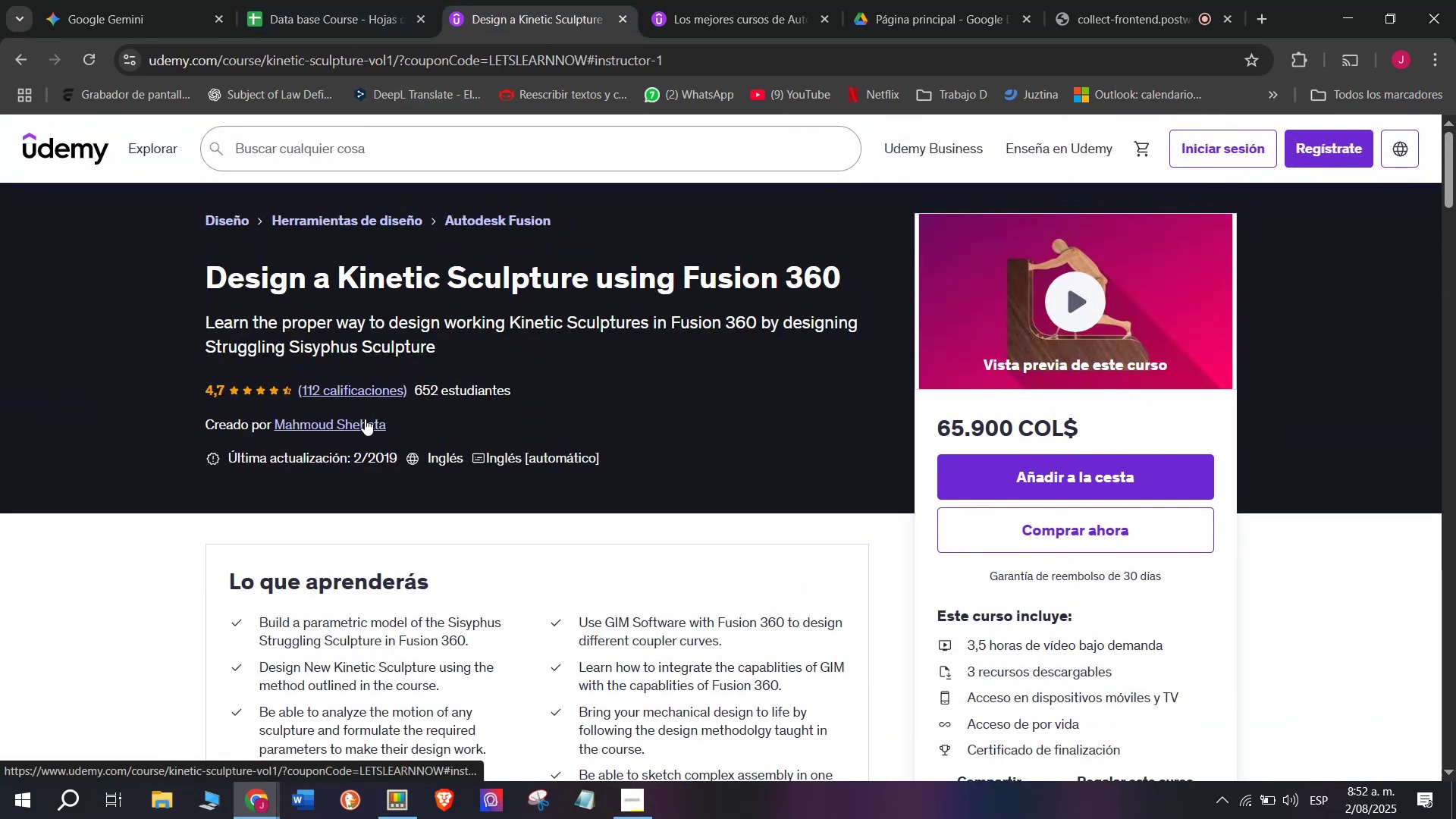 
left_click([382, 0])
 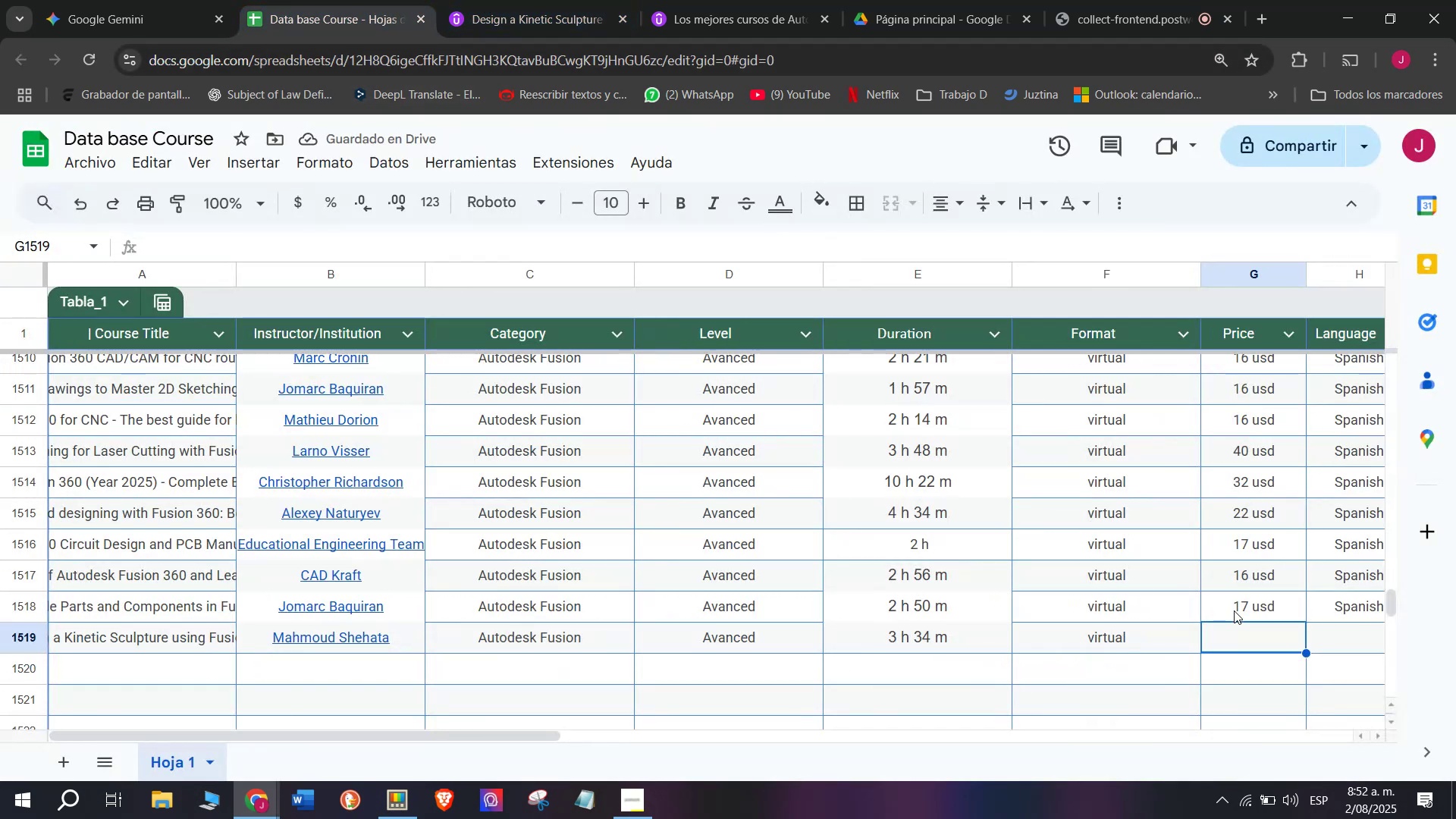 
left_click([1263, 607])
 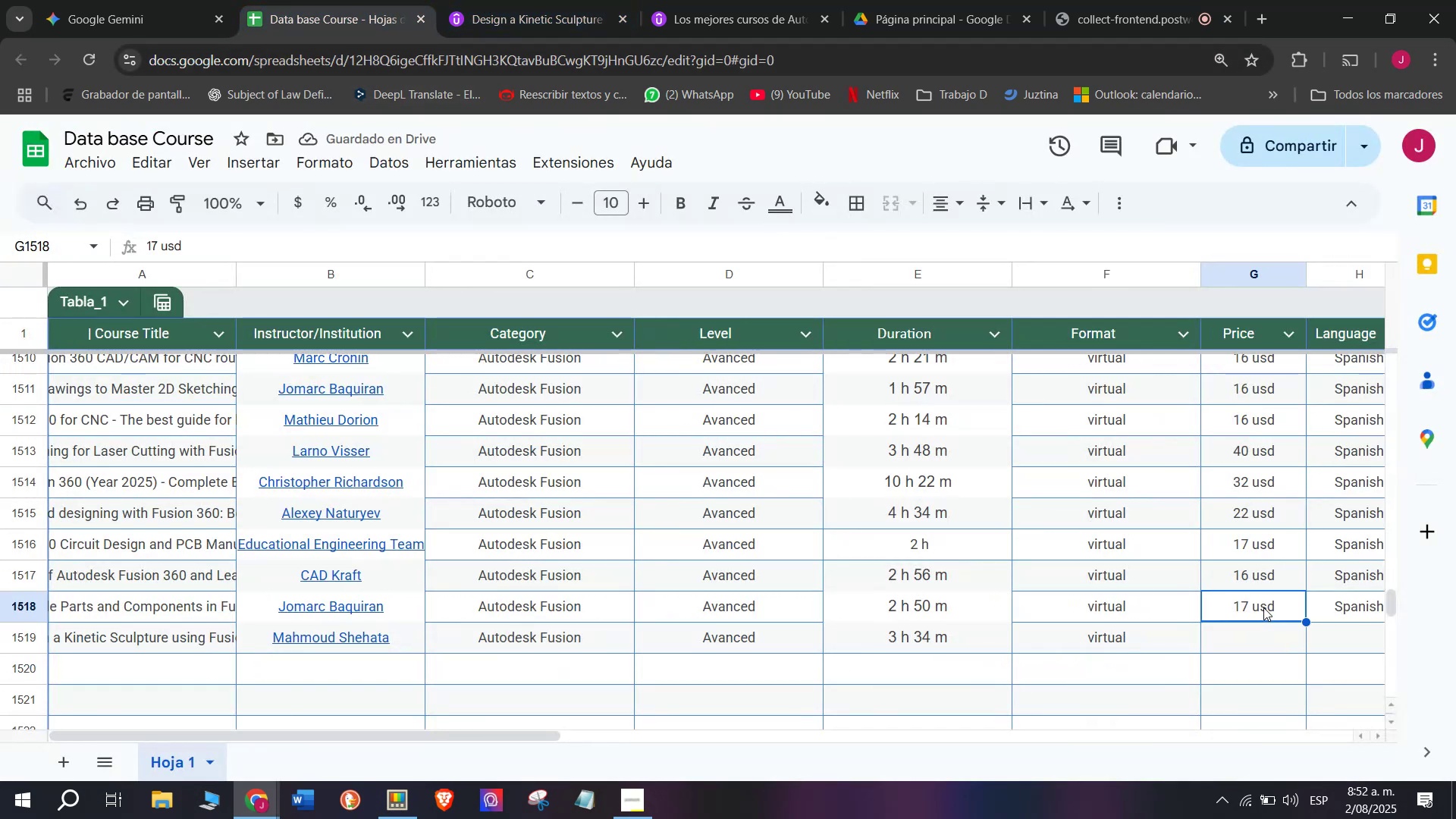 
key(Control+ControlLeft)
 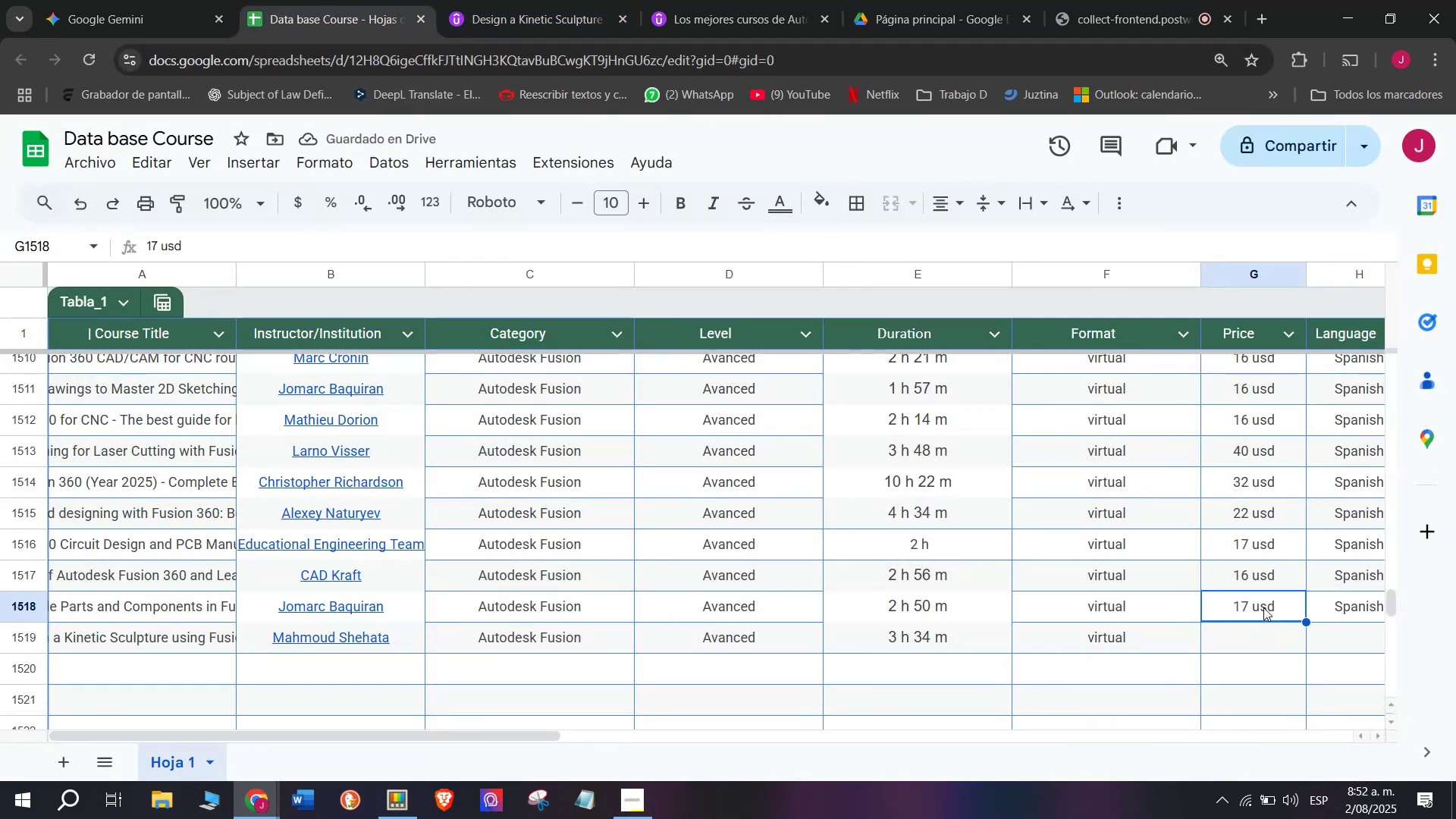 
key(Break)
 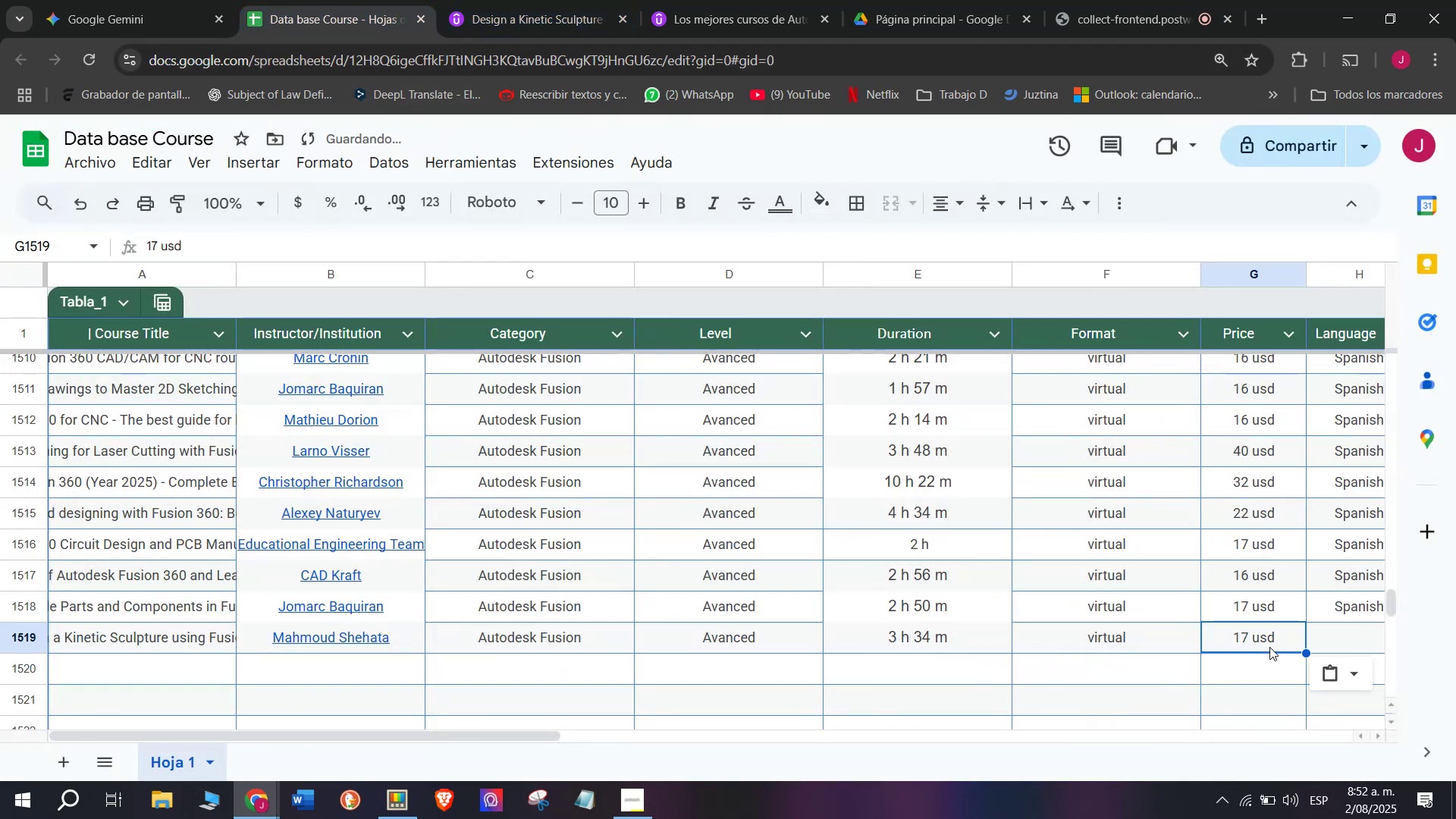 
key(Control+C)
 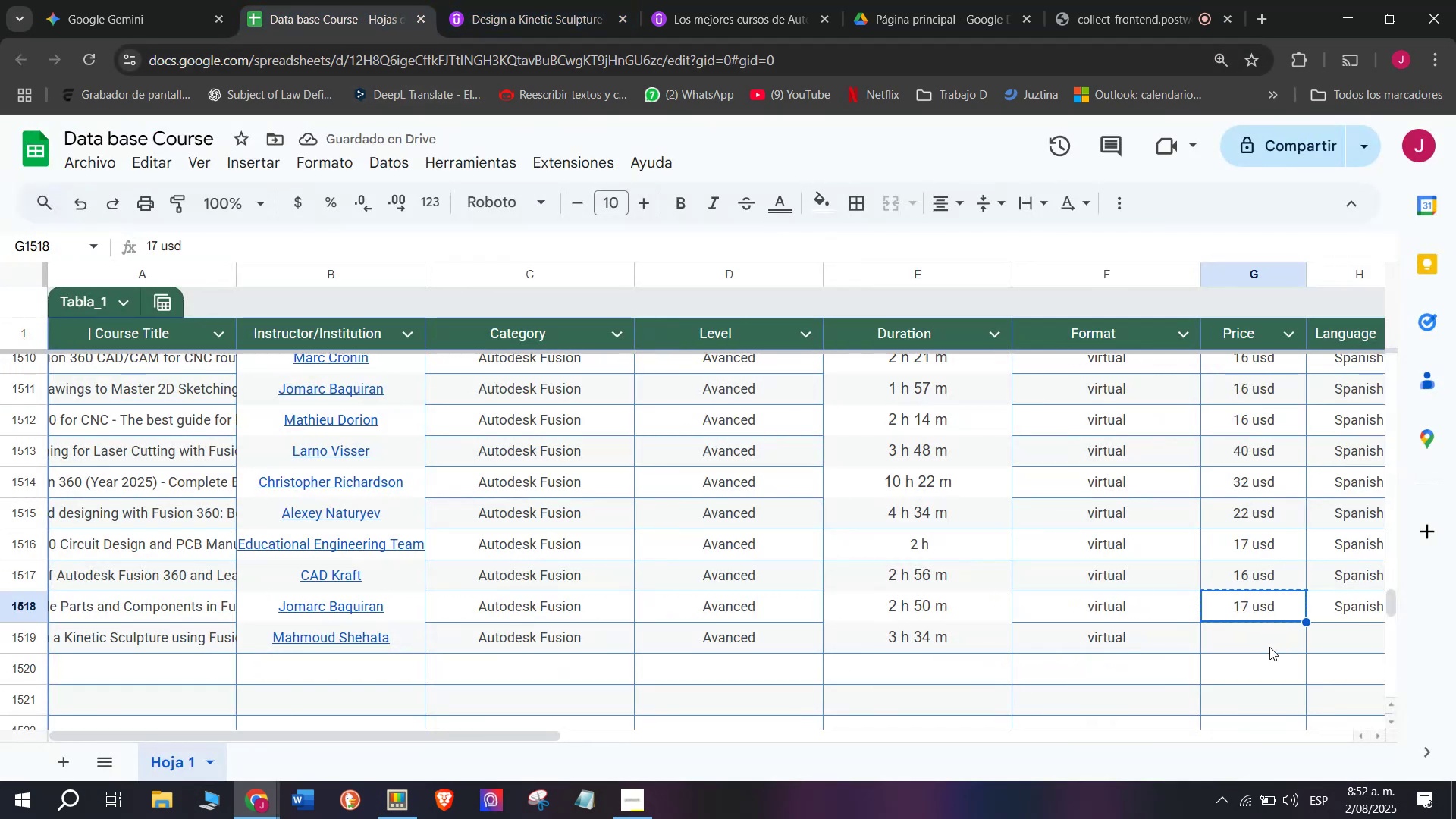 
key(Control+ControlLeft)
 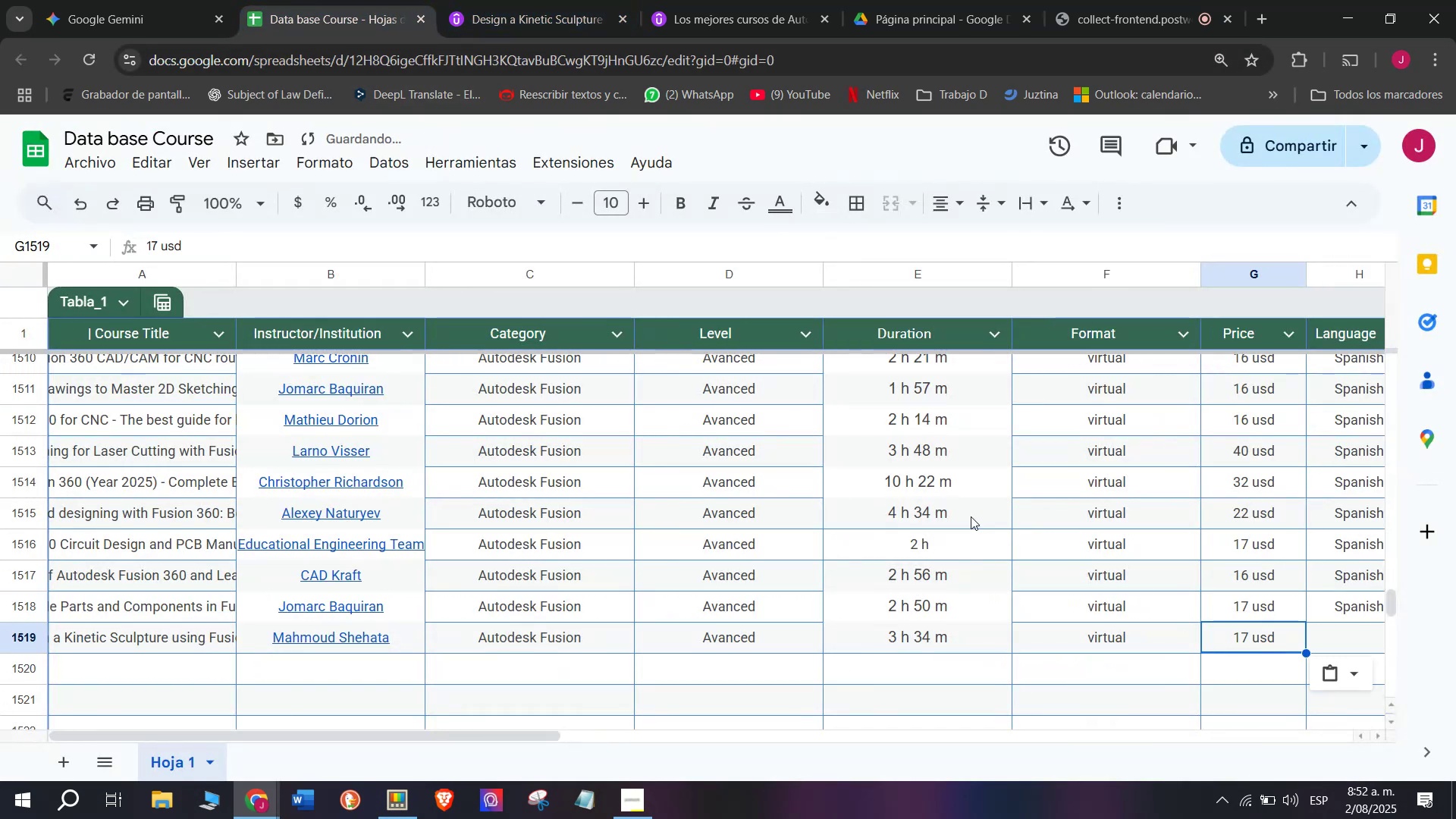 
key(Z)
 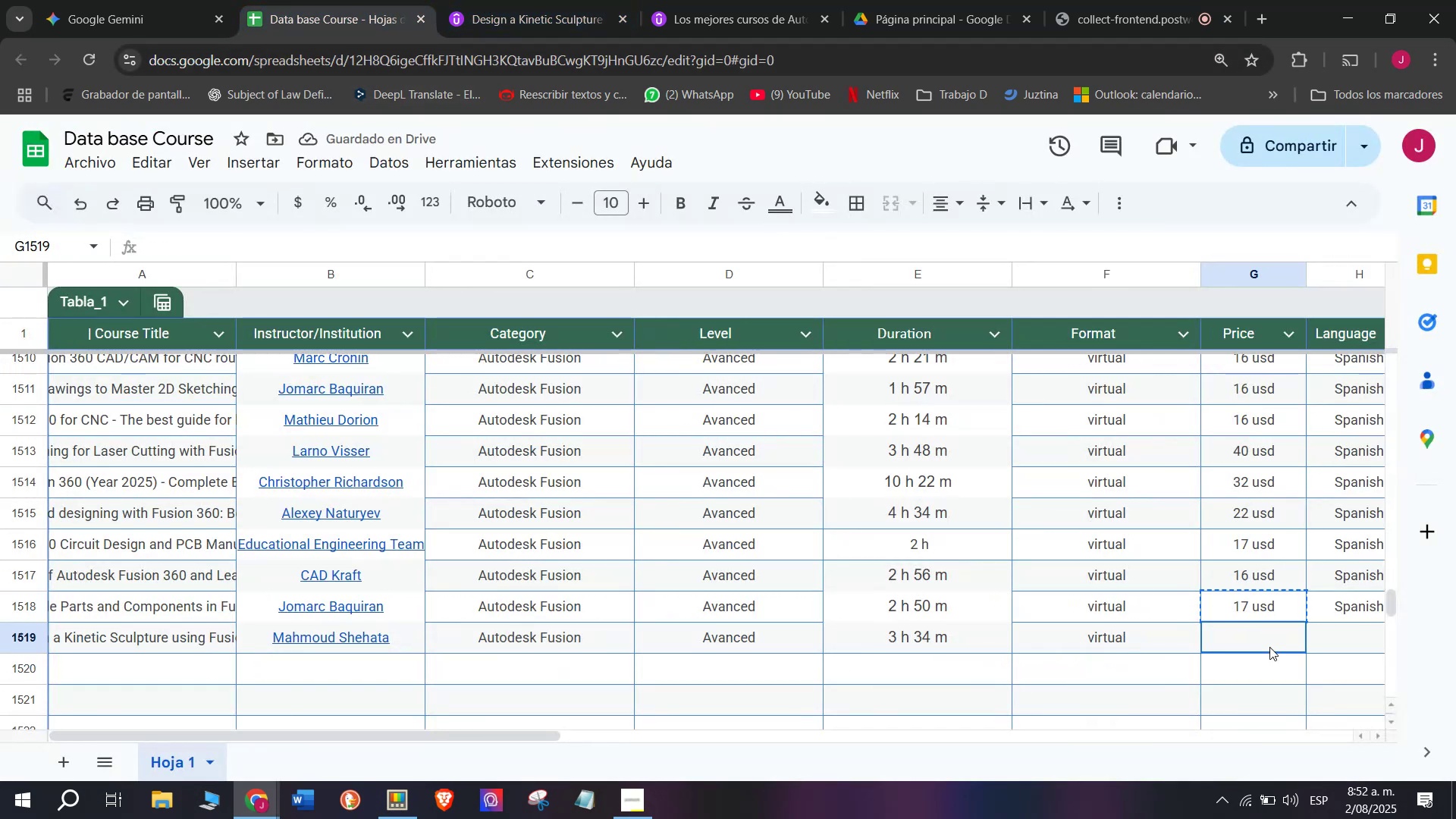 
key(Control+V)
 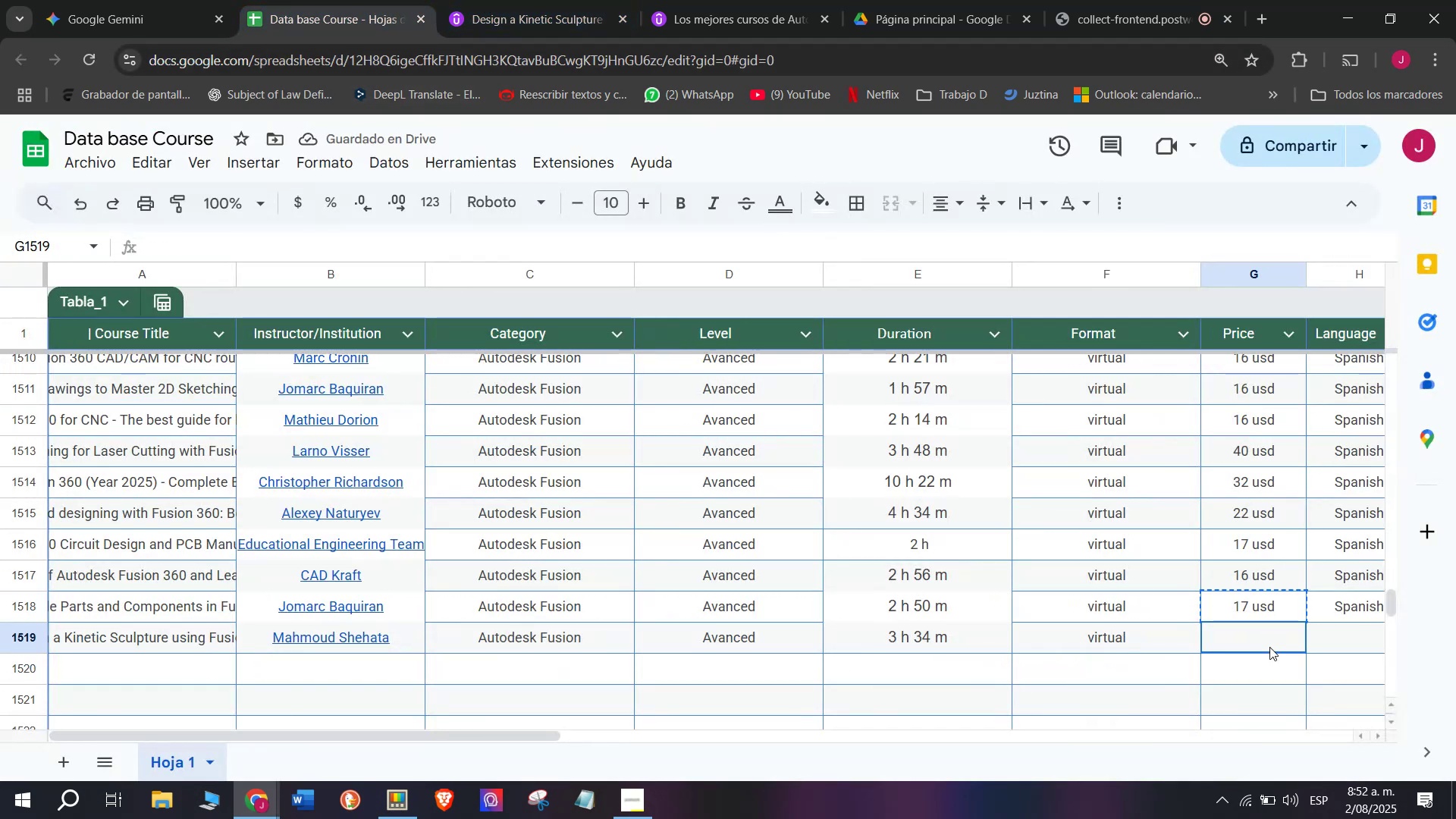 
double_click([1269, 647])
 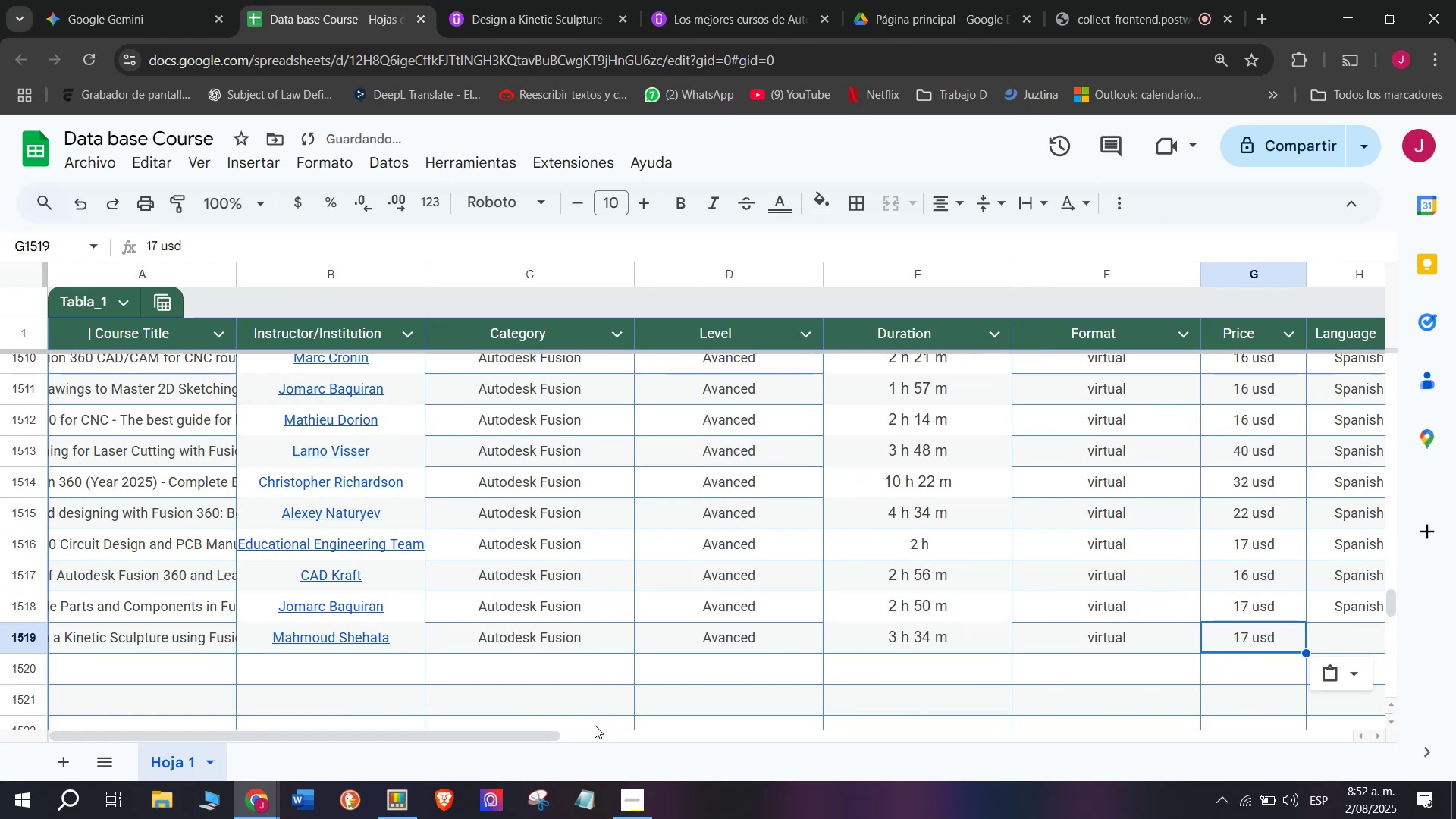 
left_click_drag(start_coordinate=[546, 731], to_coordinate=[843, 763])
 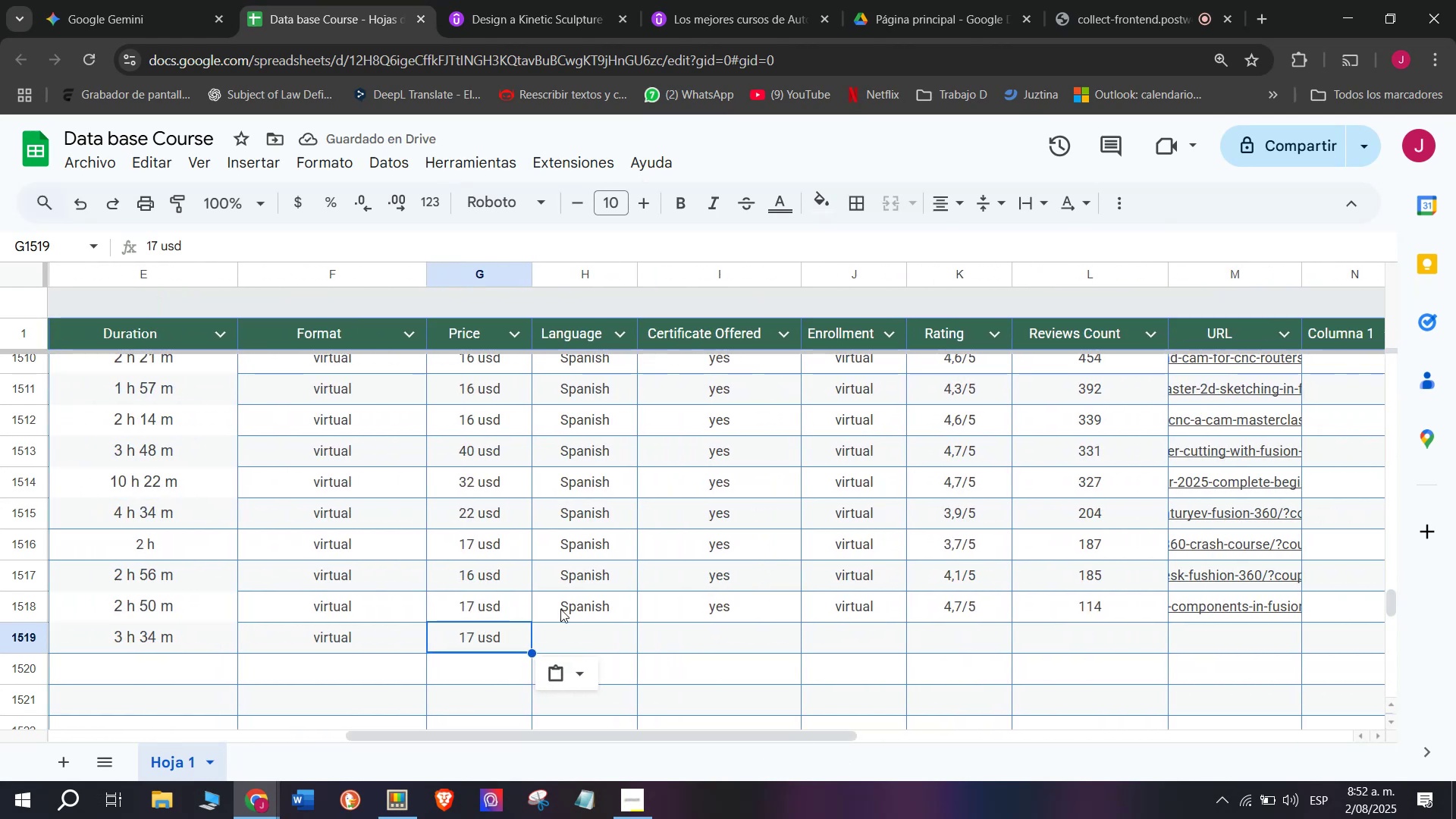 
left_click([559, 603])
 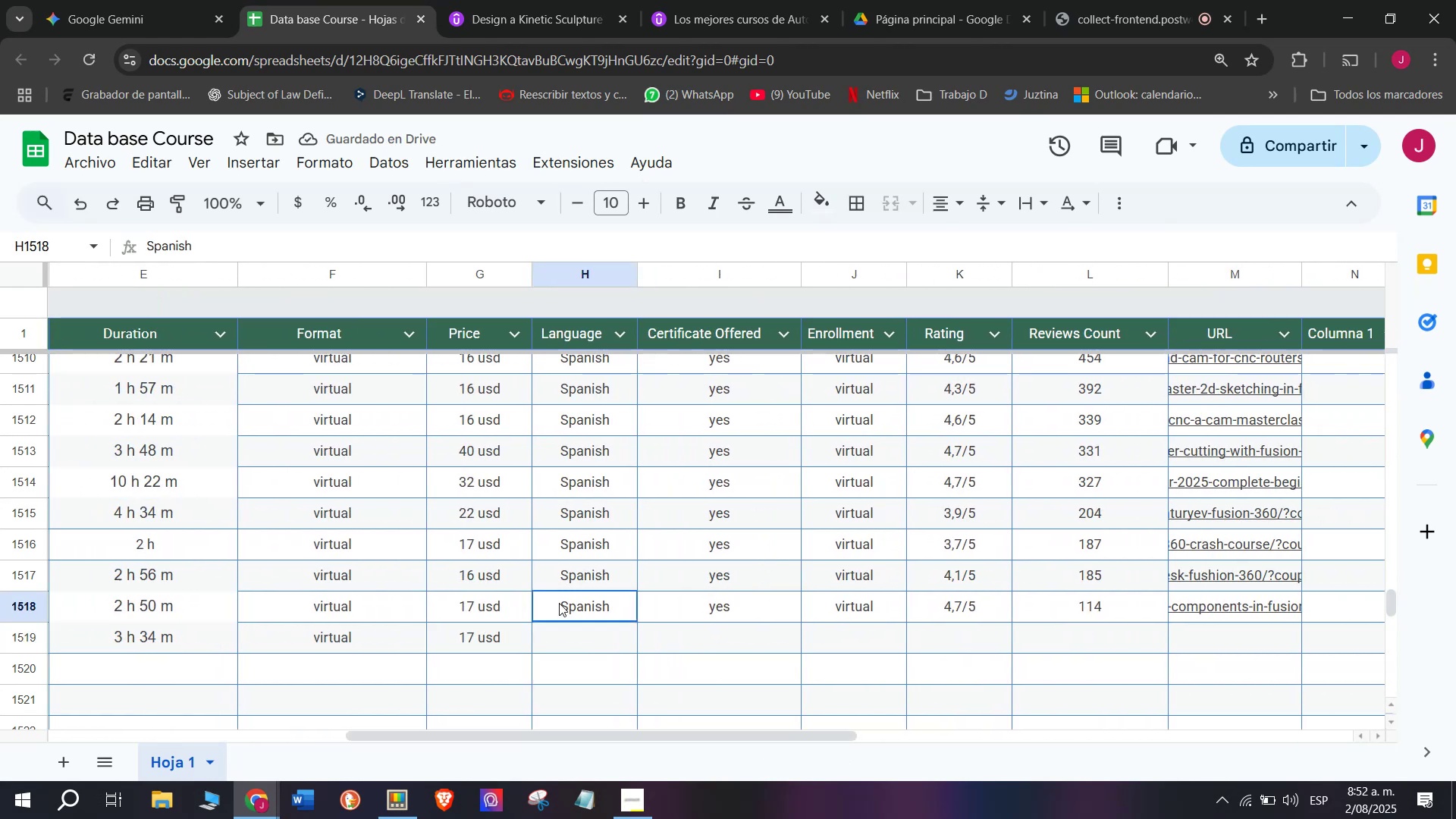 
key(Break)
 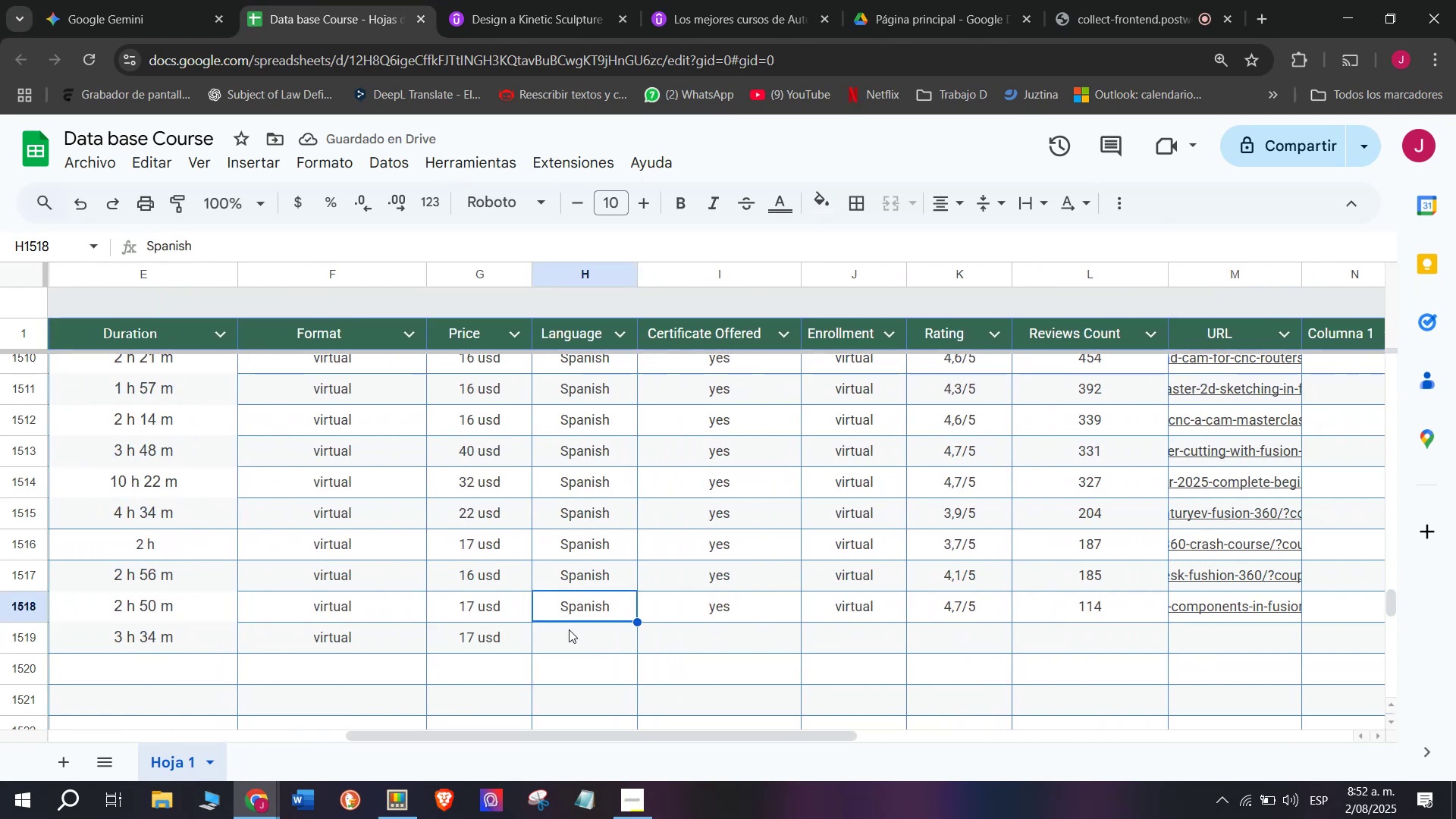 
key(Control+ControlLeft)
 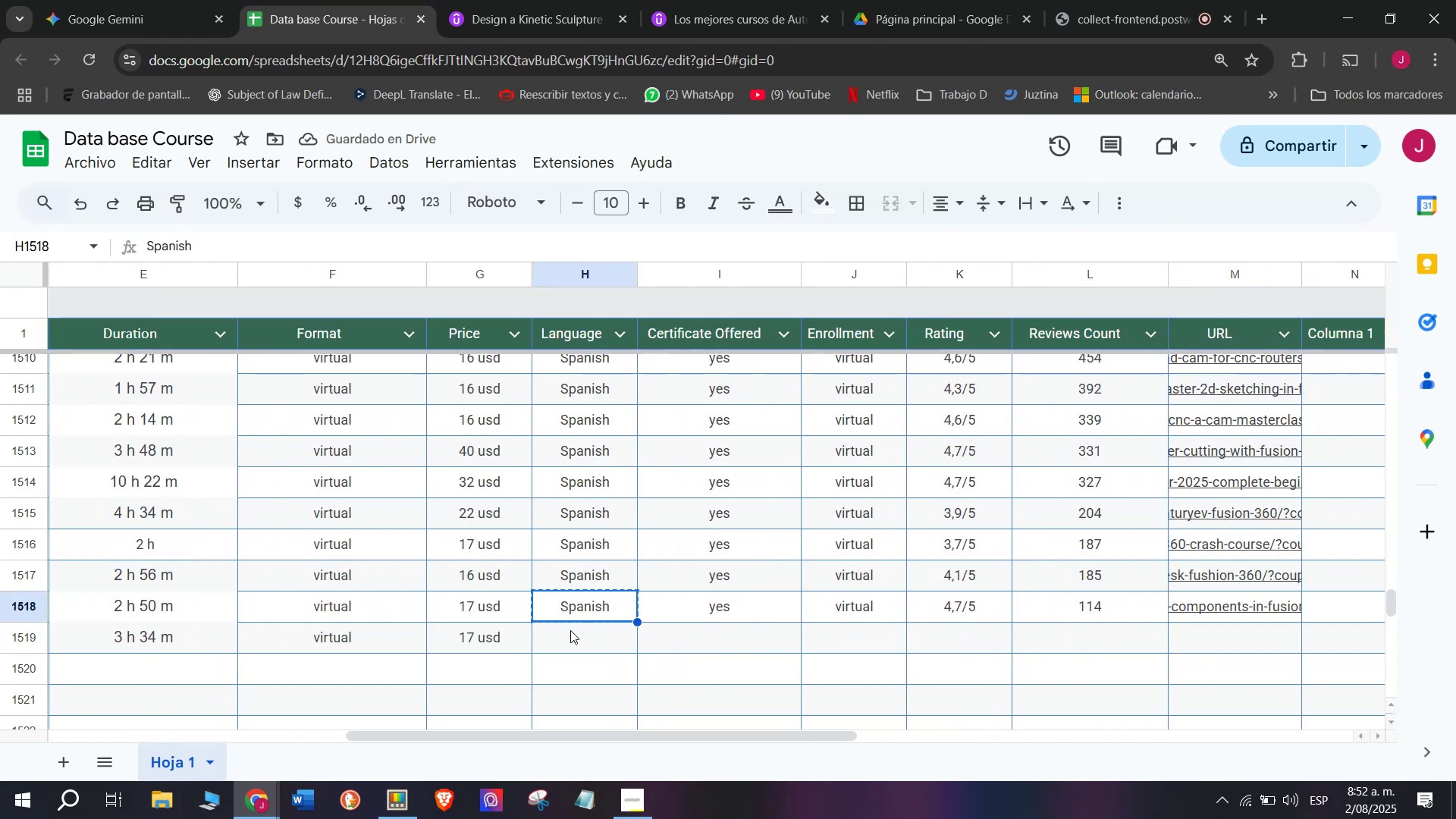 
key(Control+C)
 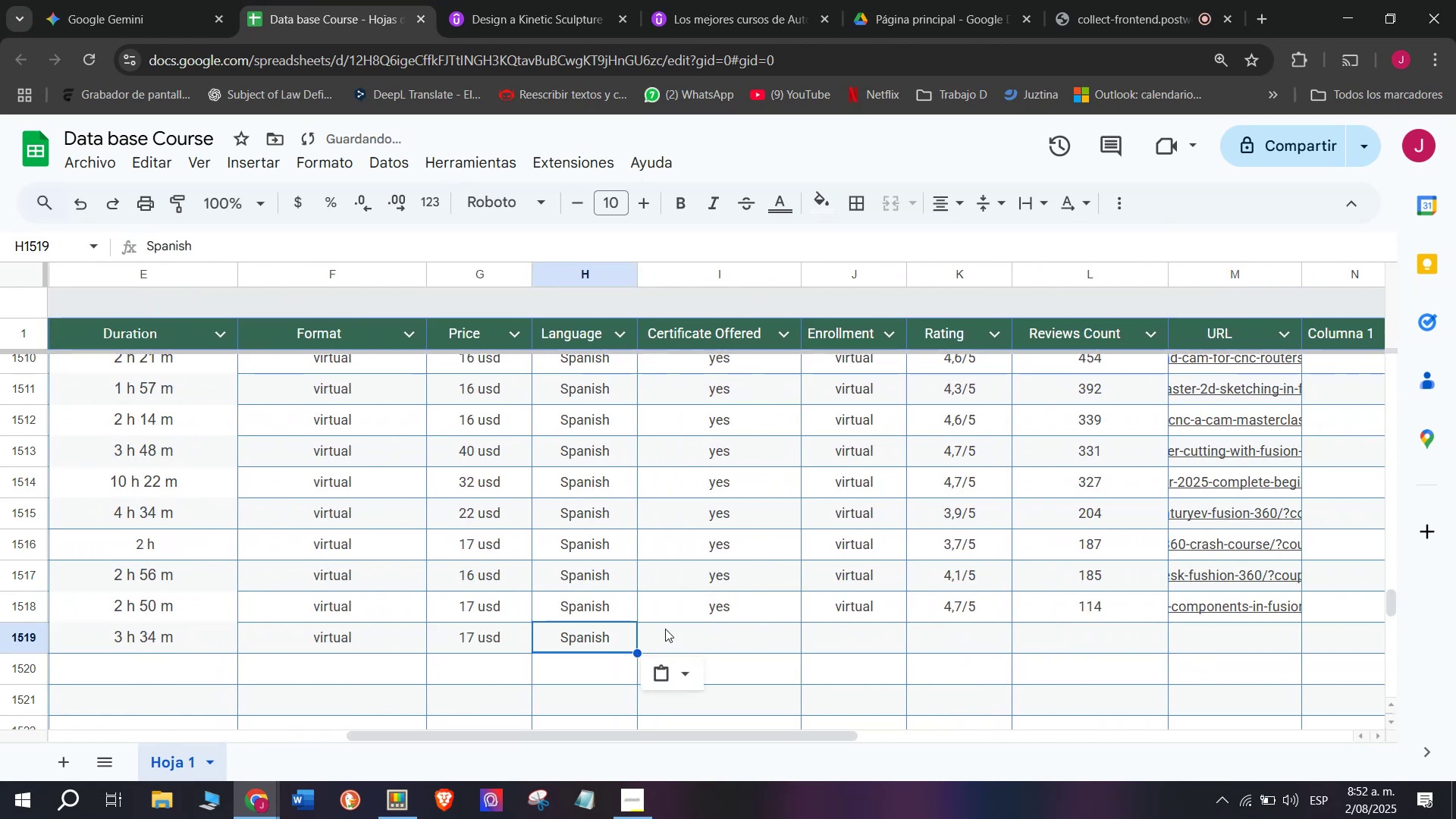 
key(Control+ControlLeft)
 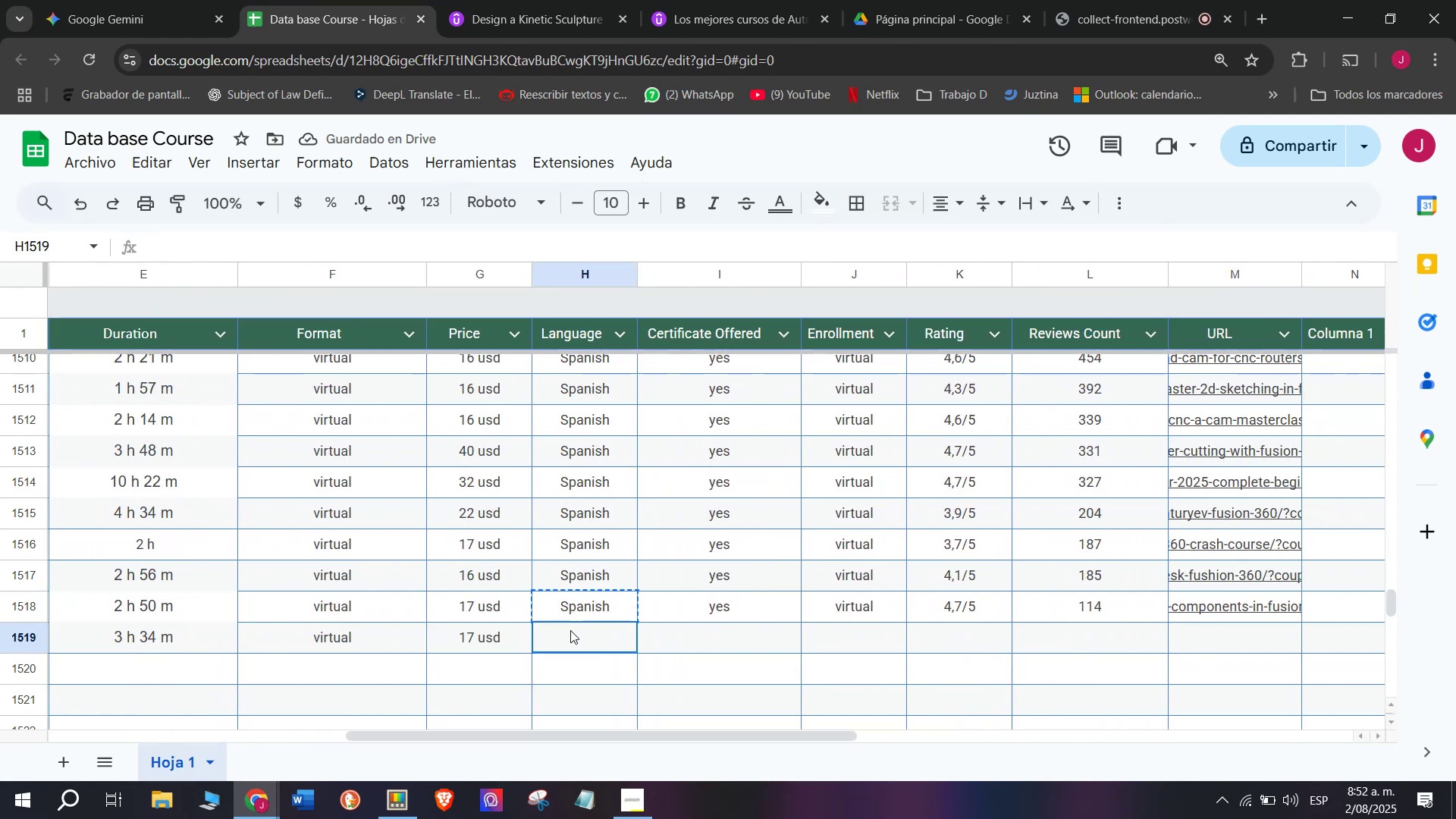 
key(Z)
 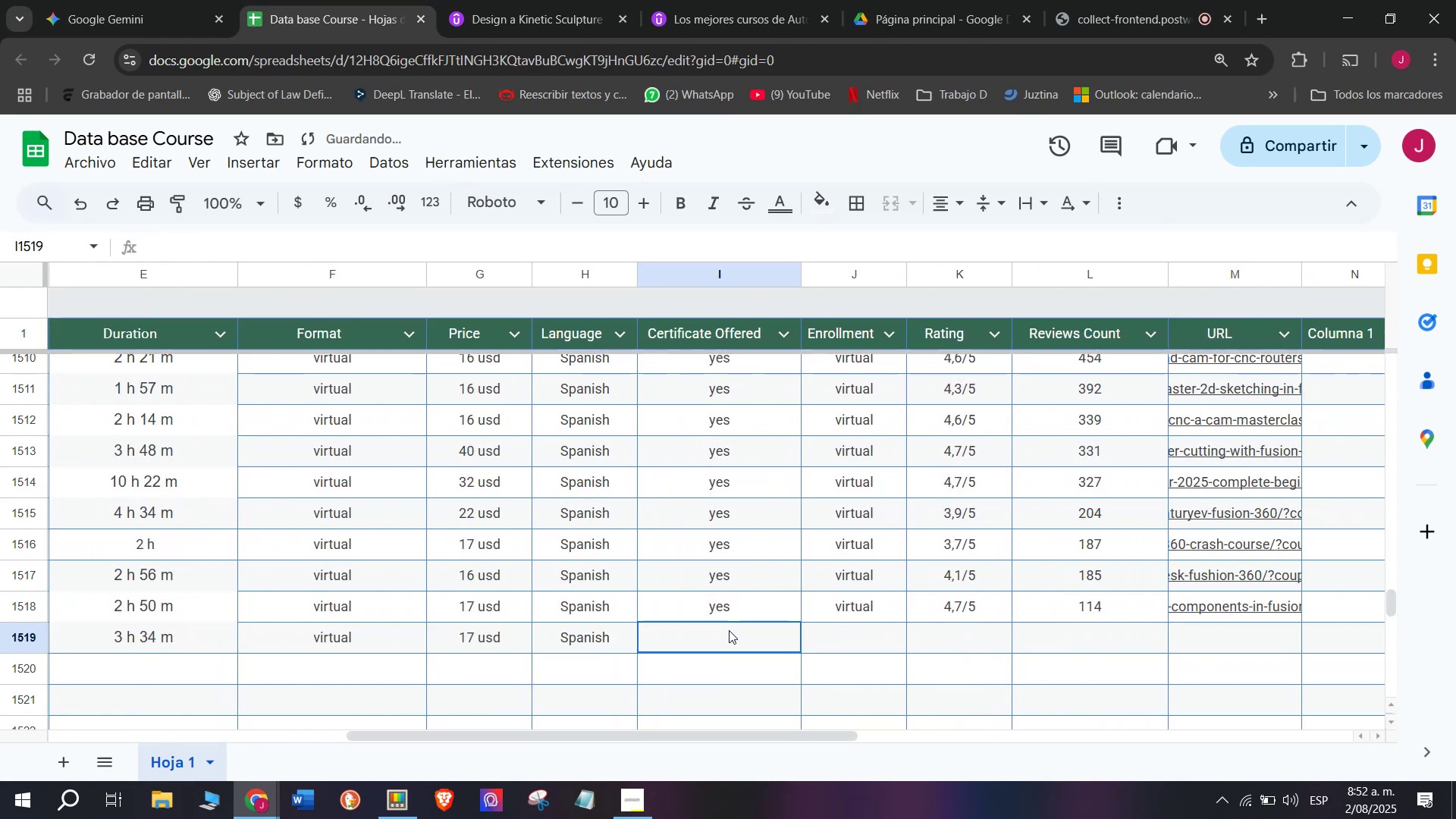 
key(Control+V)
 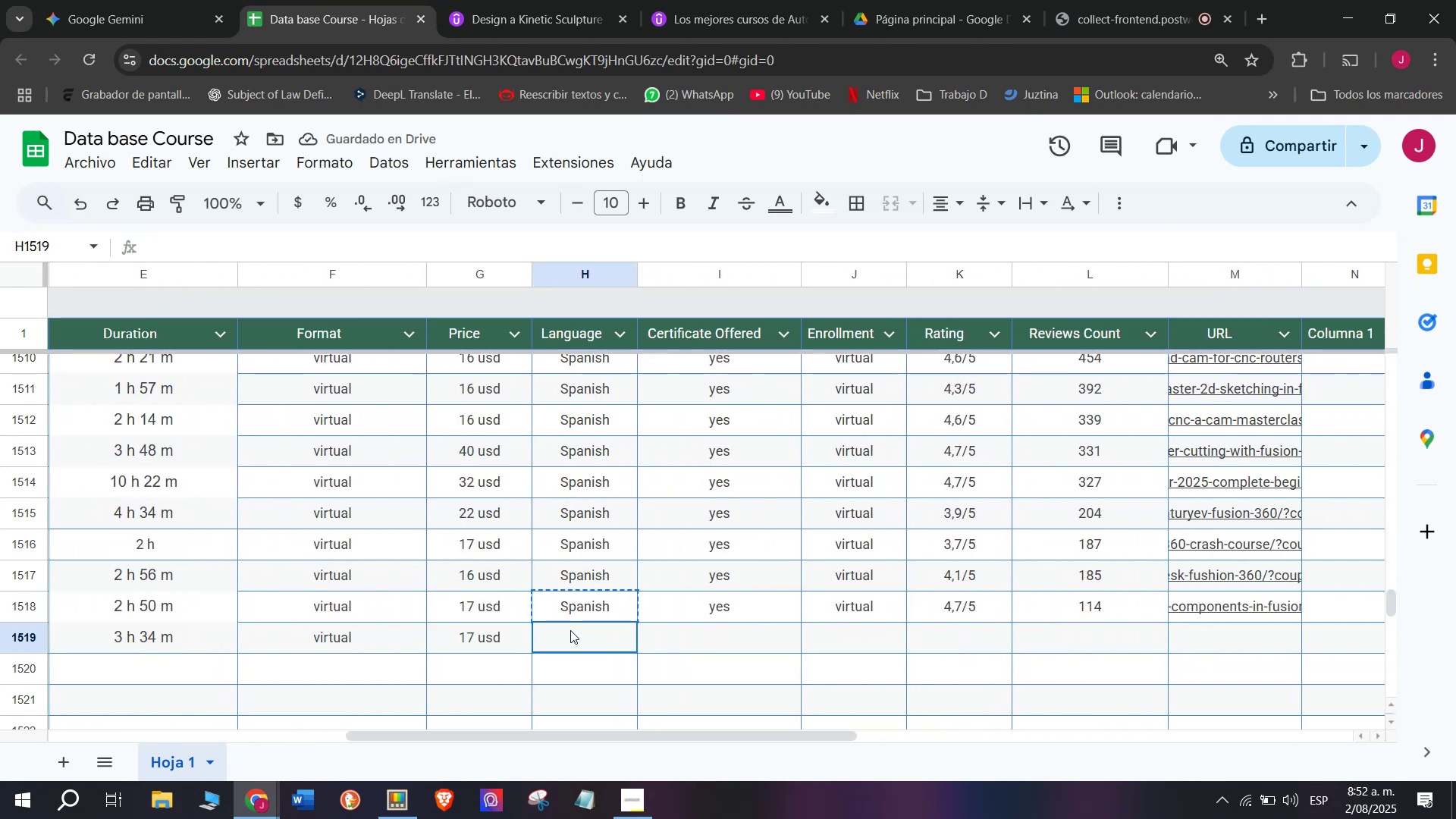 
double_click([570, 630])
 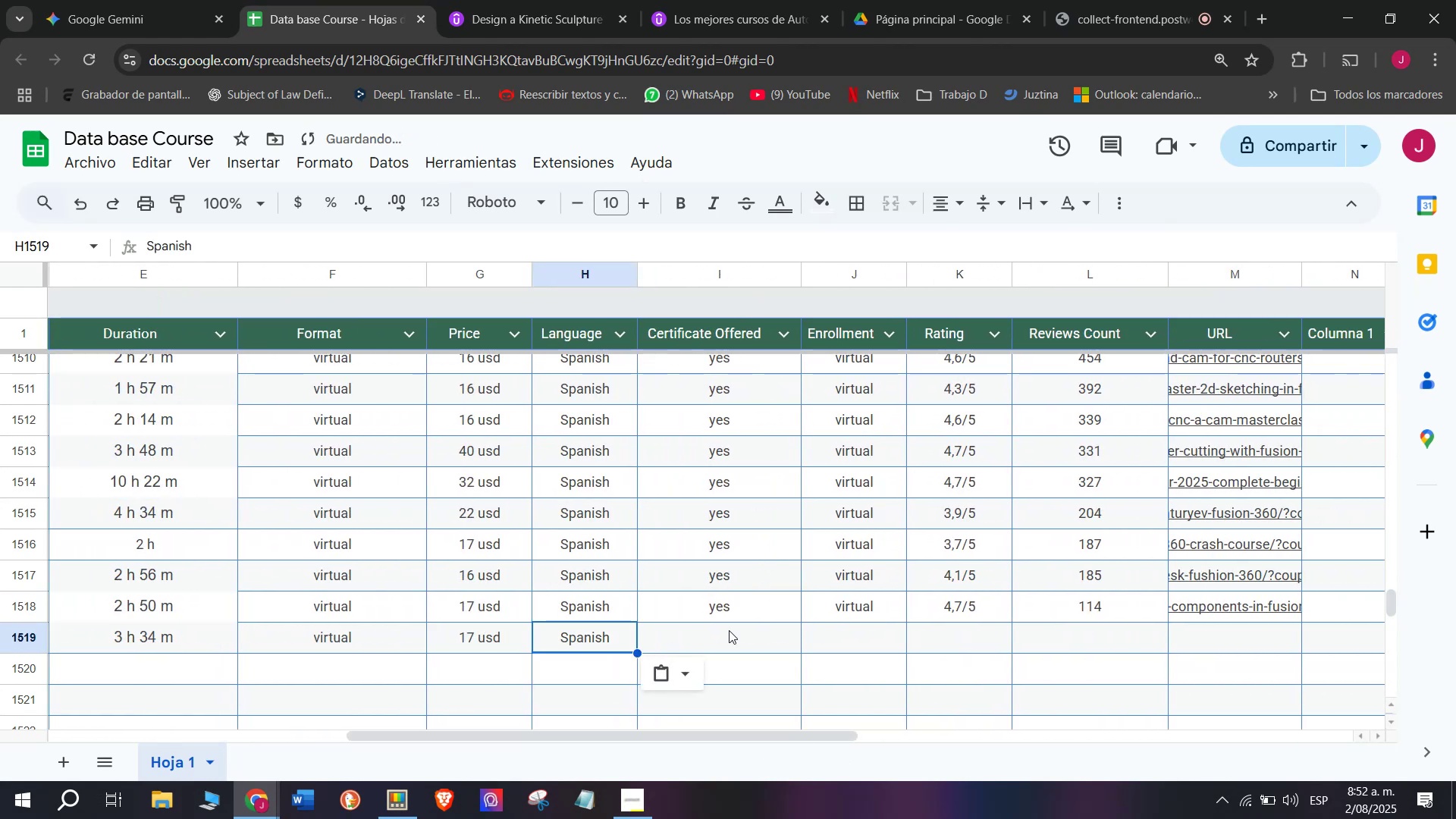 
triple_click([729, 630])
 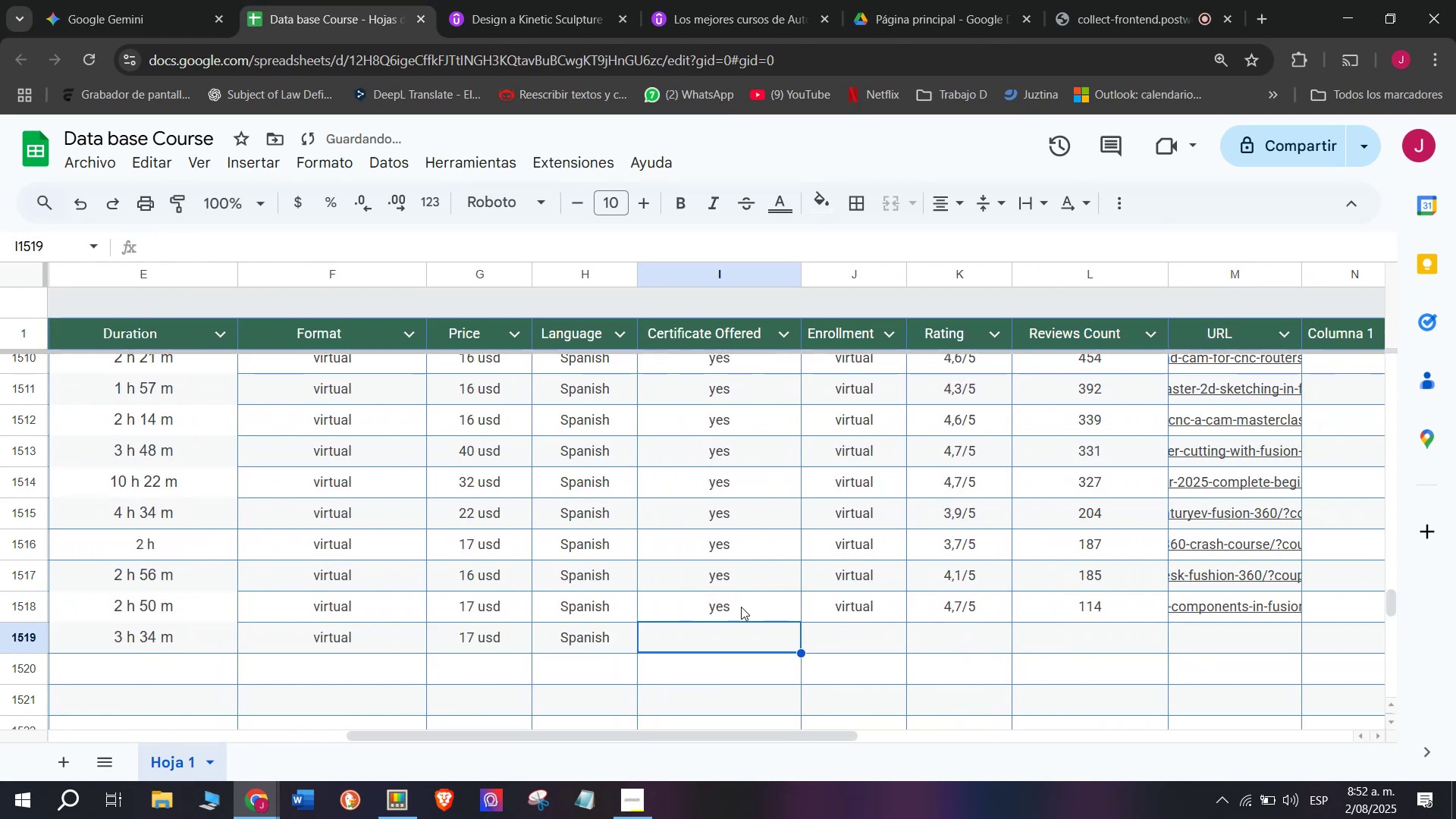 
triple_click([741, 607])
 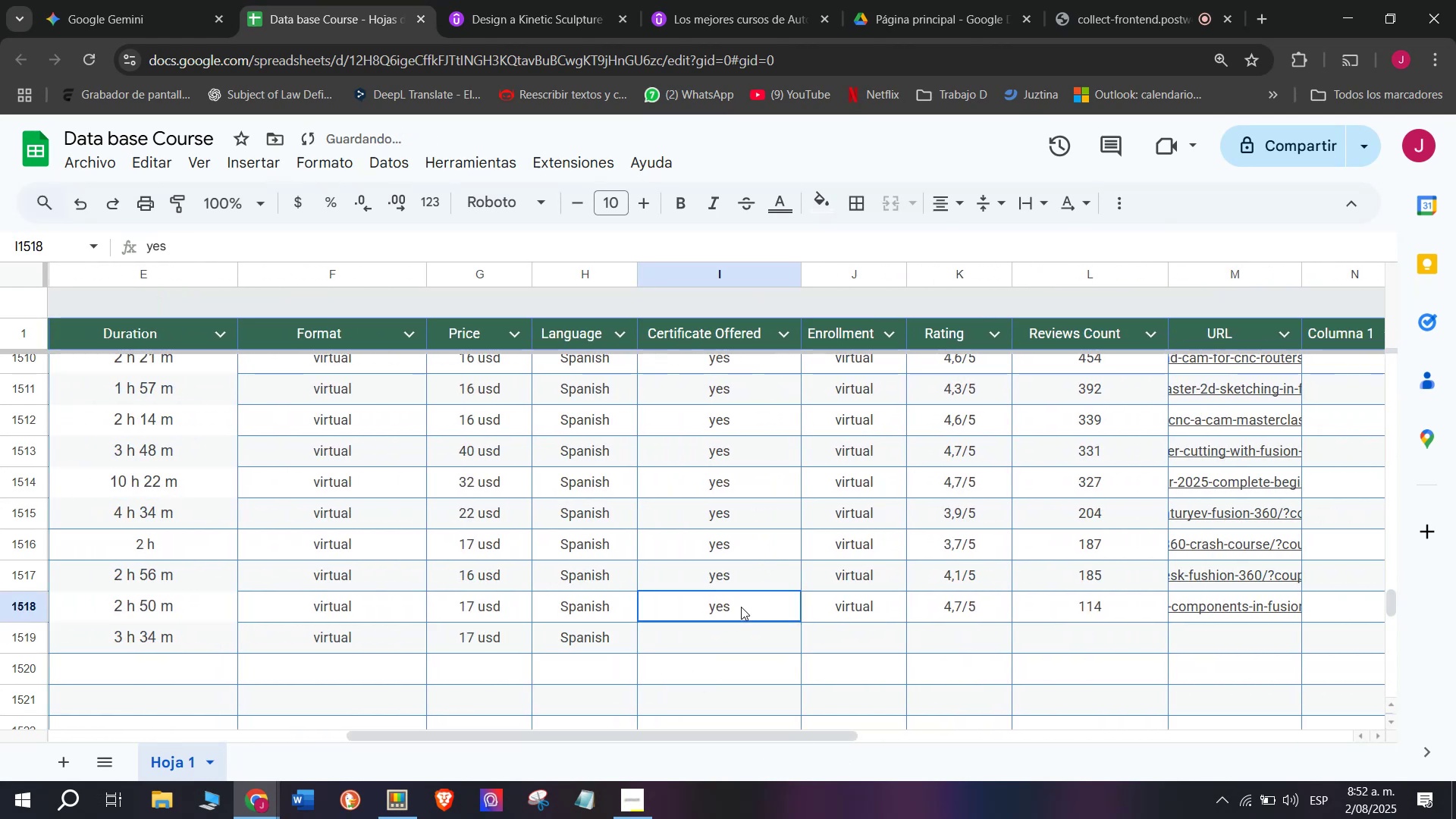 
key(Control+ControlLeft)
 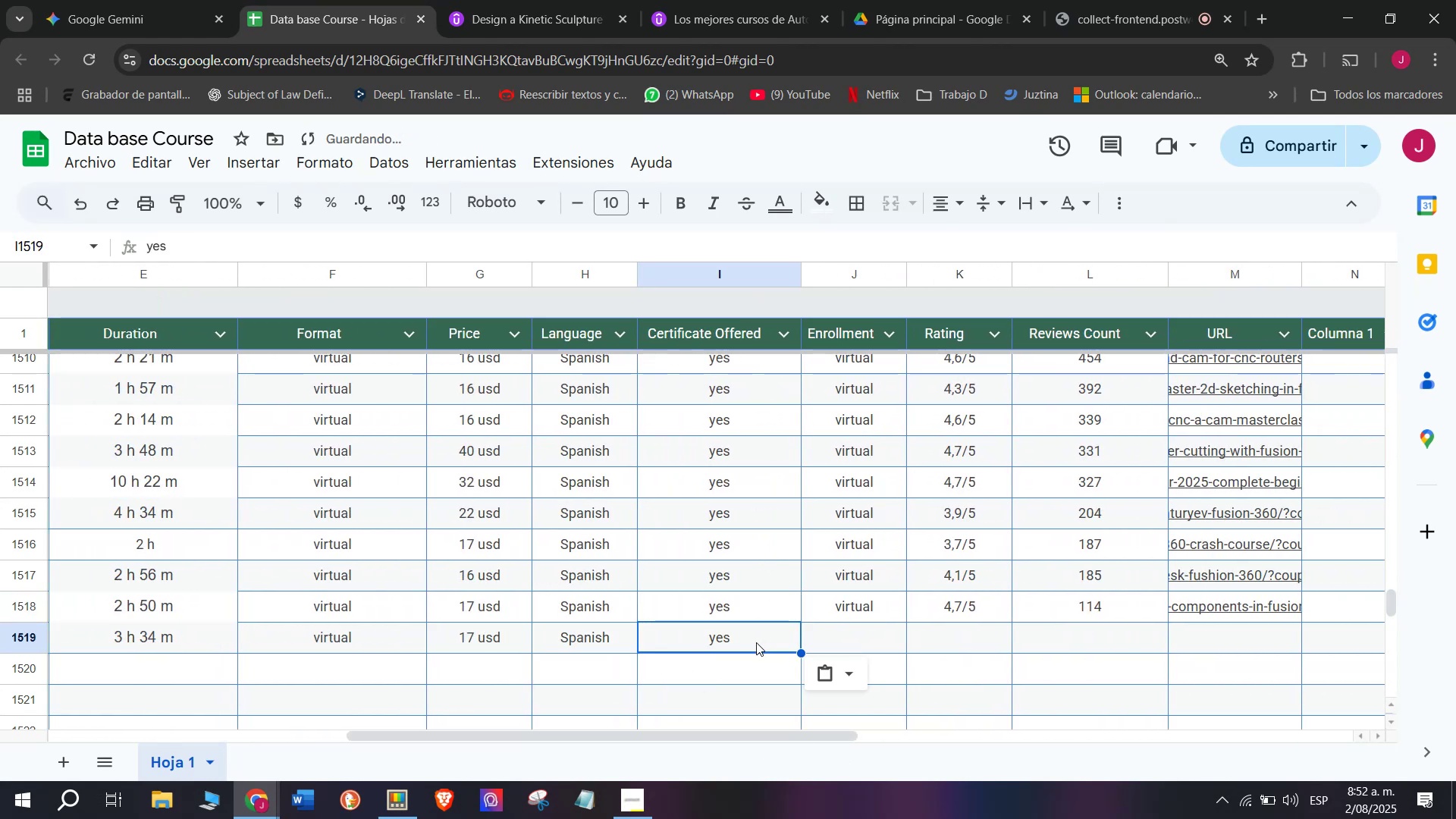 
key(Break)
 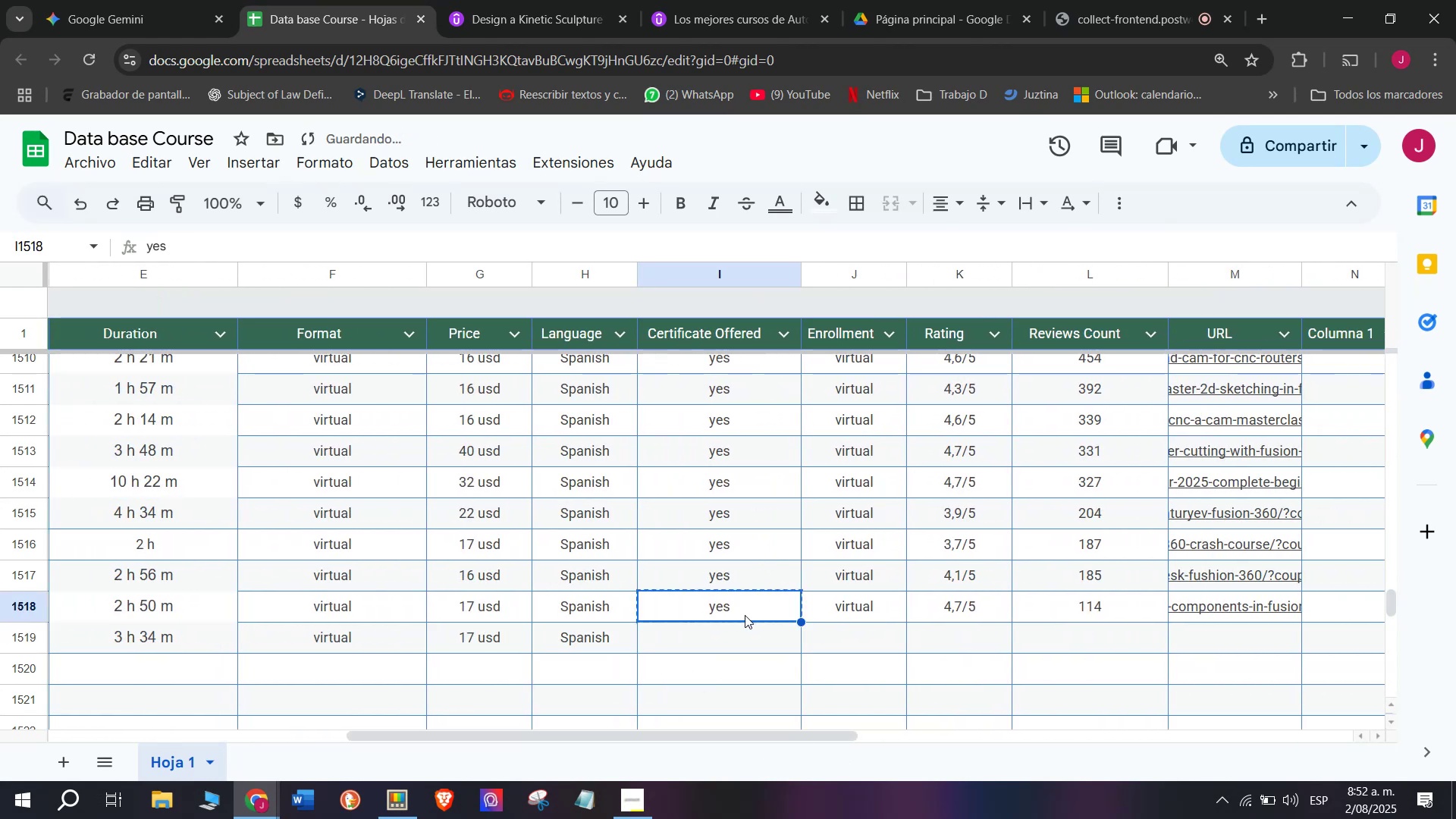 
key(Control+C)
 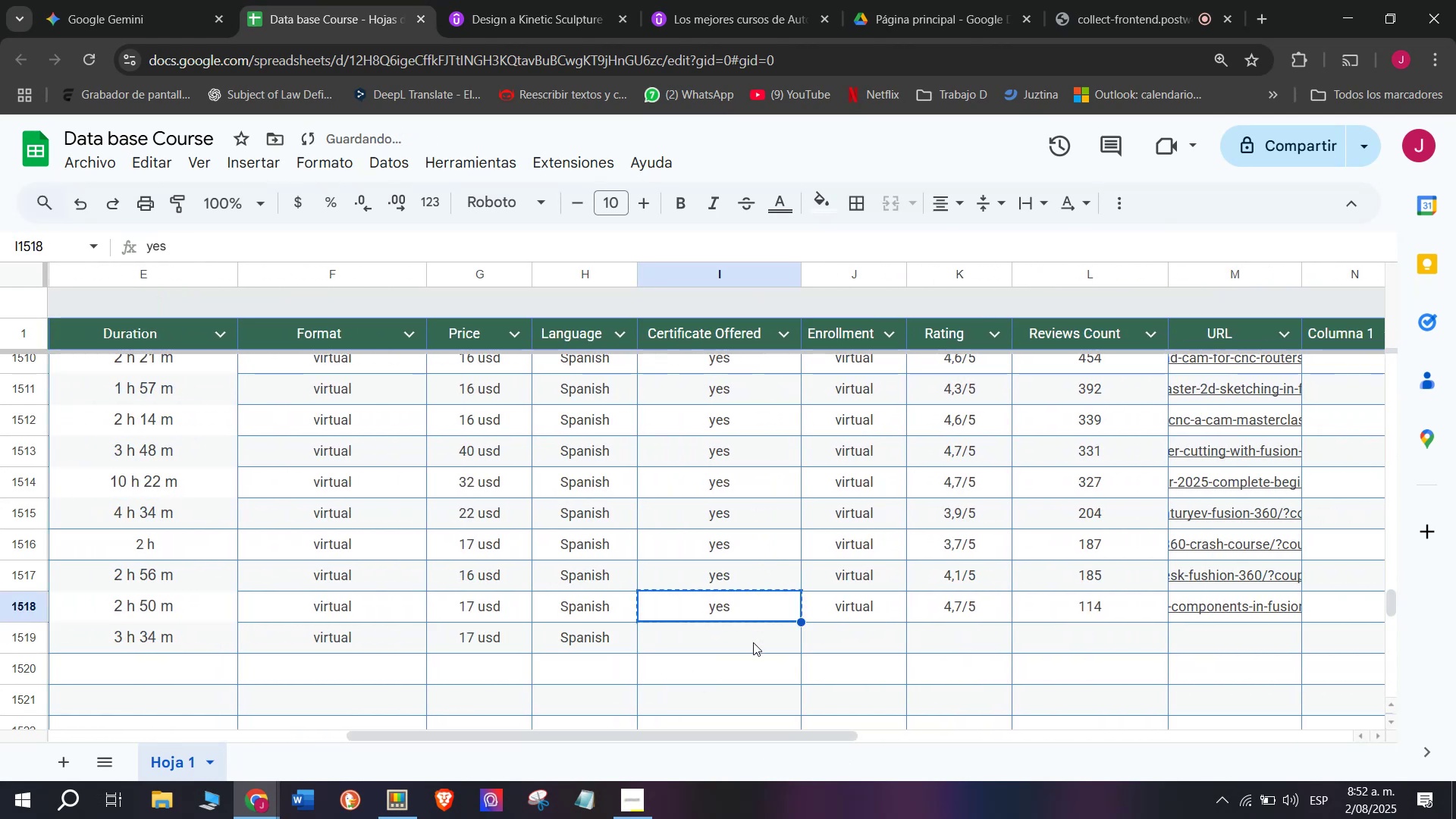 
key(Z)
 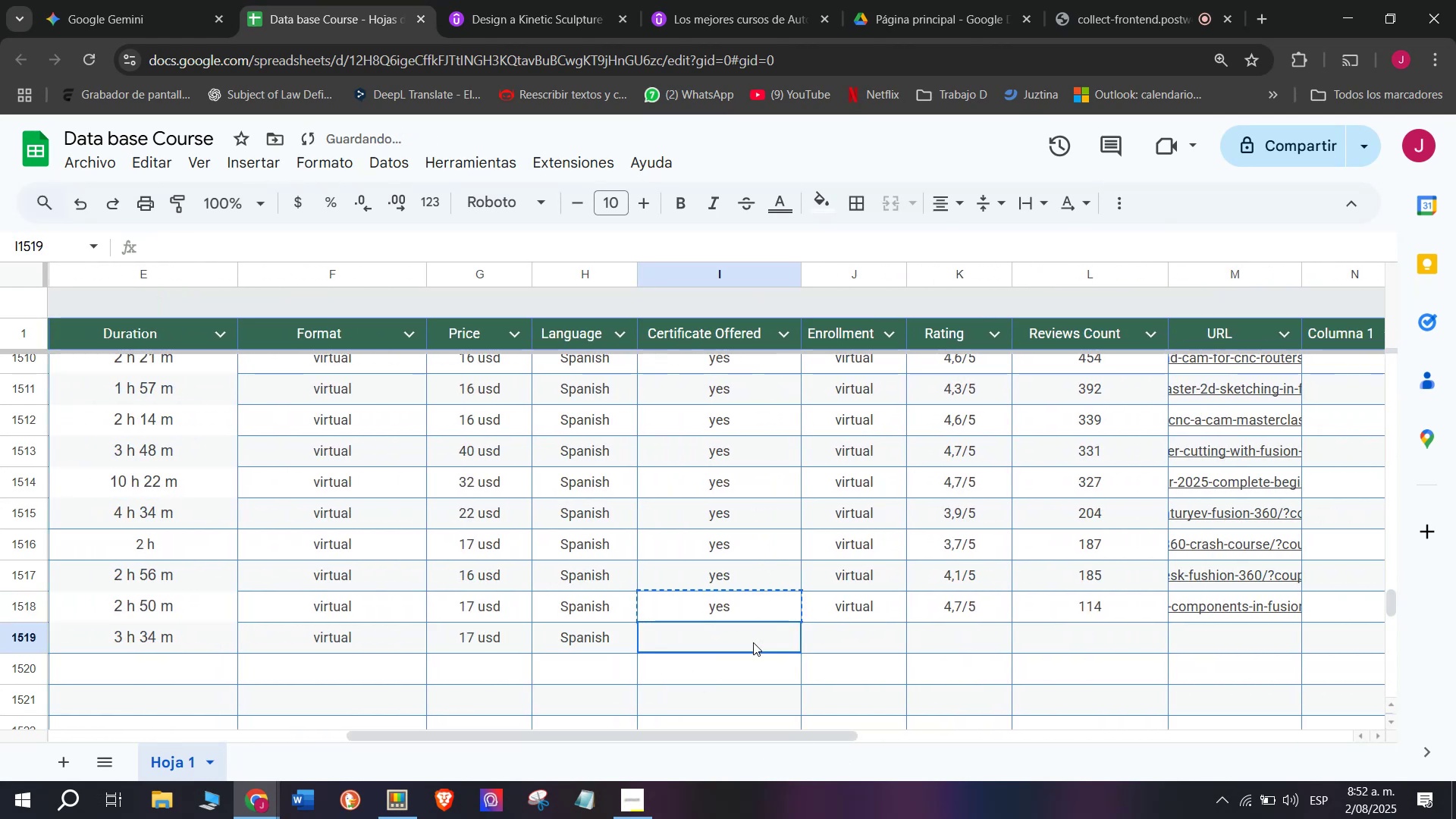 
key(Control+ControlLeft)
 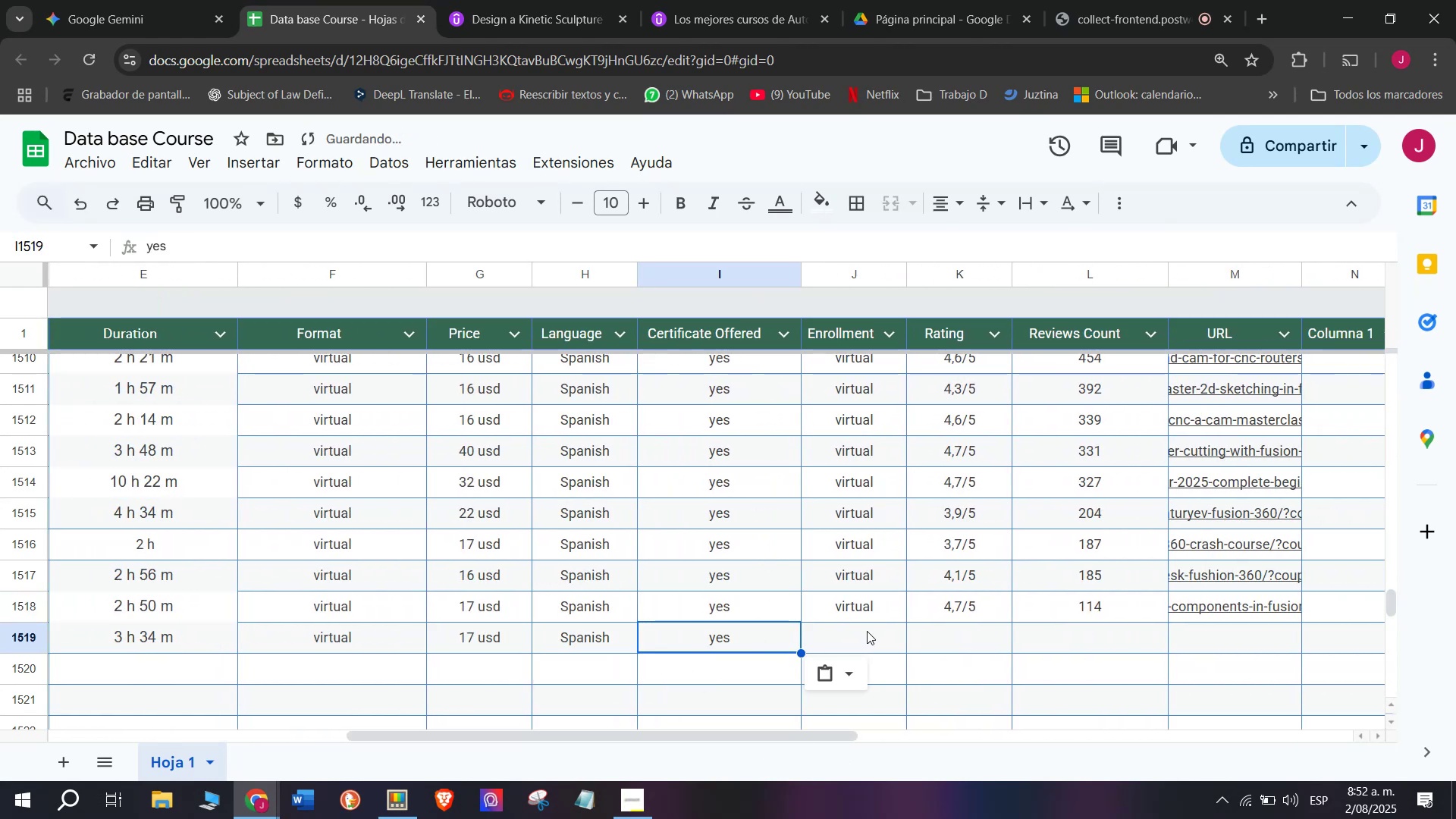 
key(Control+V)
 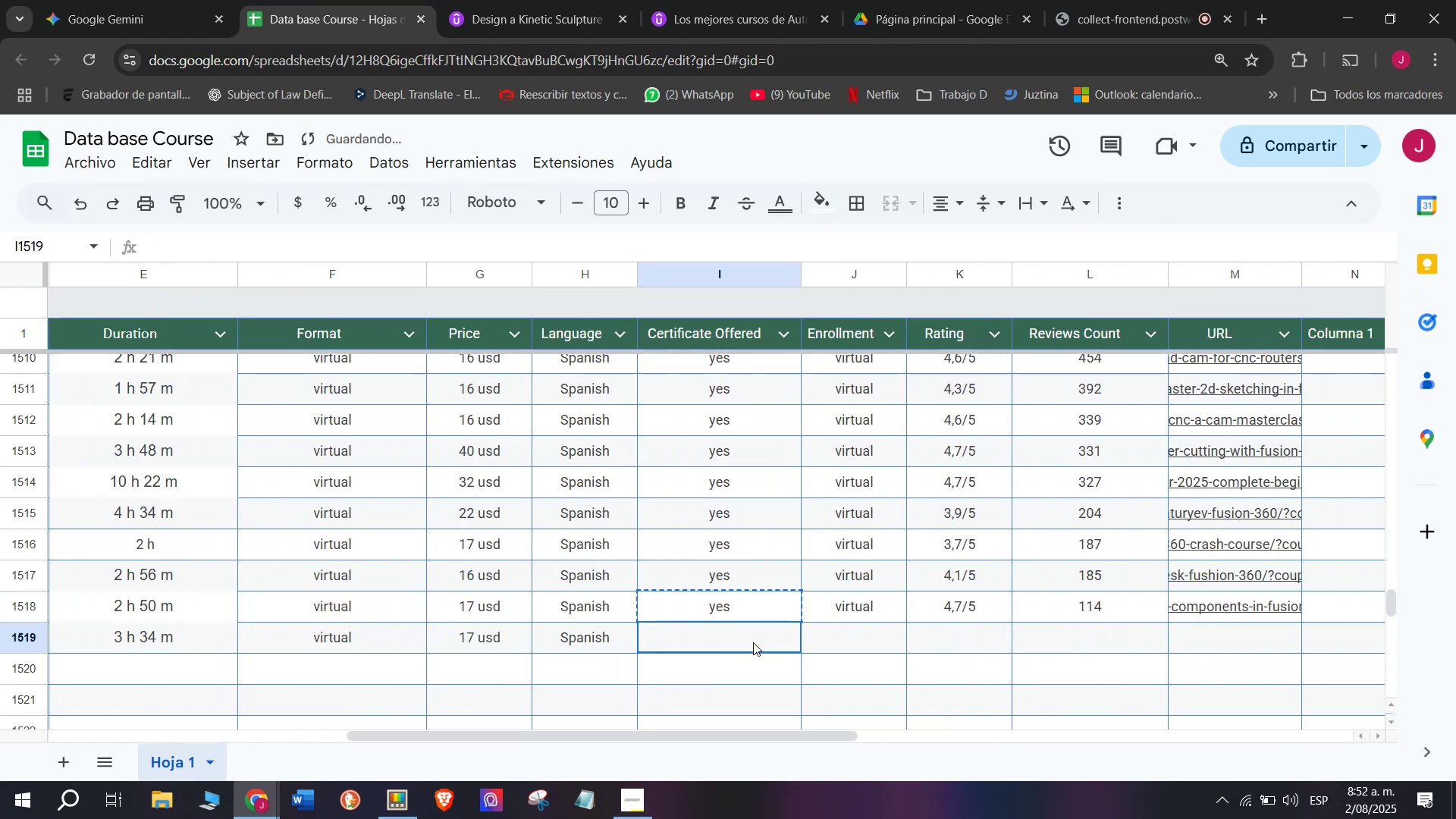 
triple_click([753, 642])
 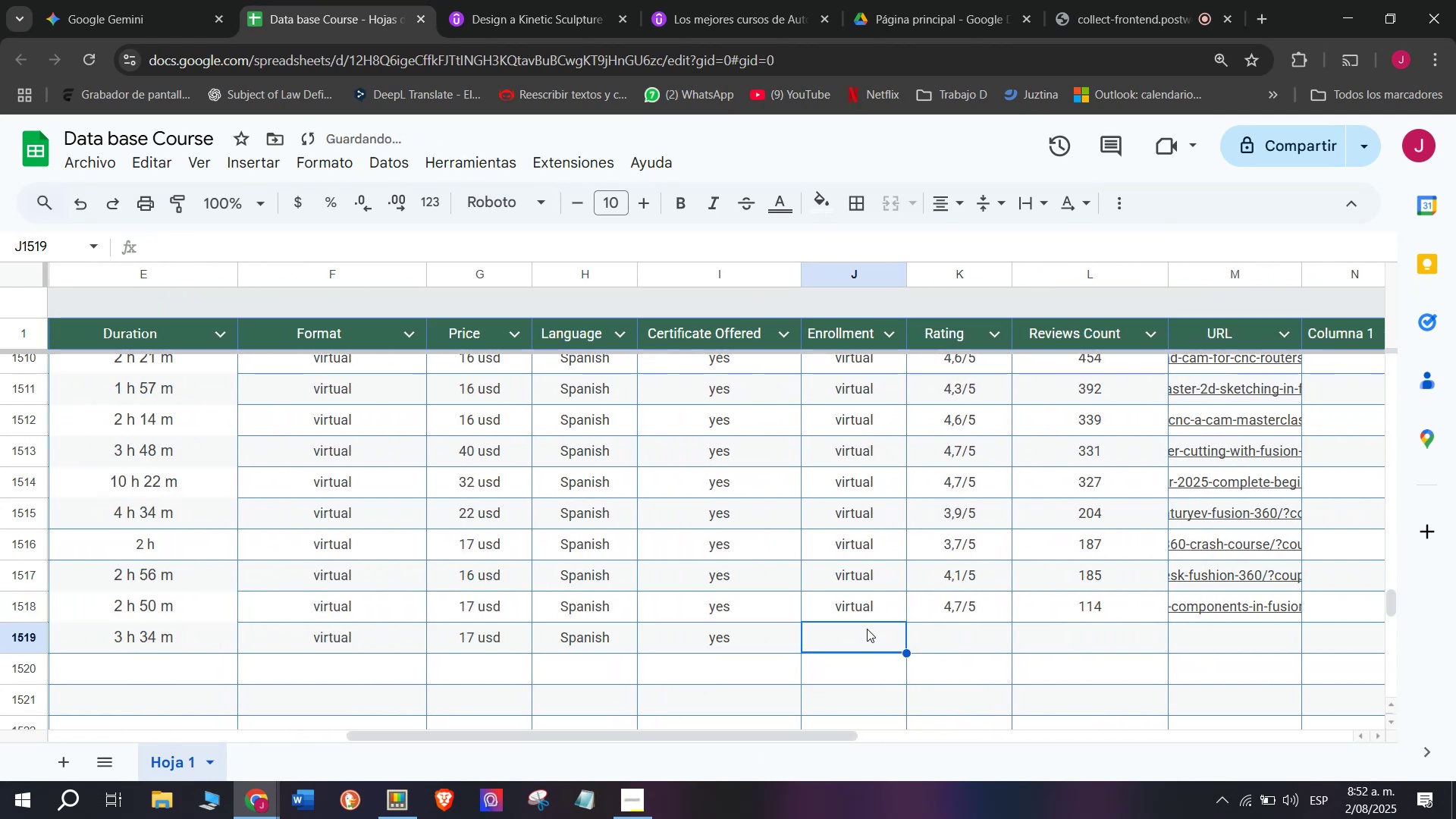 
double_click([864, 609])
 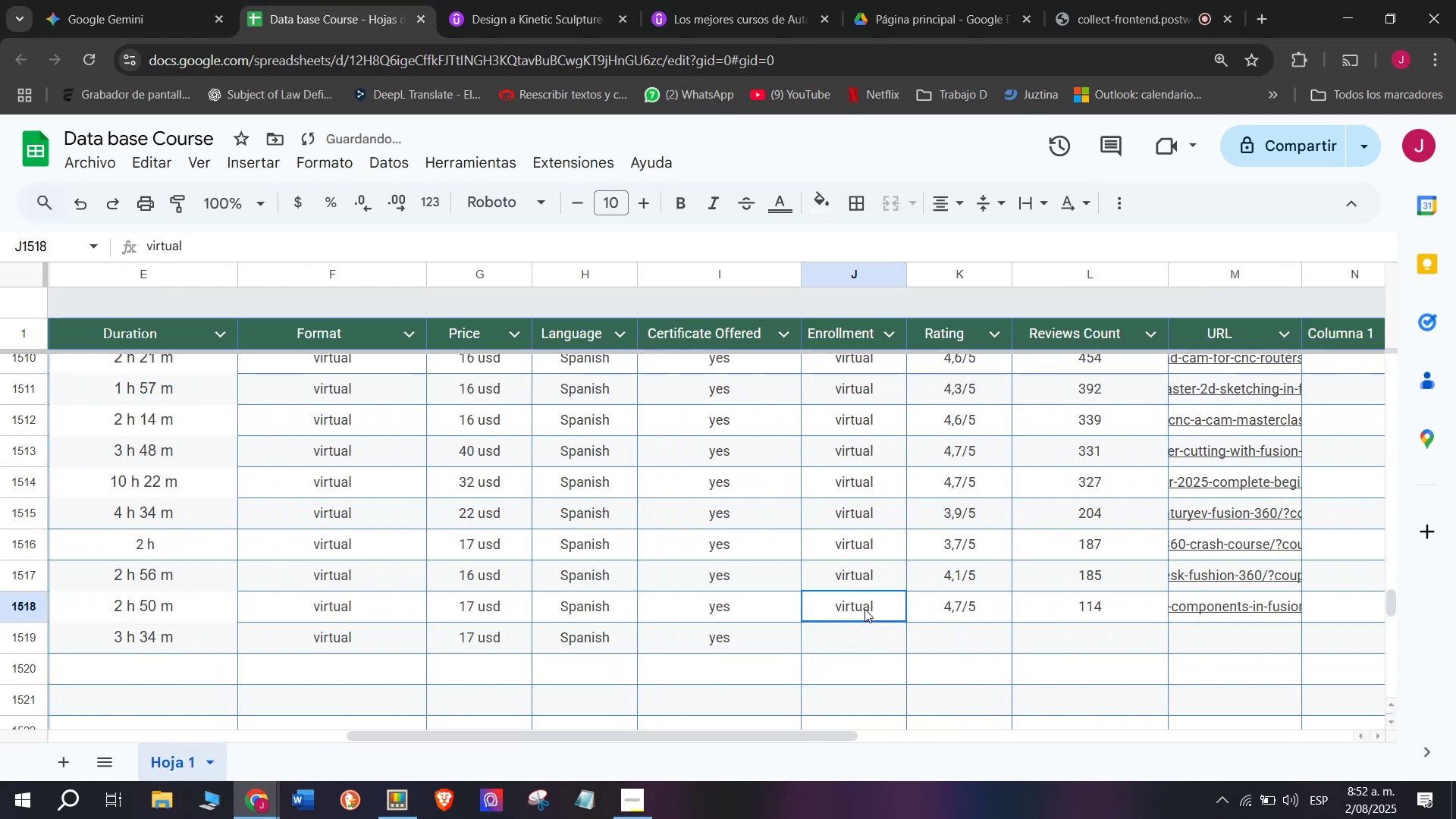 
key(Control+ControlLeft)
 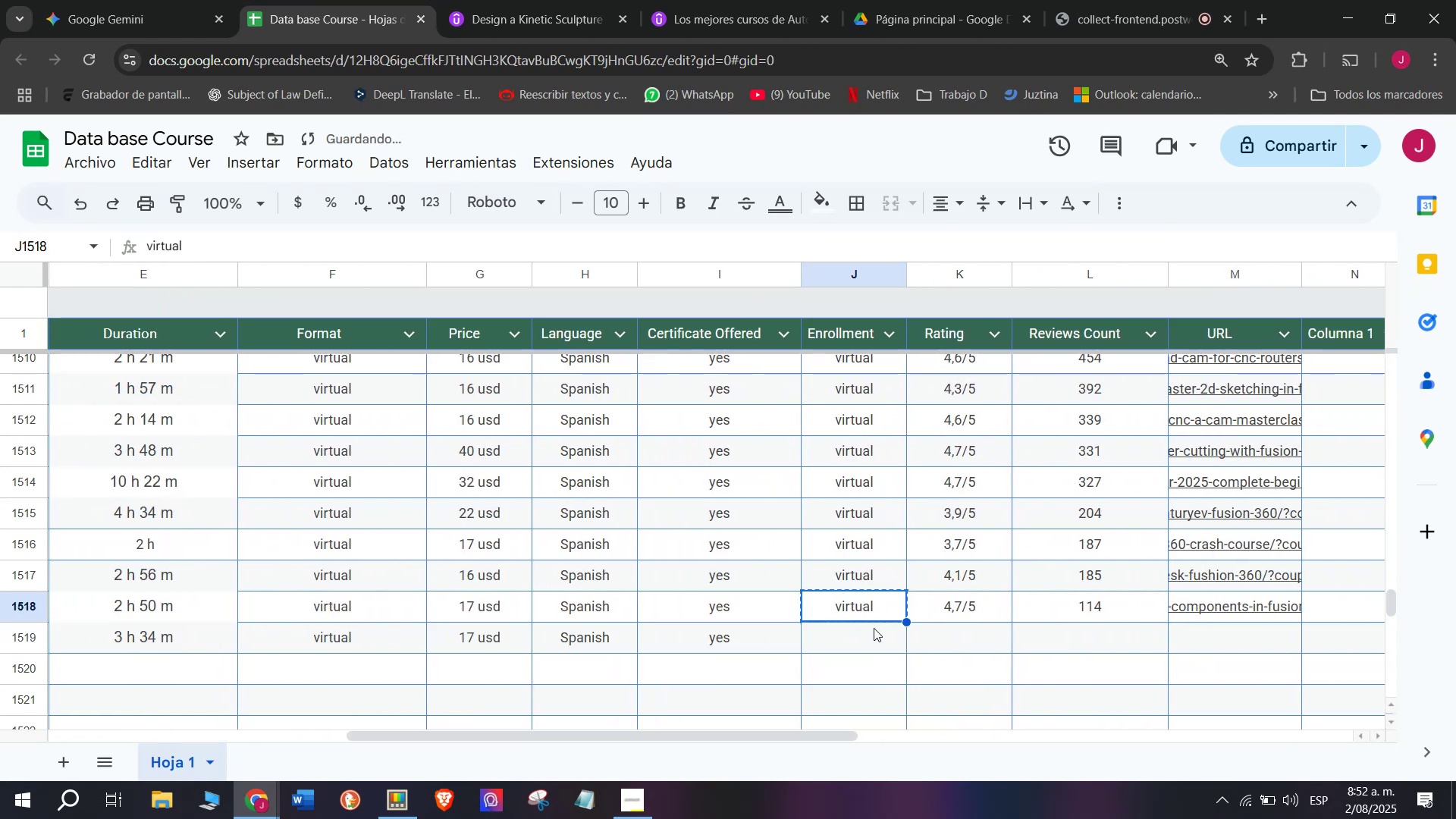 
key(Break)
 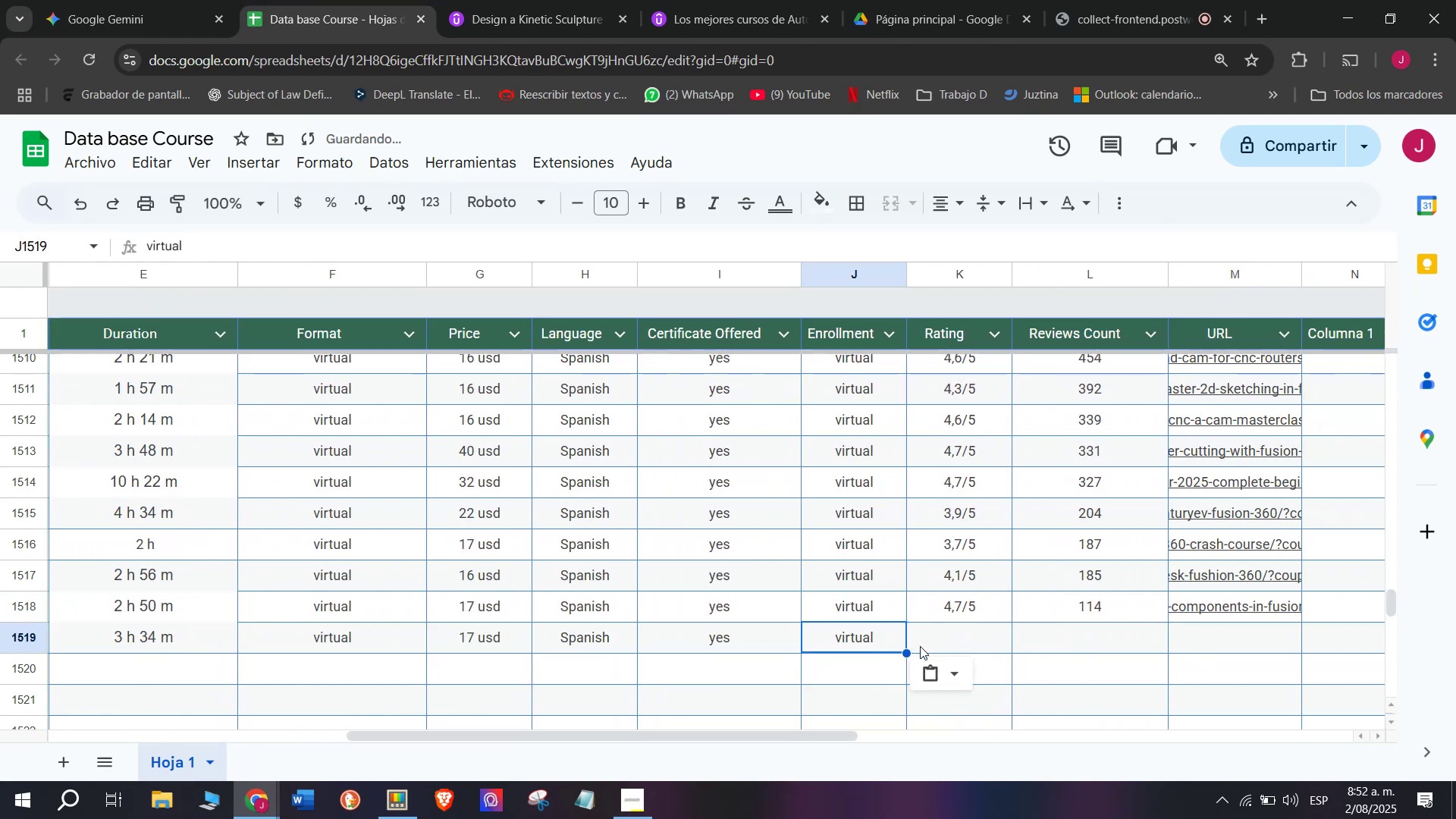 
key(Control+C)
 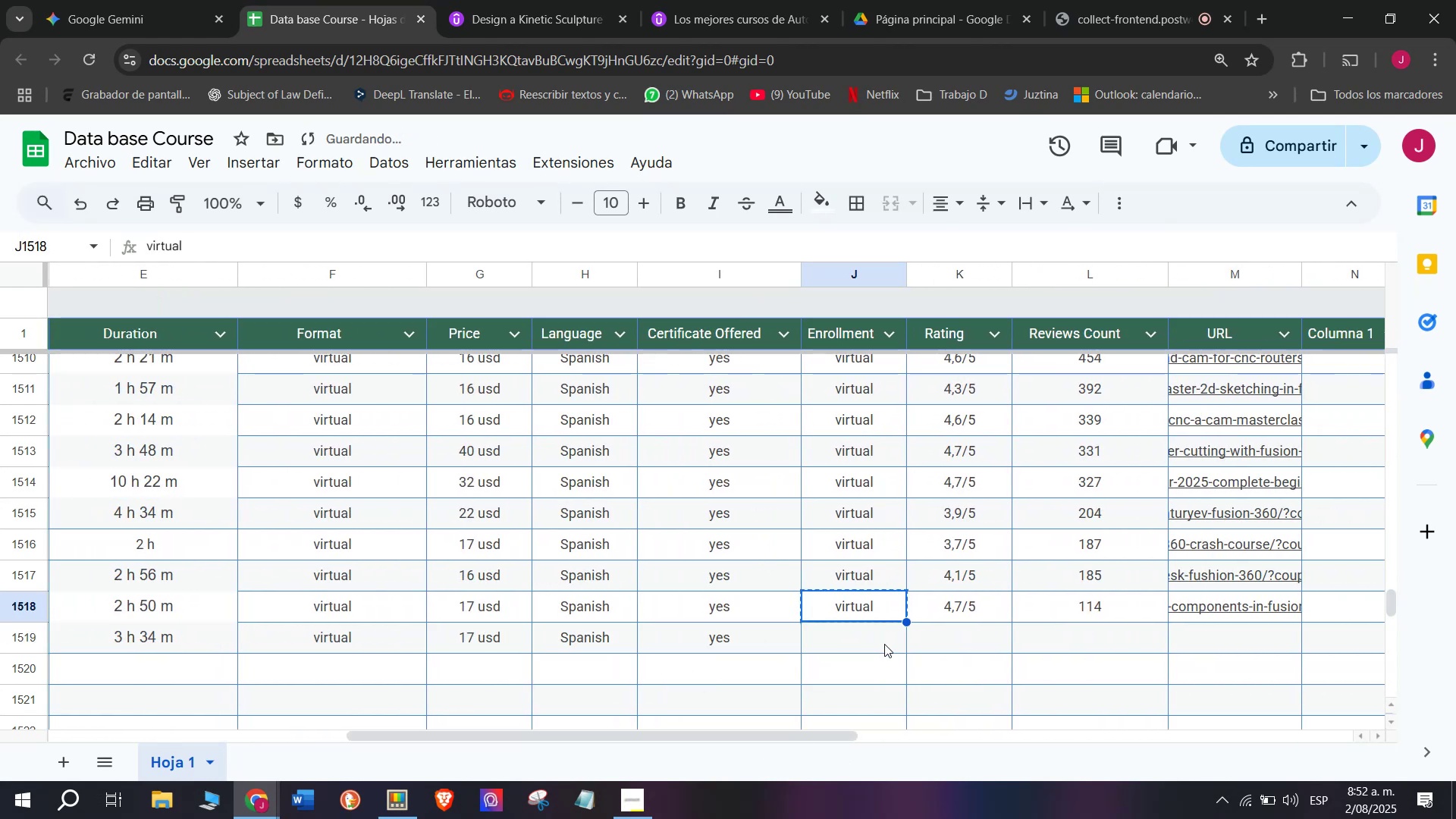 
triple_click([884, 644])
 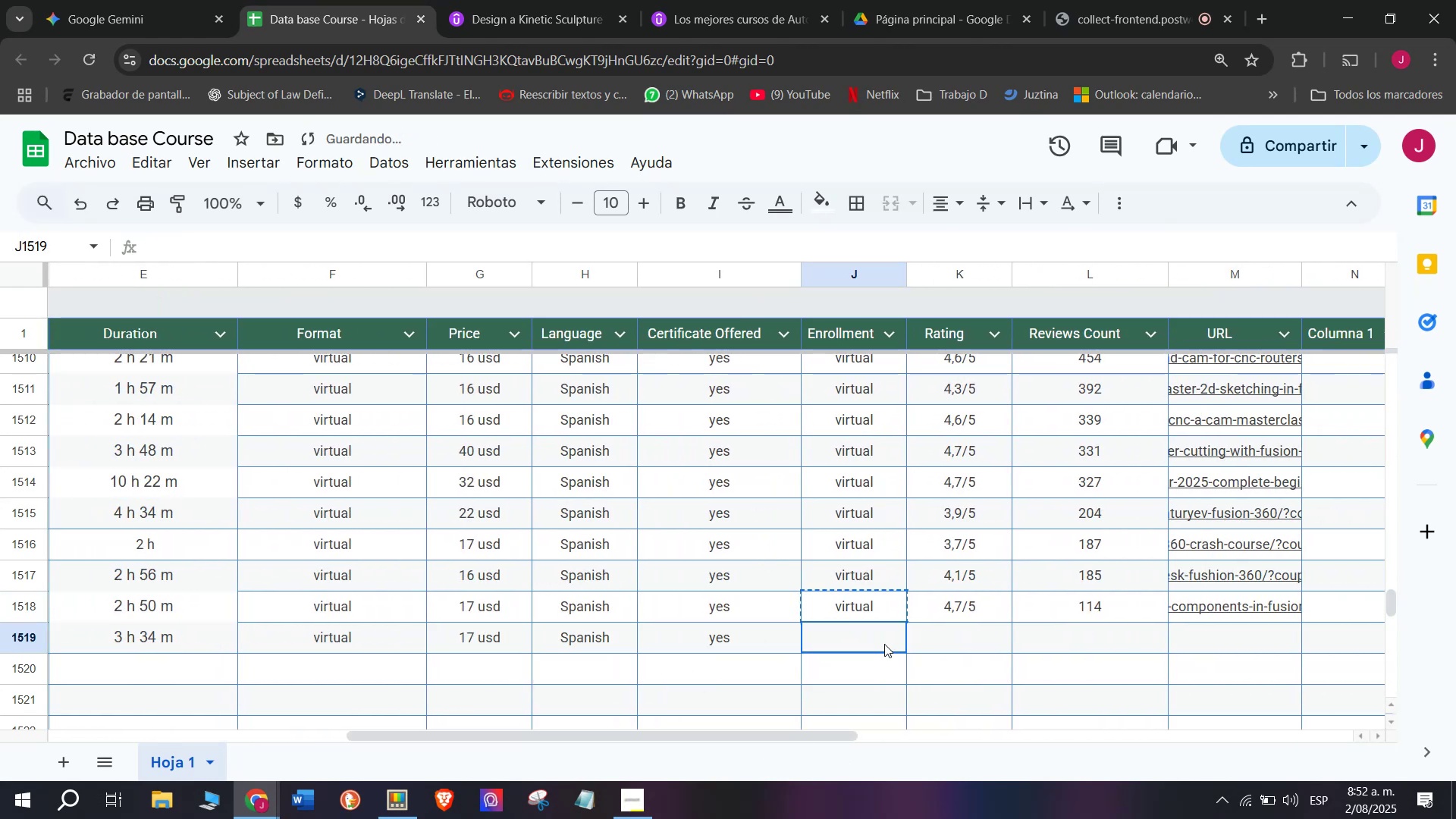 
key(Z)
 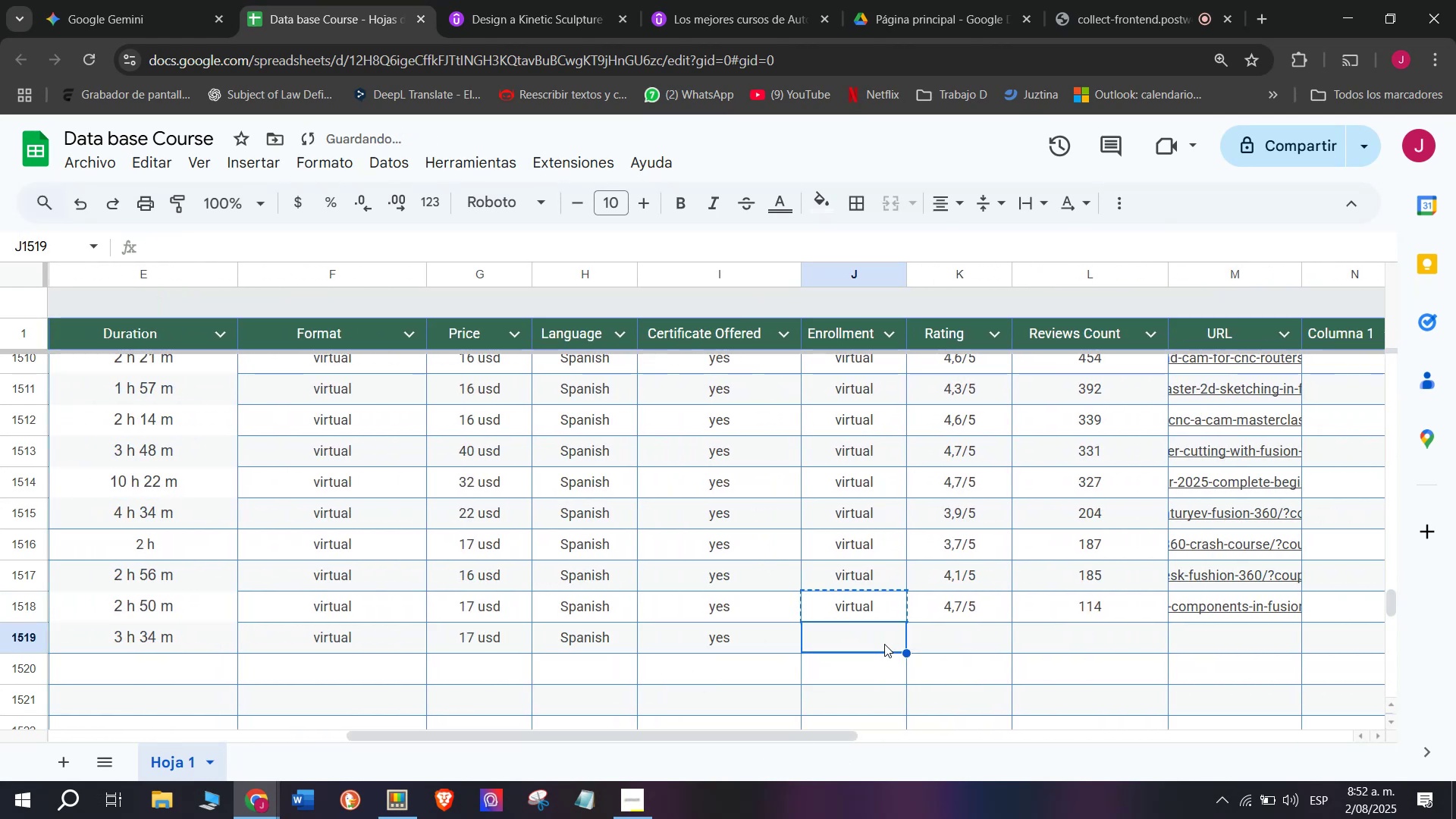 
key(Control+ControlLeft)
 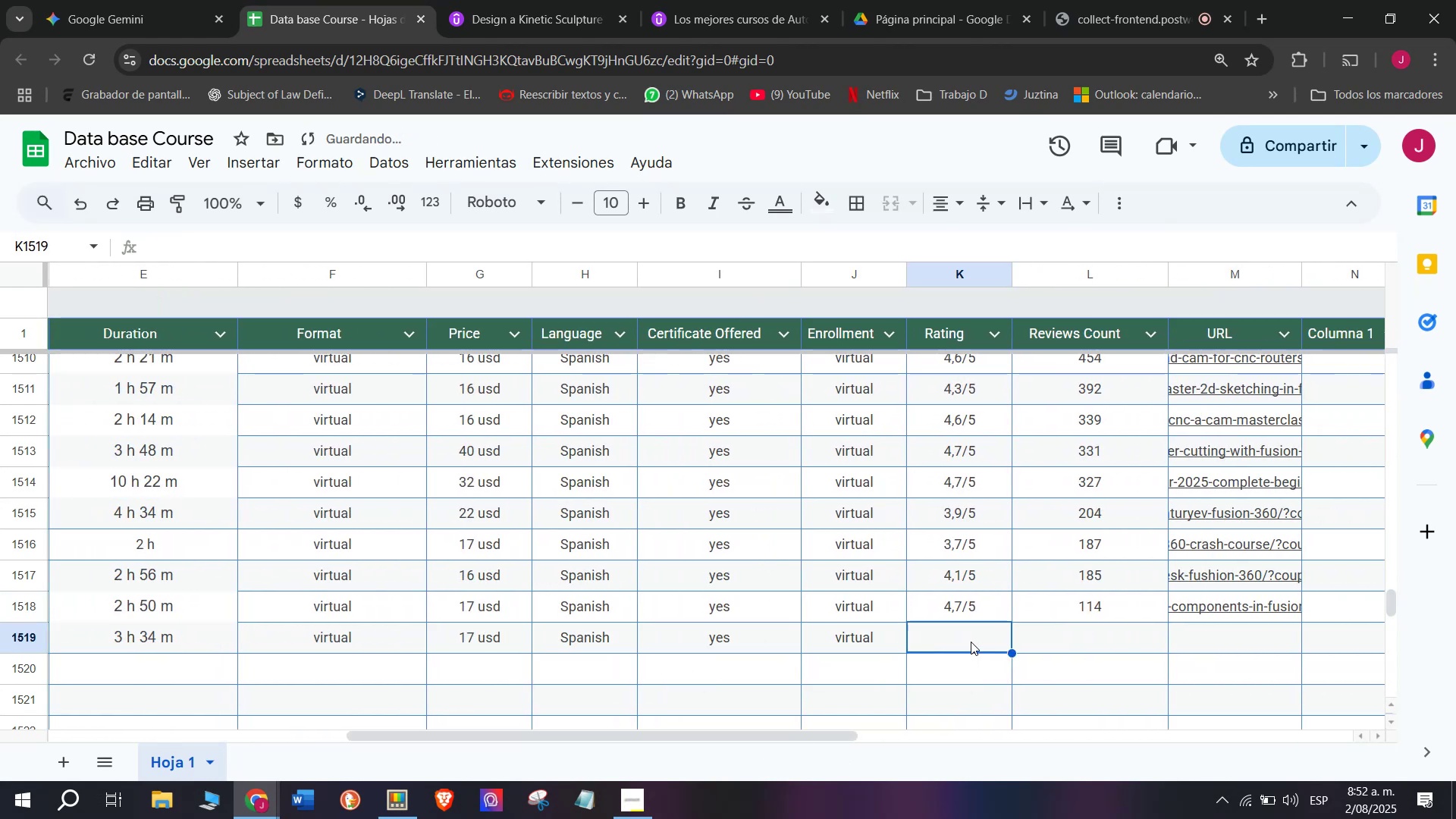 
key(Control+V)
 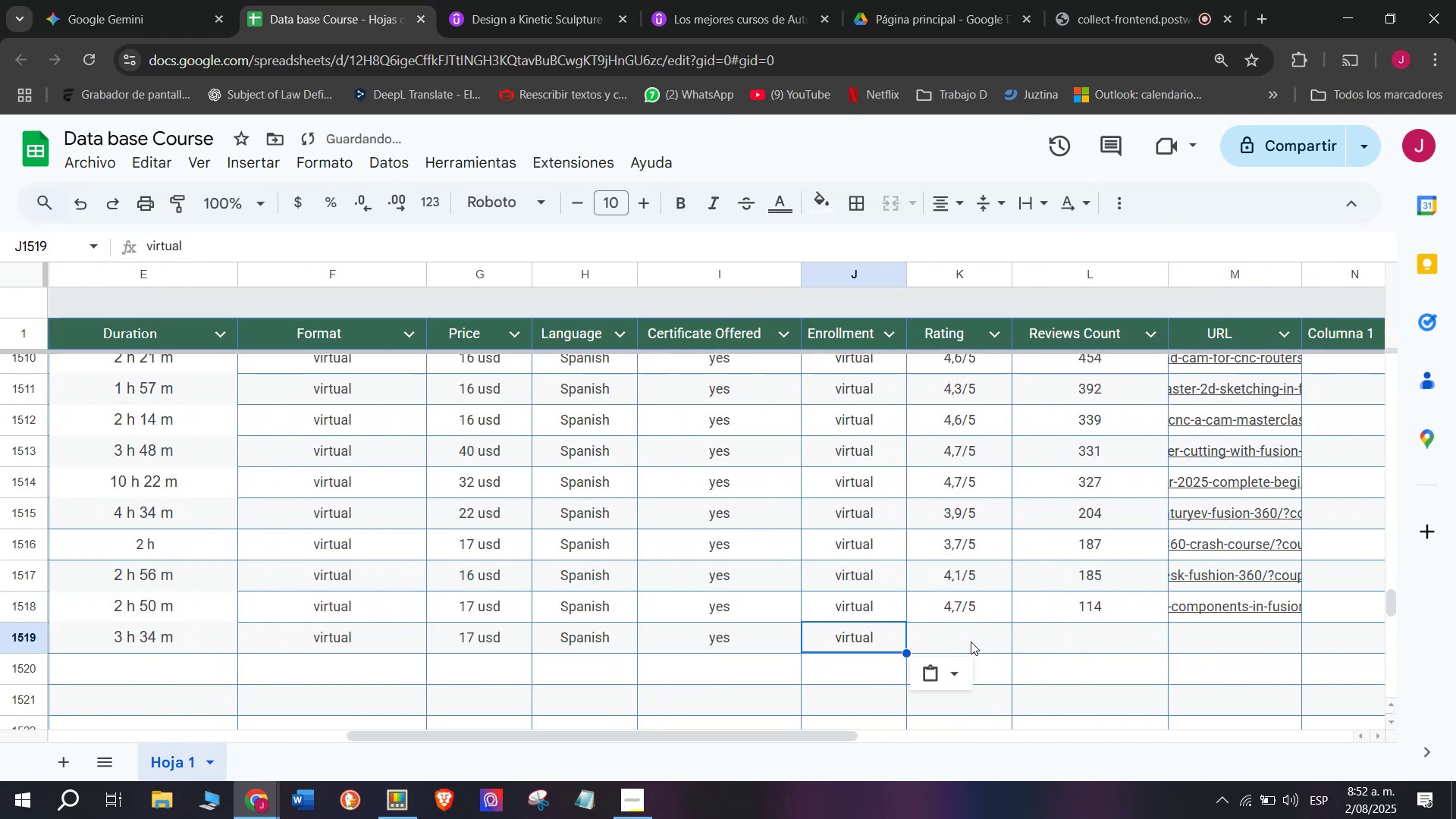 
triple_click([971, 642])
 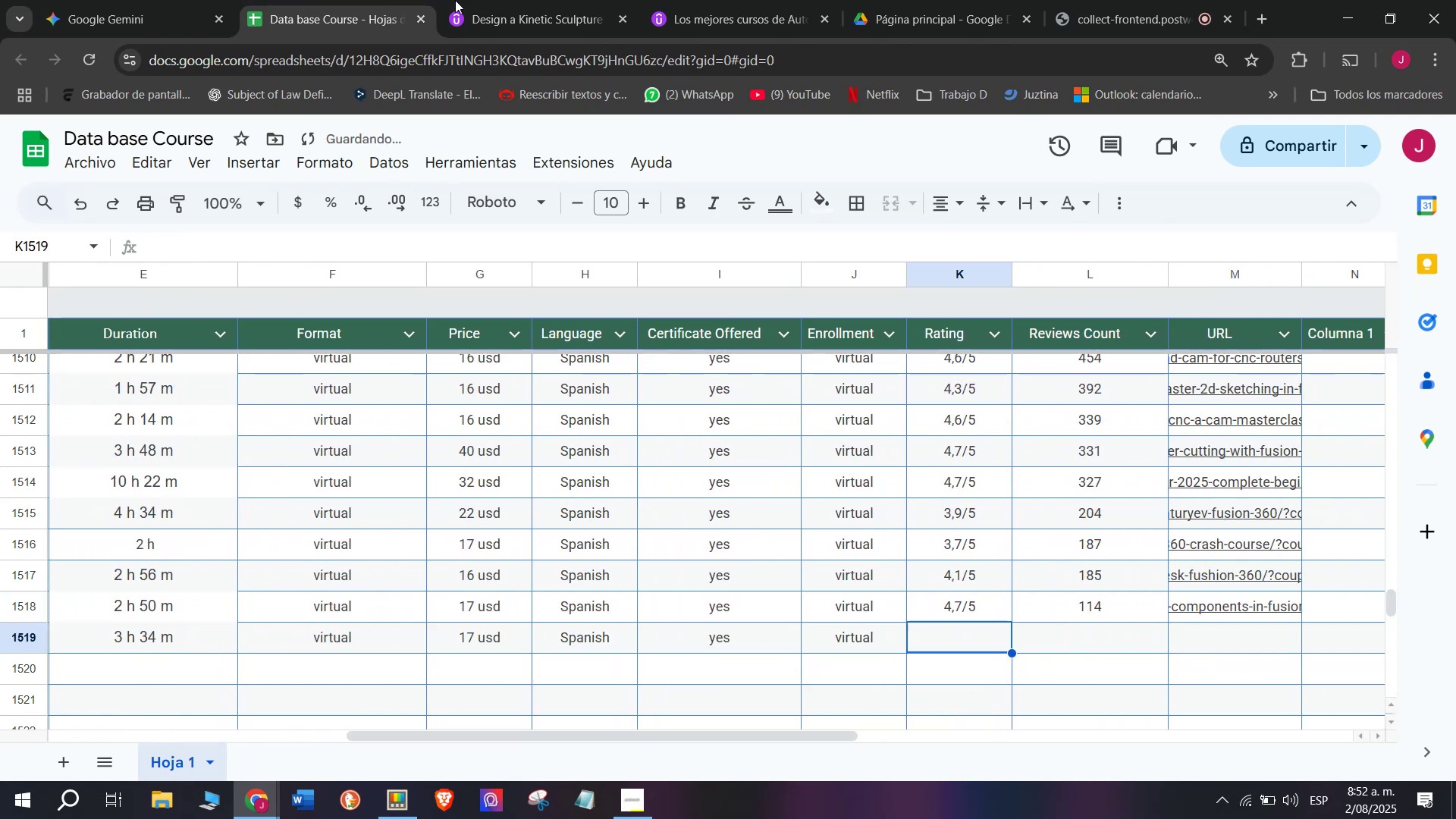 
left_click([554, 0])
 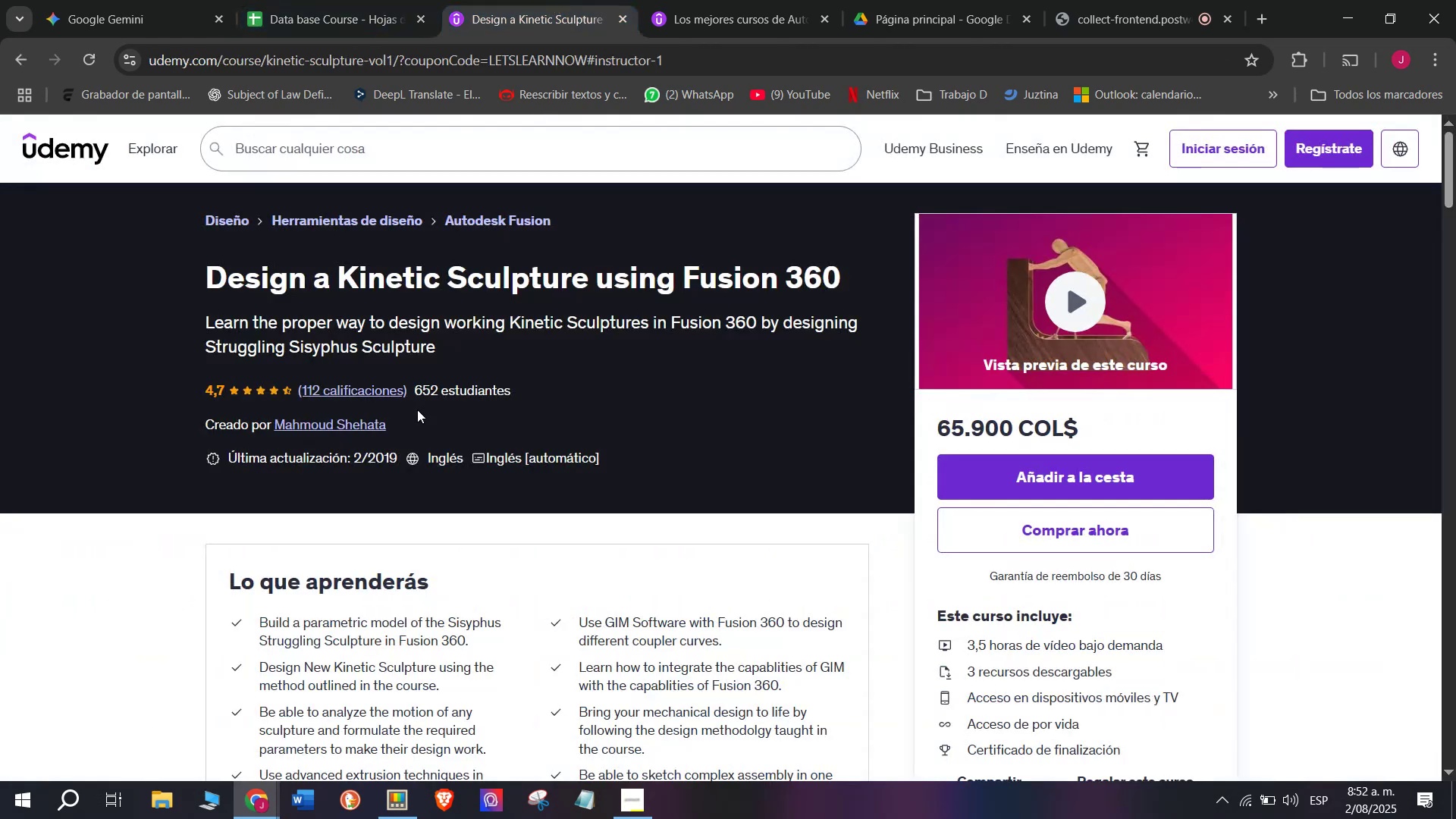 
scroll: coordinate [384, 497], scroll_direction: up, amount: 3.0
 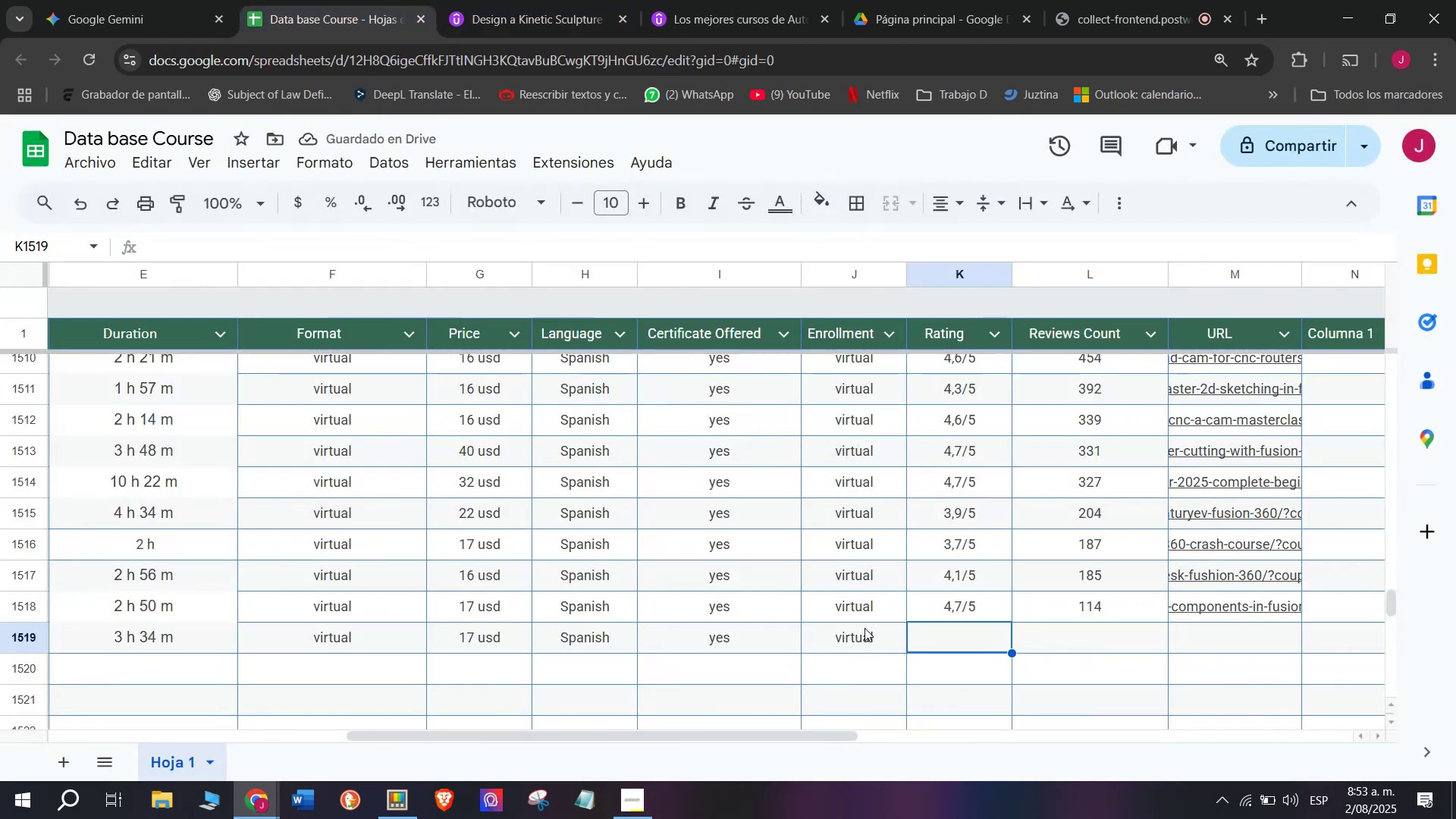 
left_click([956, 579])
 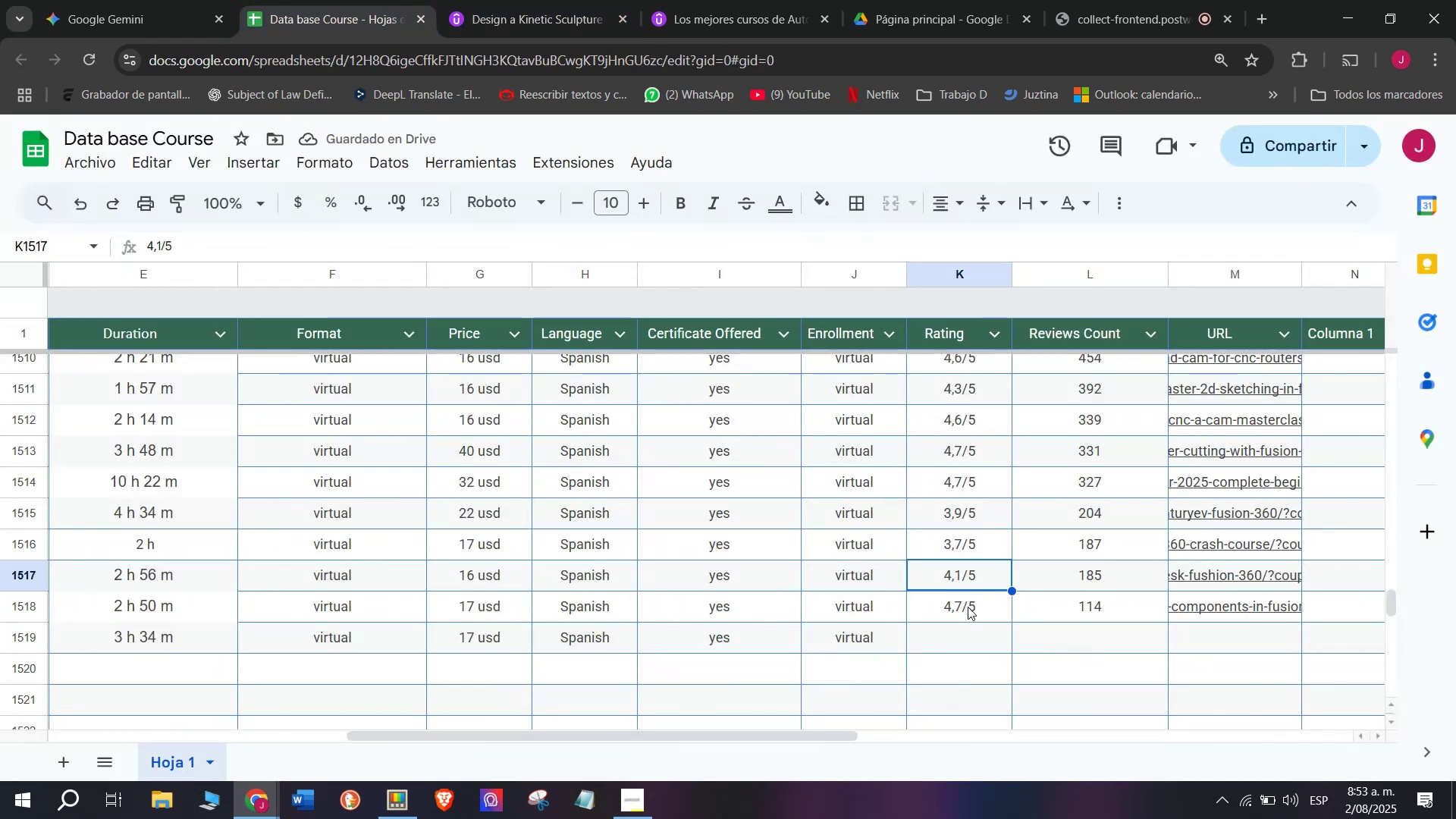 
left_click([968, 607])
 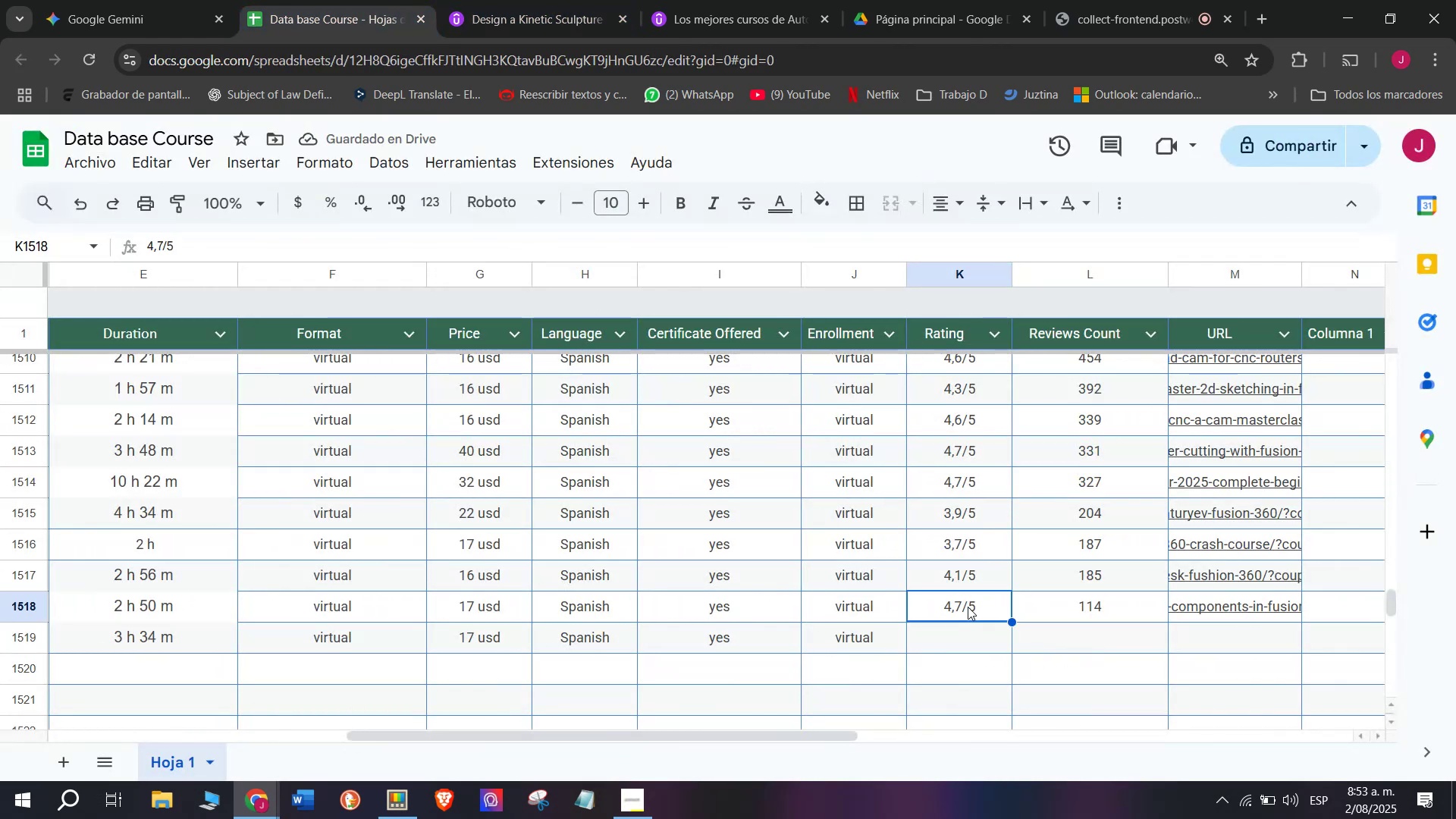 
key(Control+ControlLeft)
 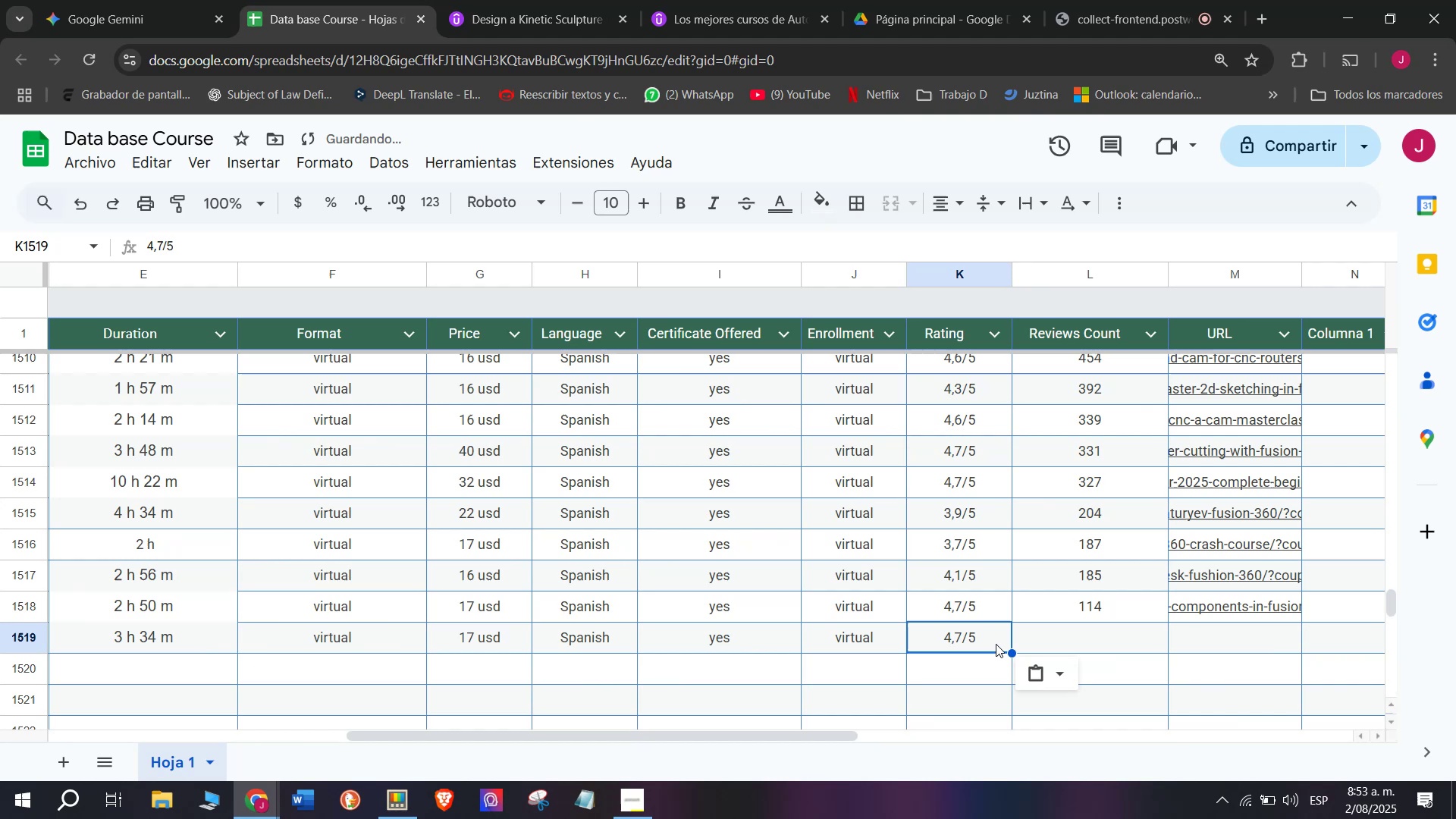 
key(Break)
 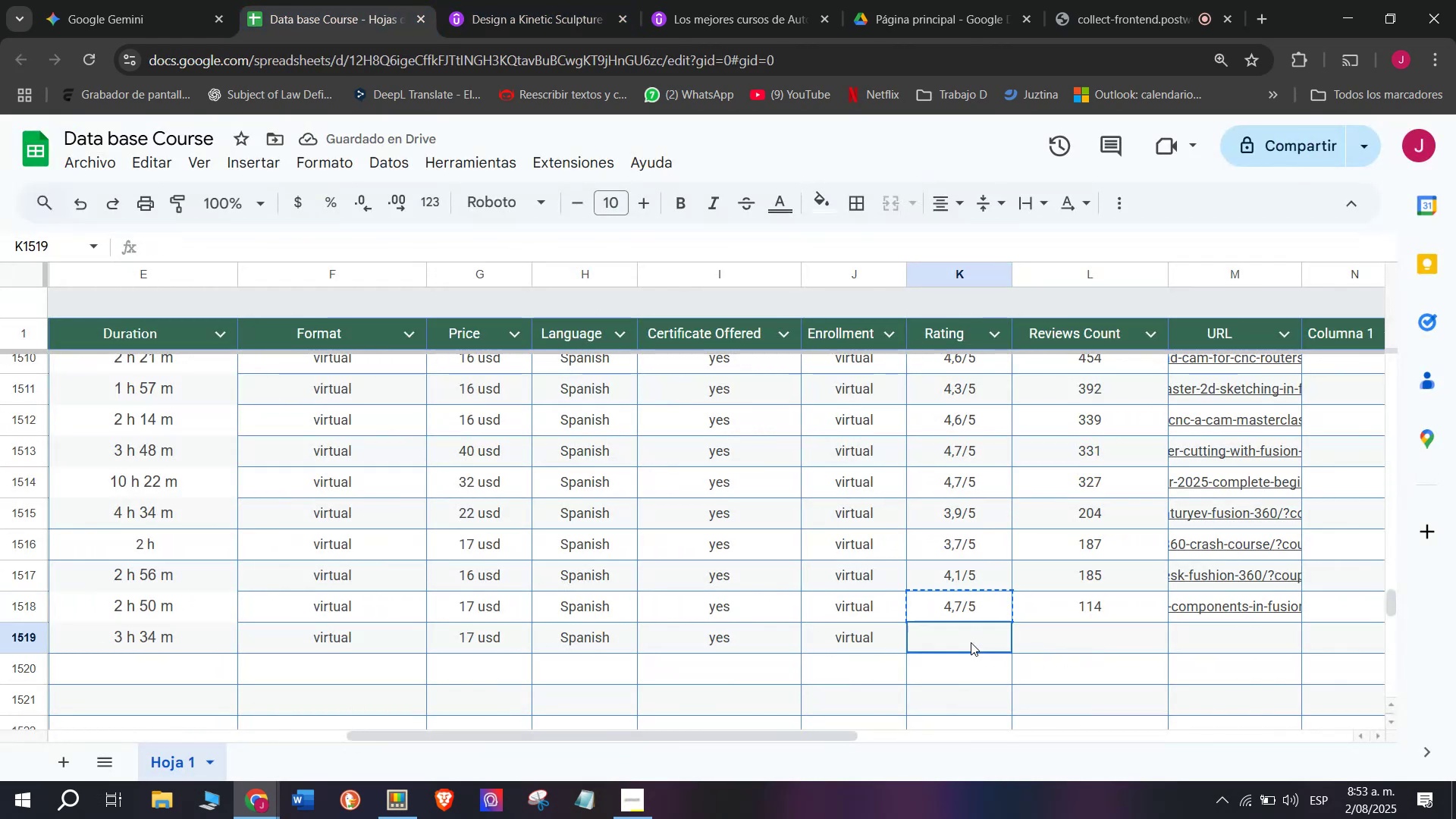 
key(Control+C)
 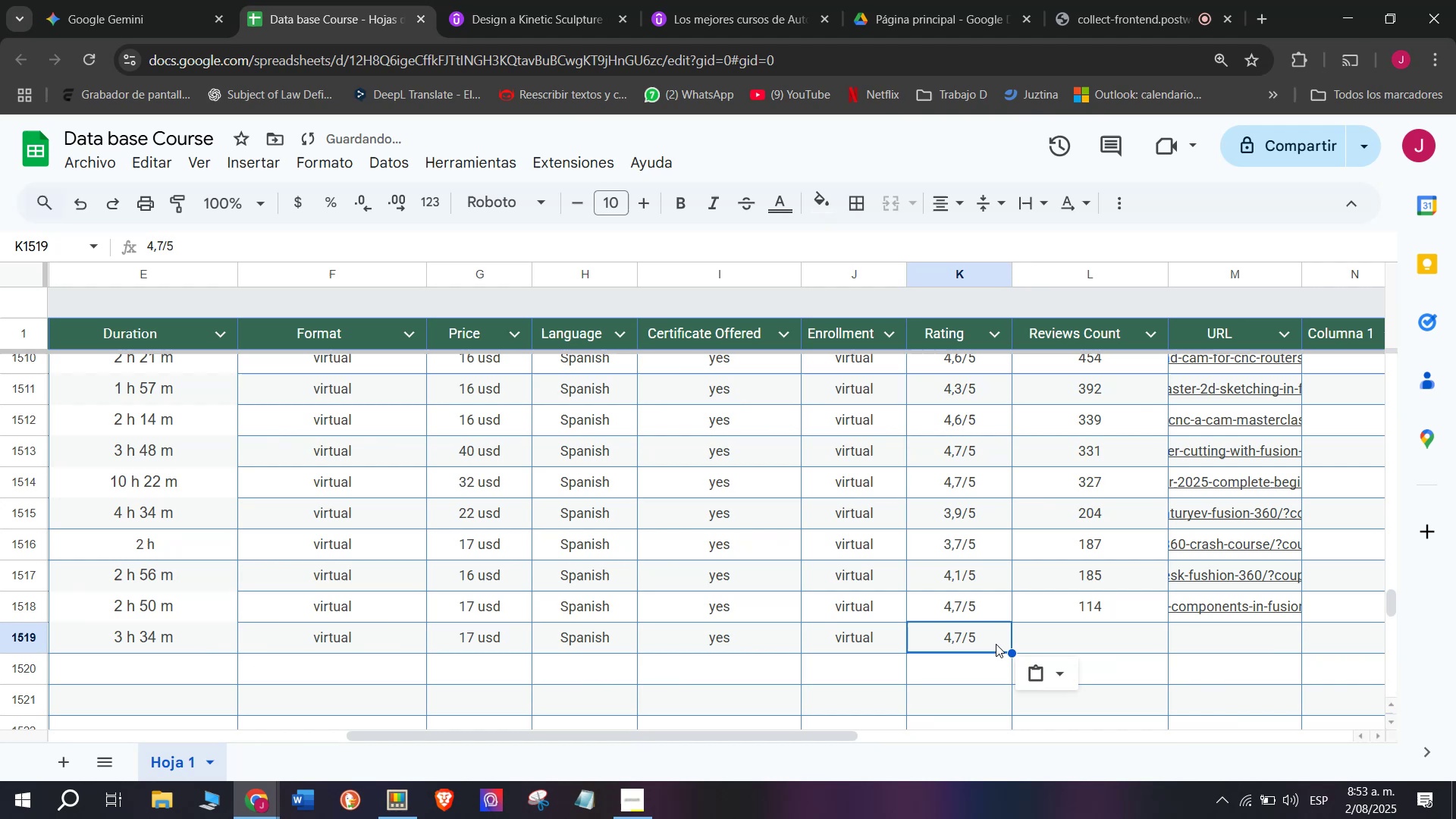 
double_click([971, 642])
 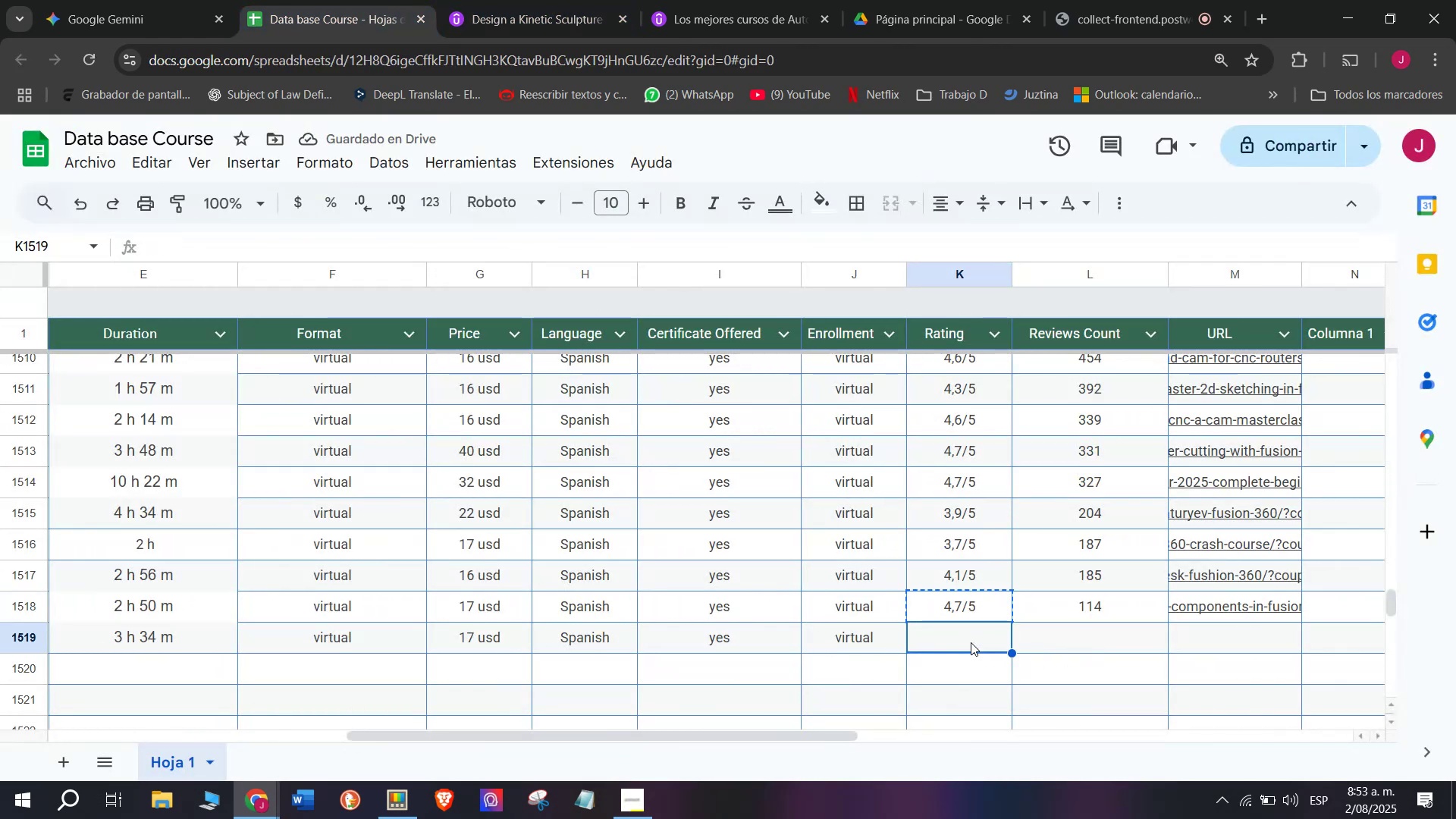 
key(Control+ControlLeft)
 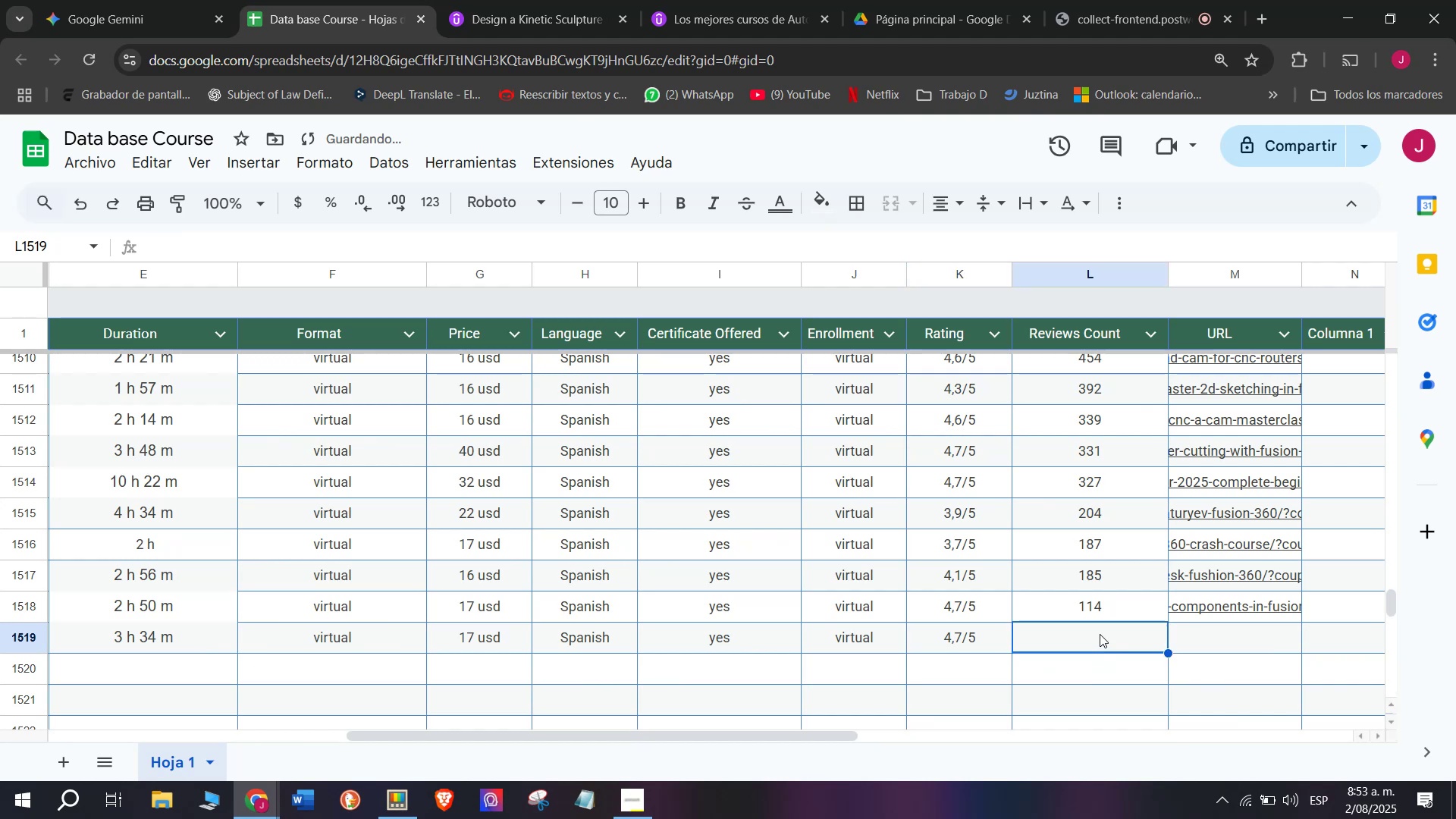 
key(Z)
 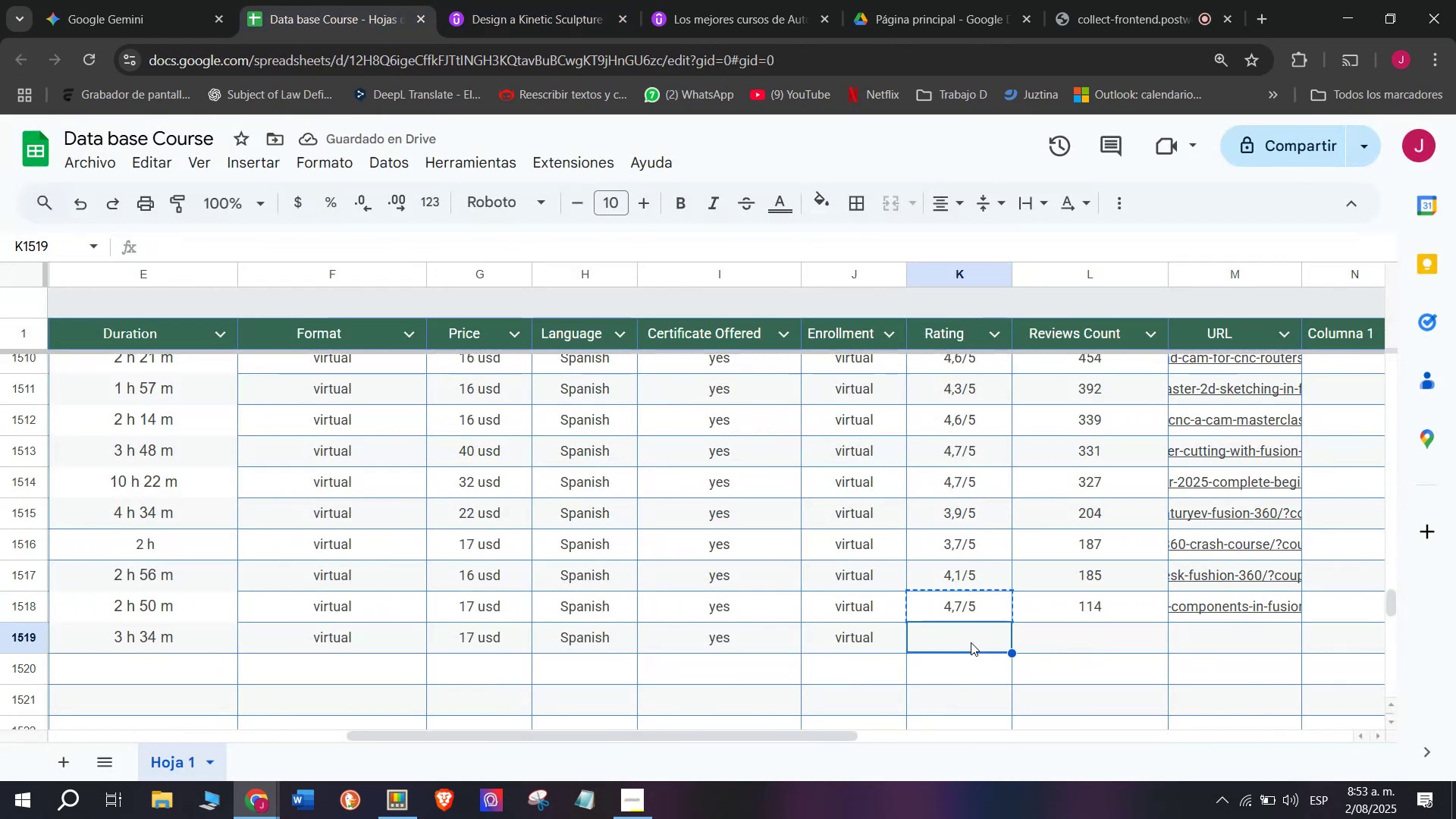 
key(Control+V)
 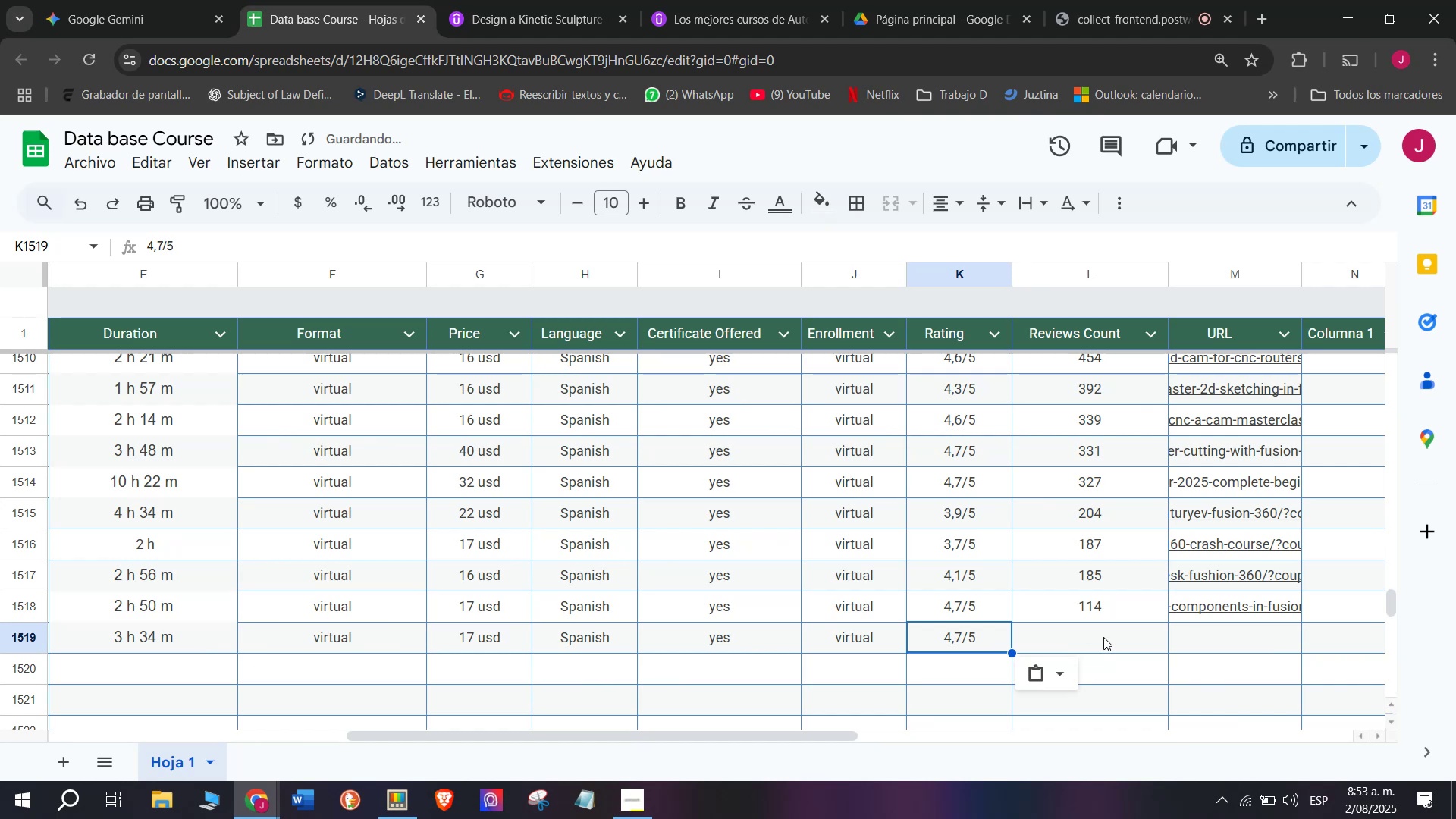 
left_click([1103, 637])
 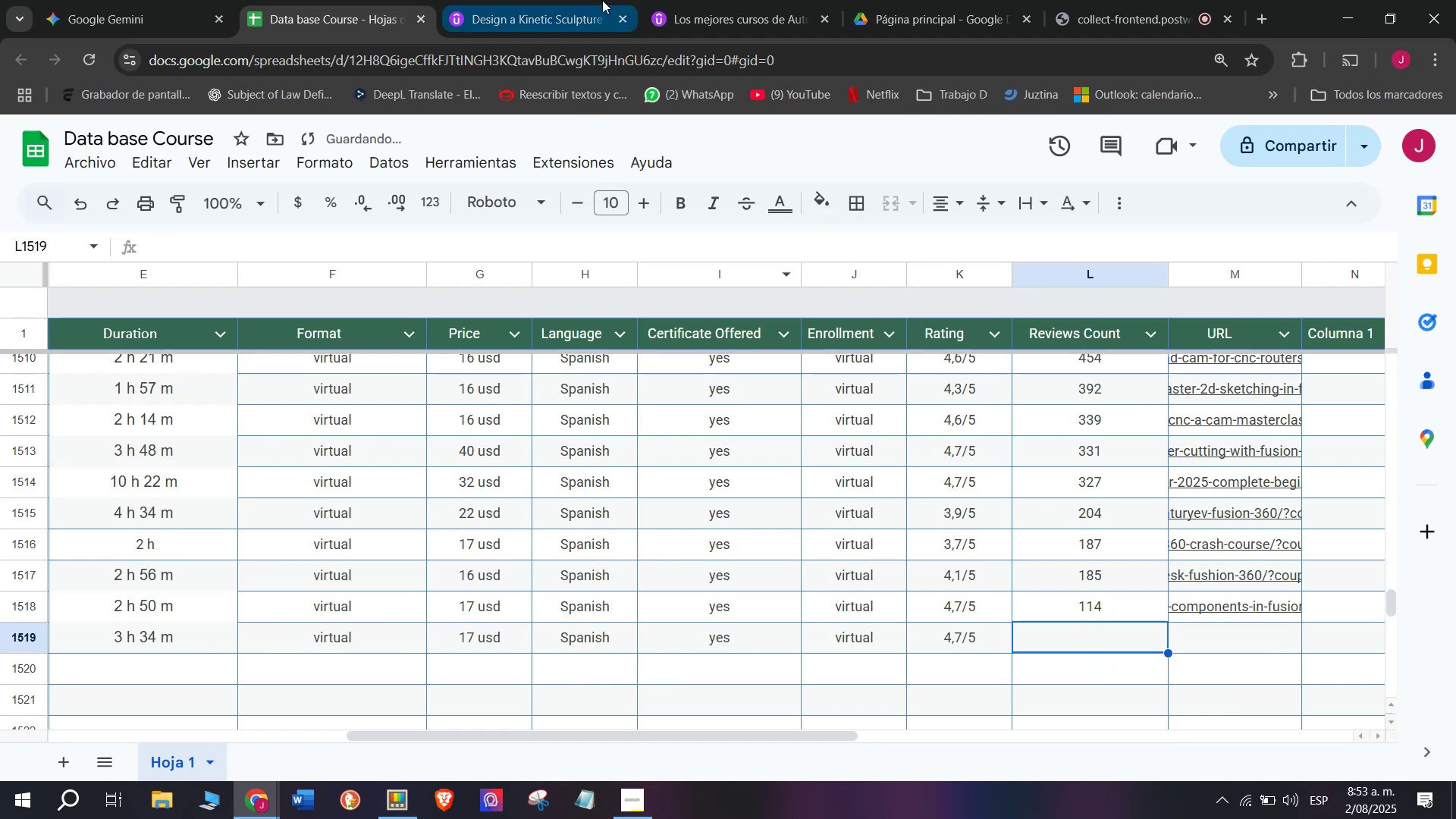 
left_click([602, 0])
 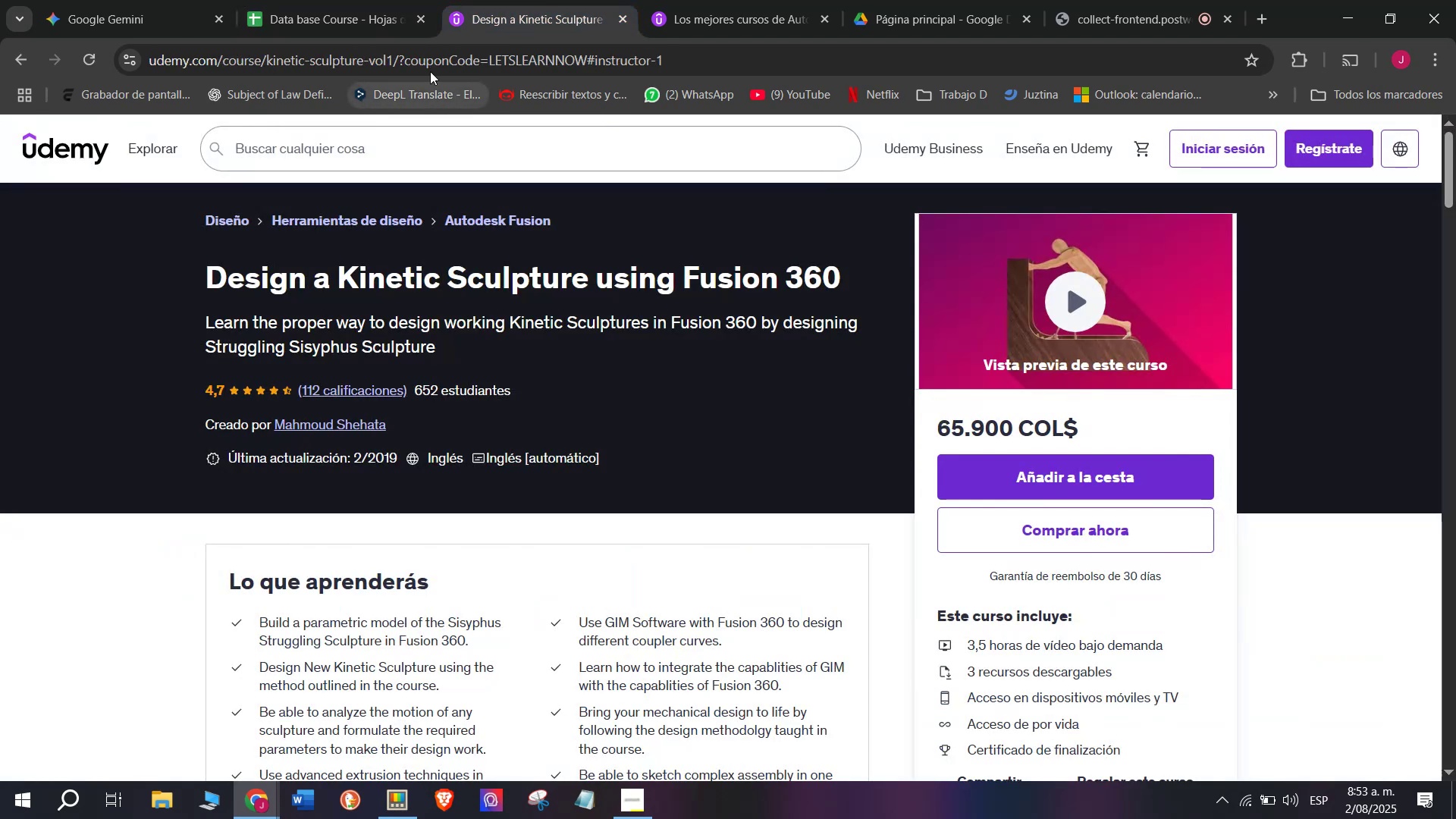 
left_click([310, 0])
 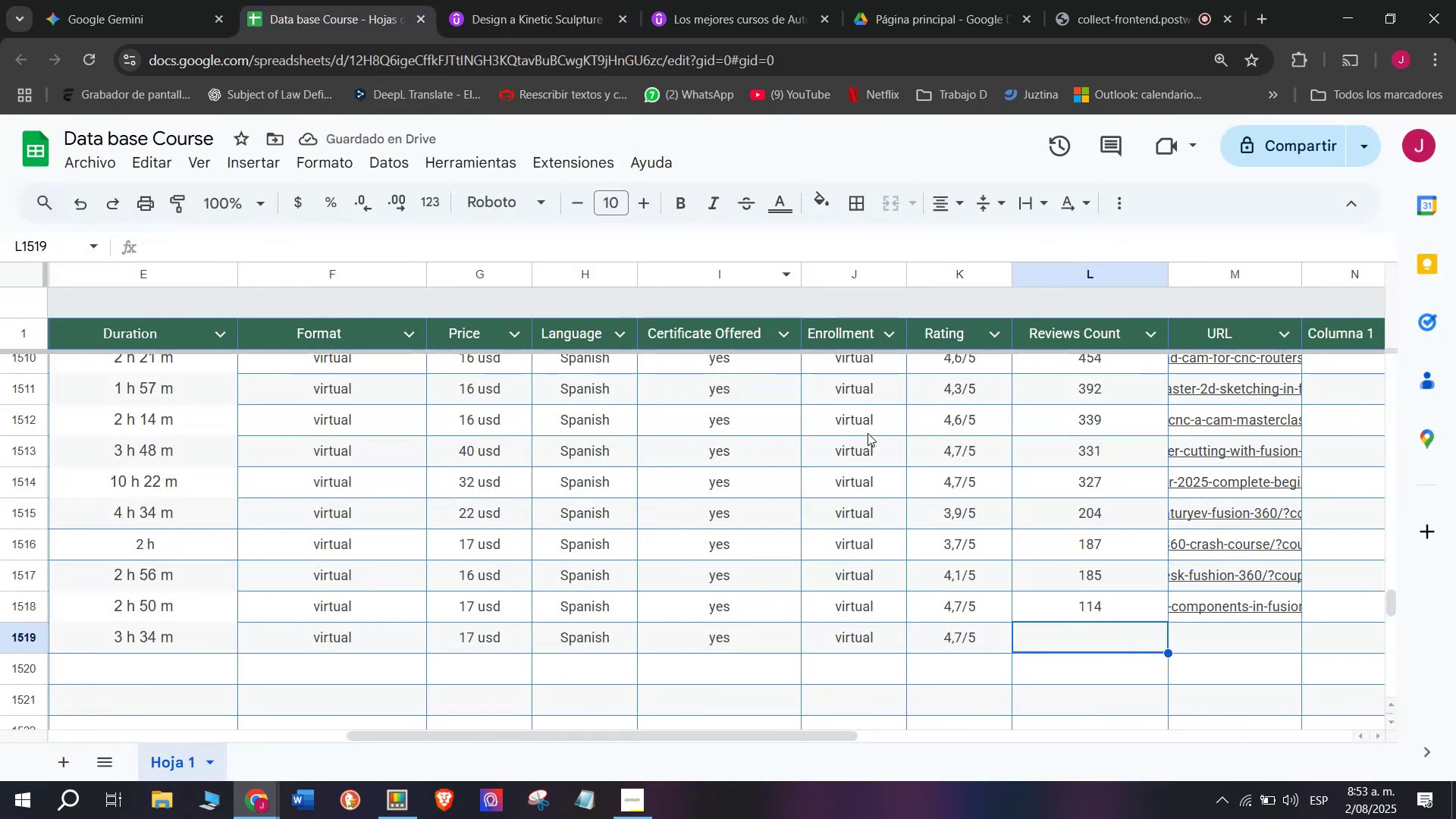 
type(112)
 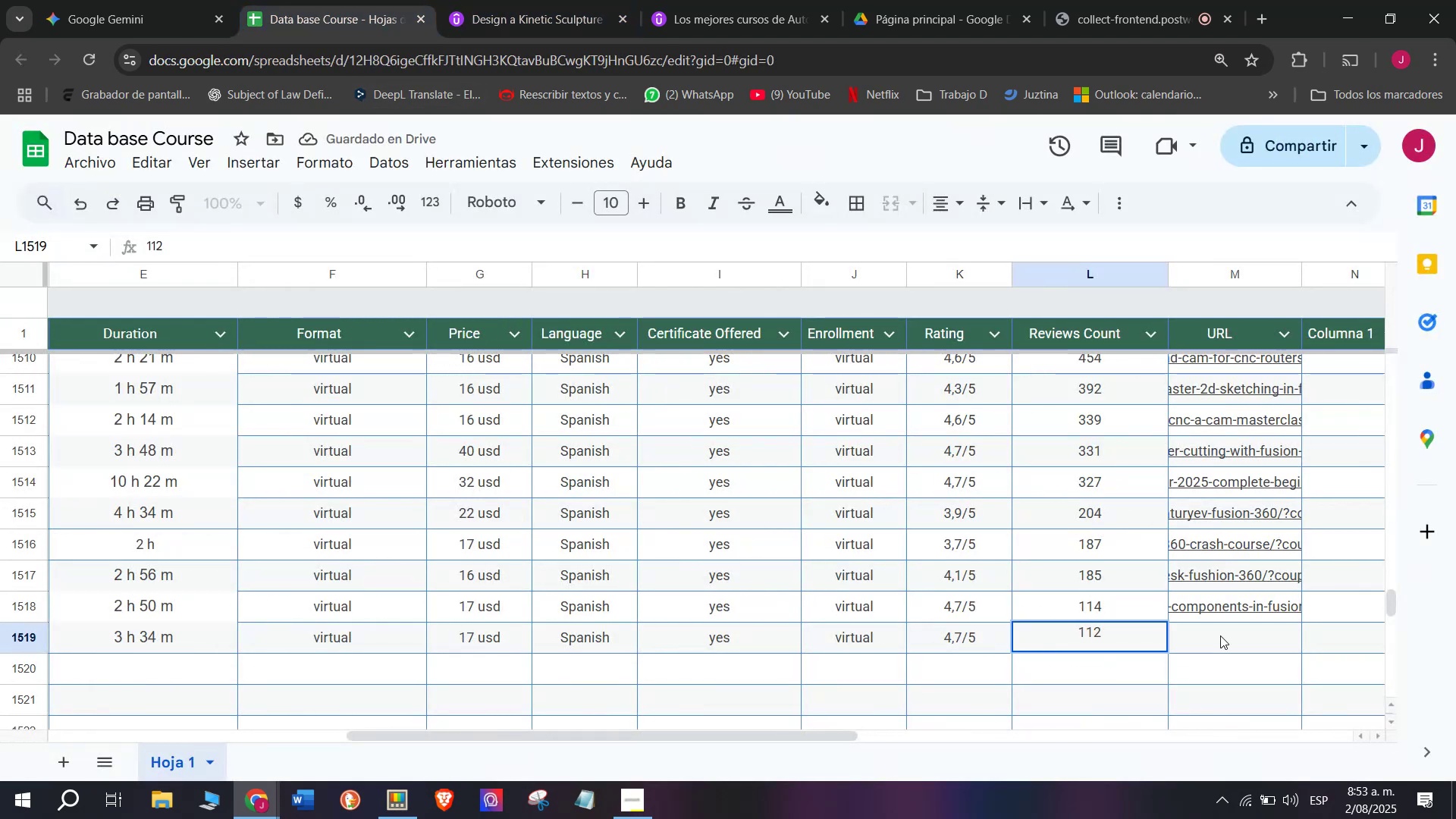 
left_click([1219, 635])
 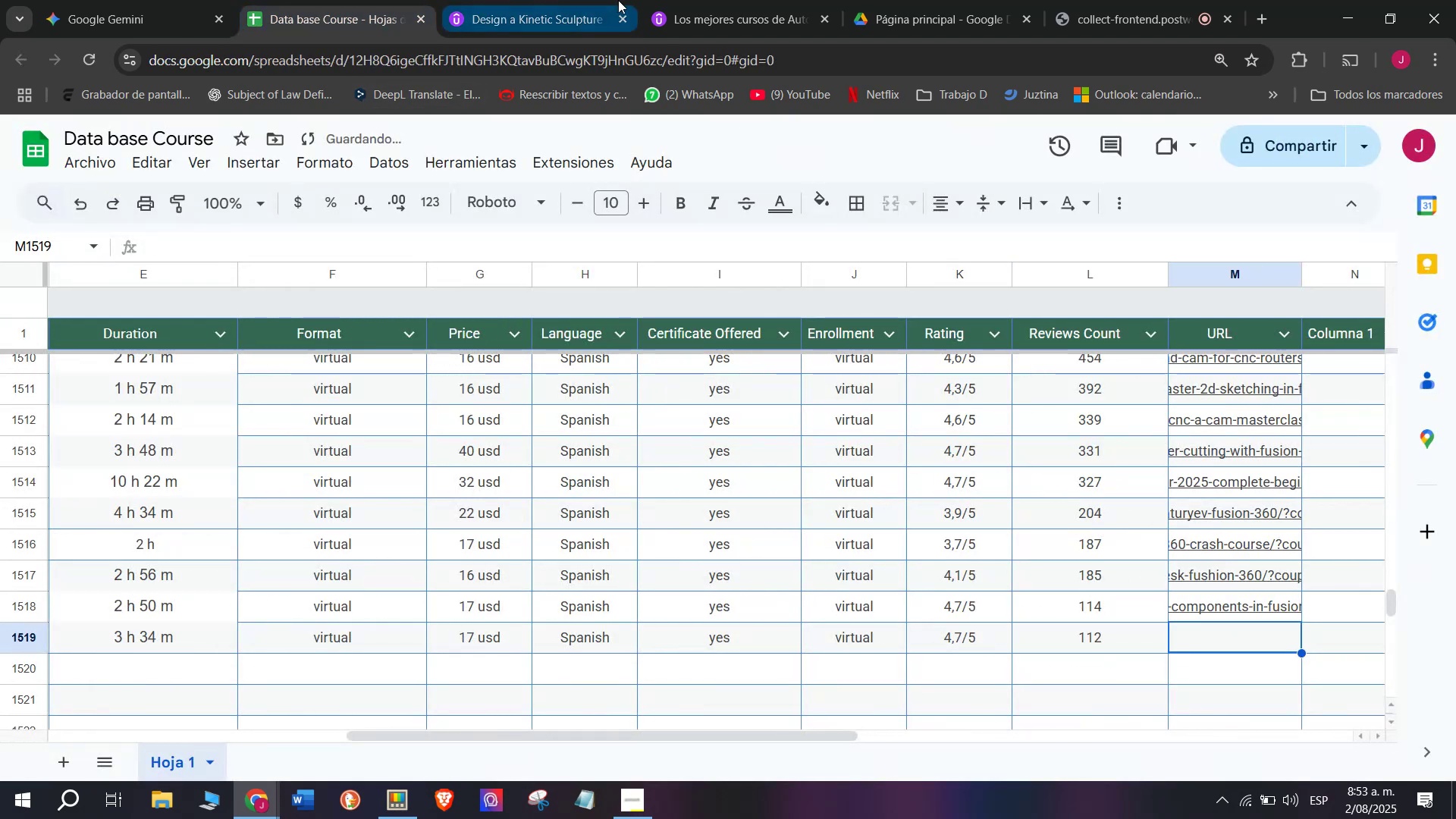 
left_click([618, 0])
 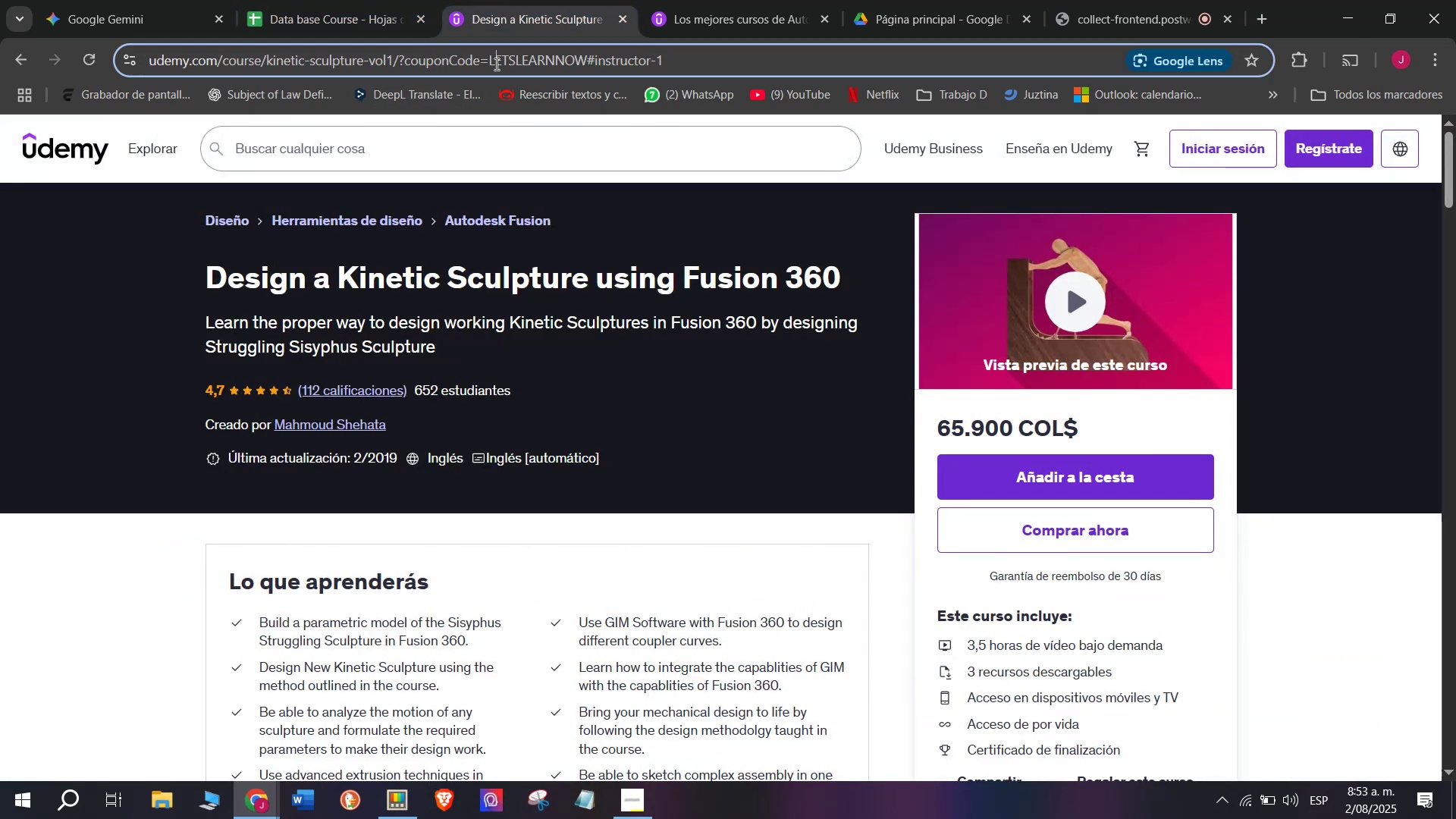 
double_click([495, 64])
 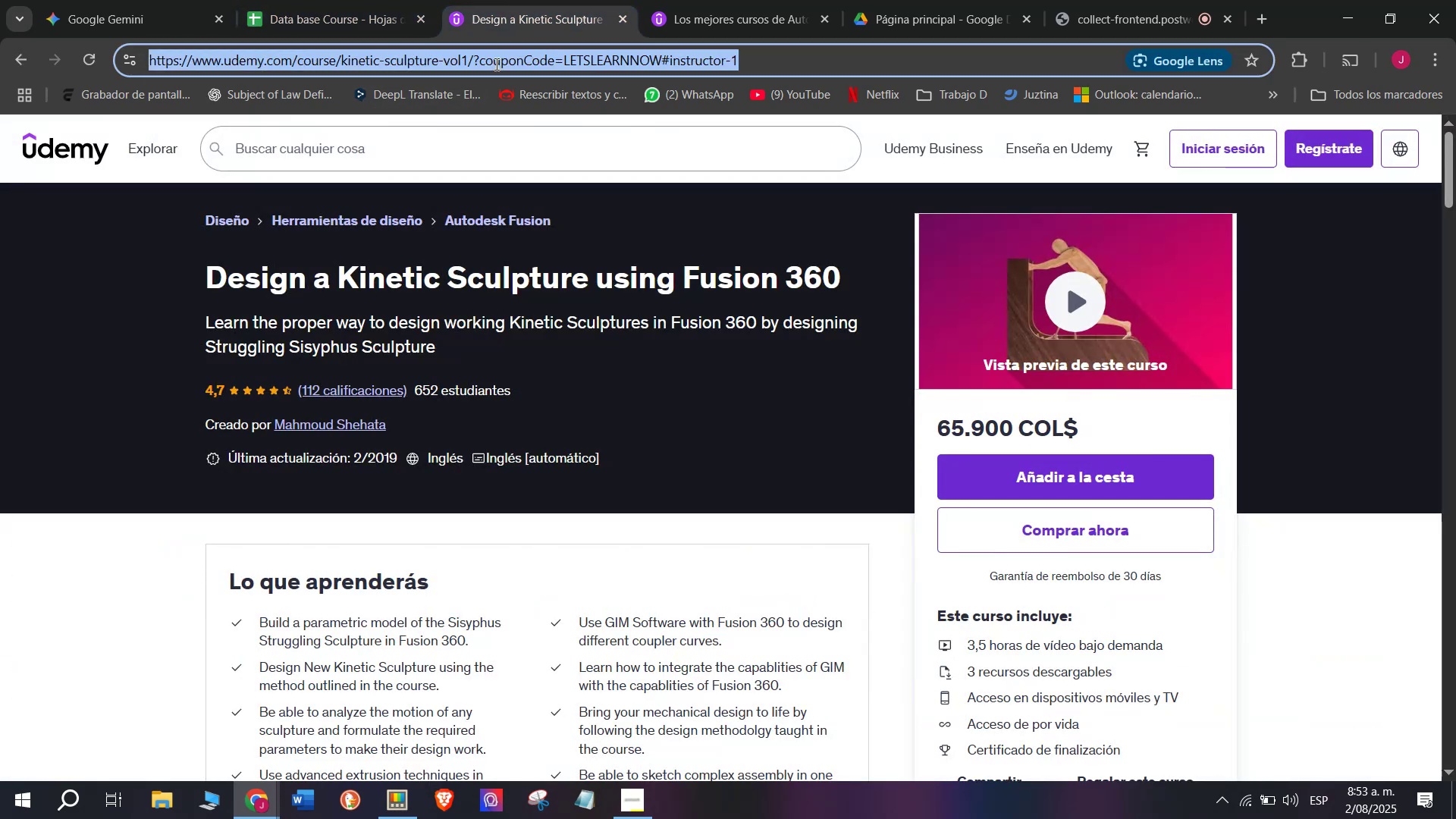 
triple_click([495, 64])
 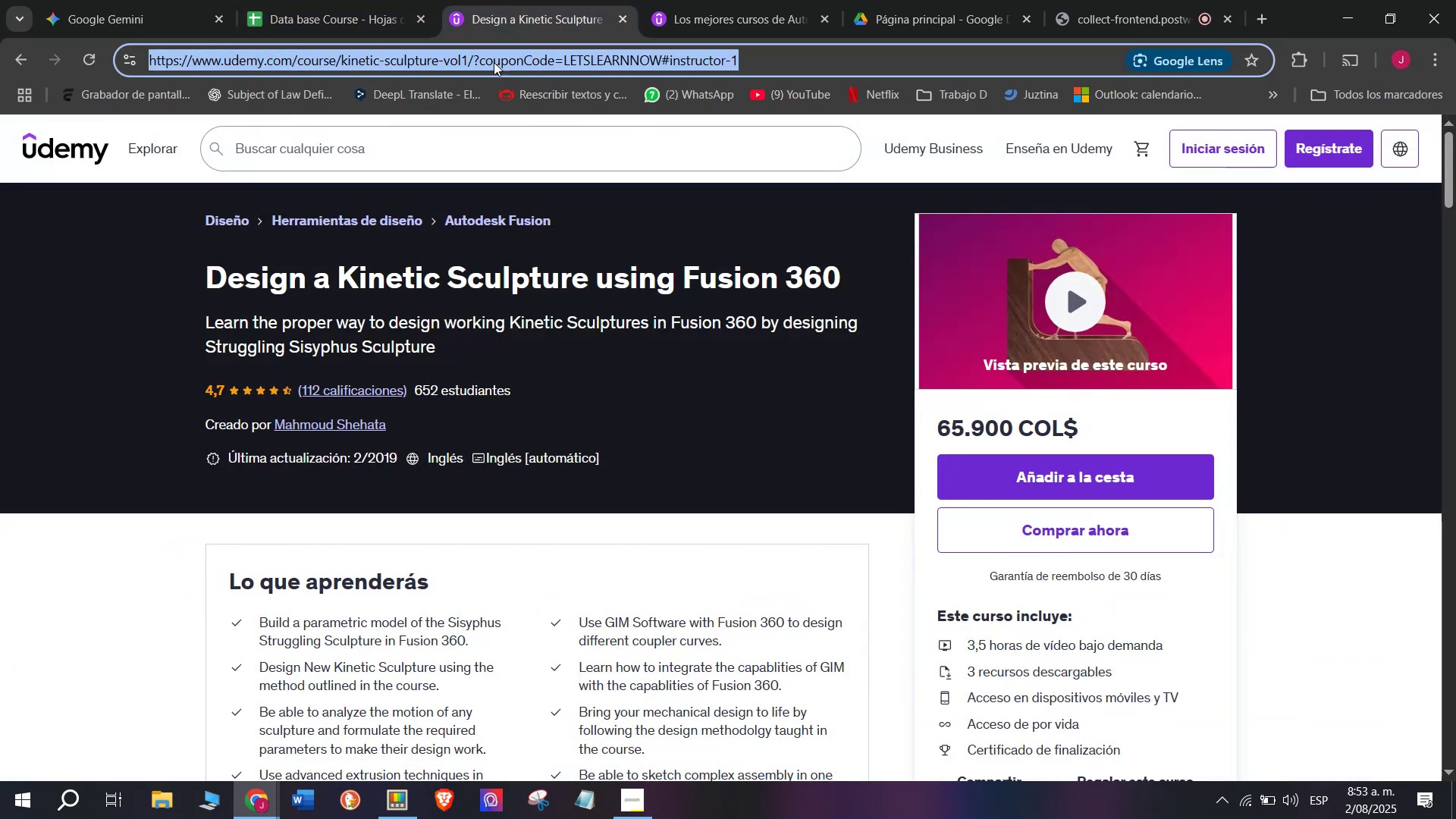 
key(Control+ControlLeft)
 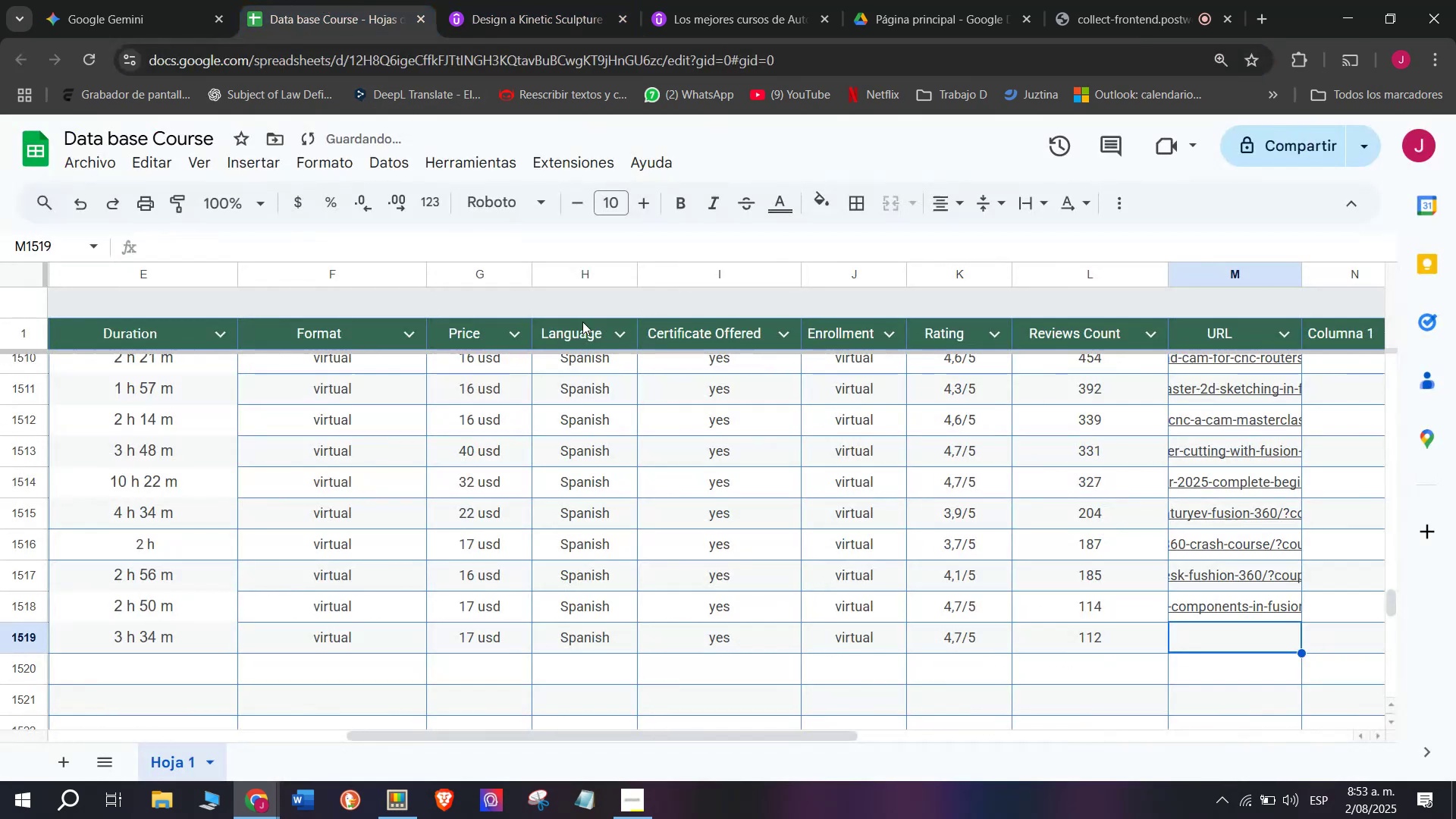 
key(Break)
 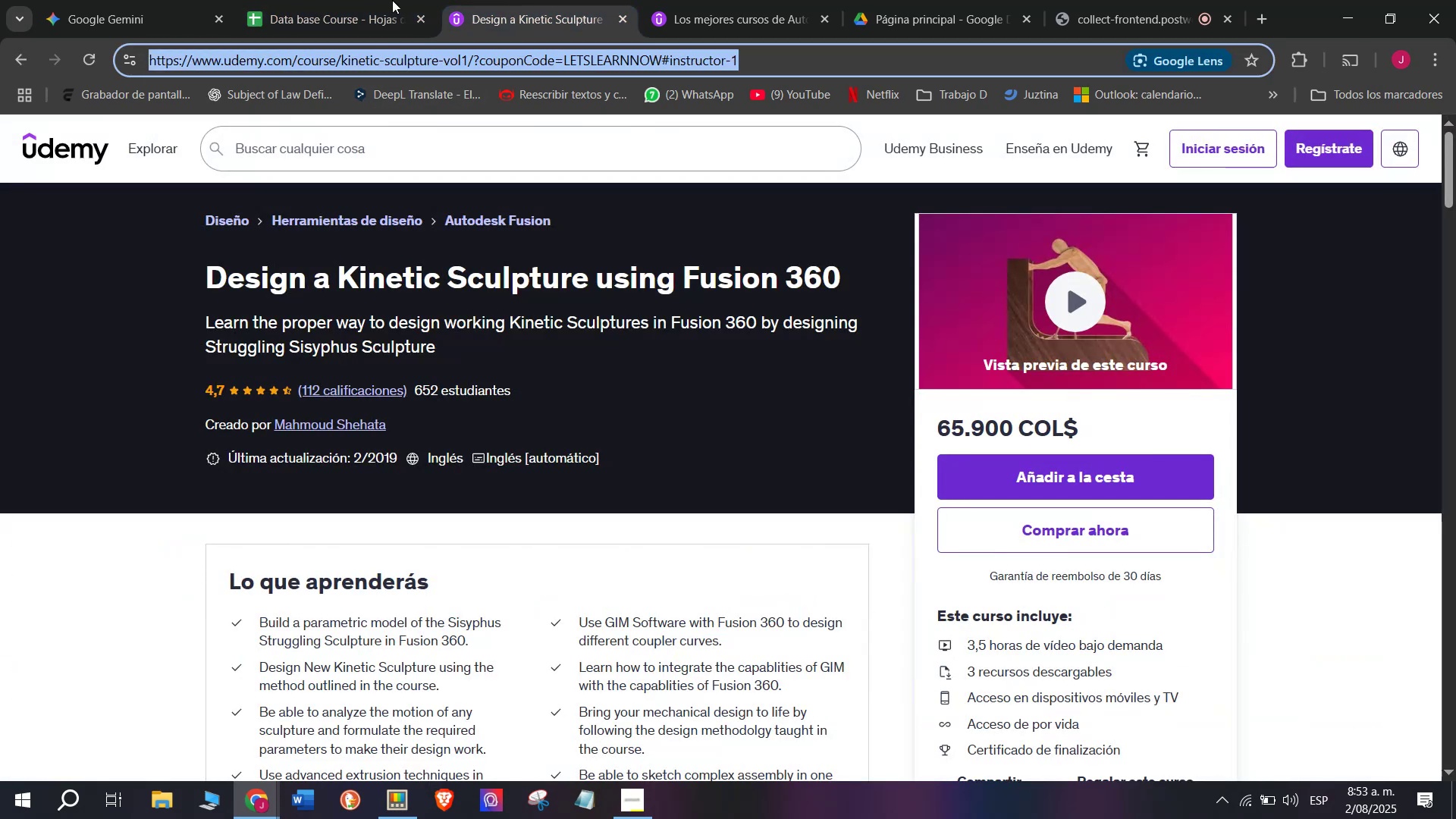 
key(Control+C)
 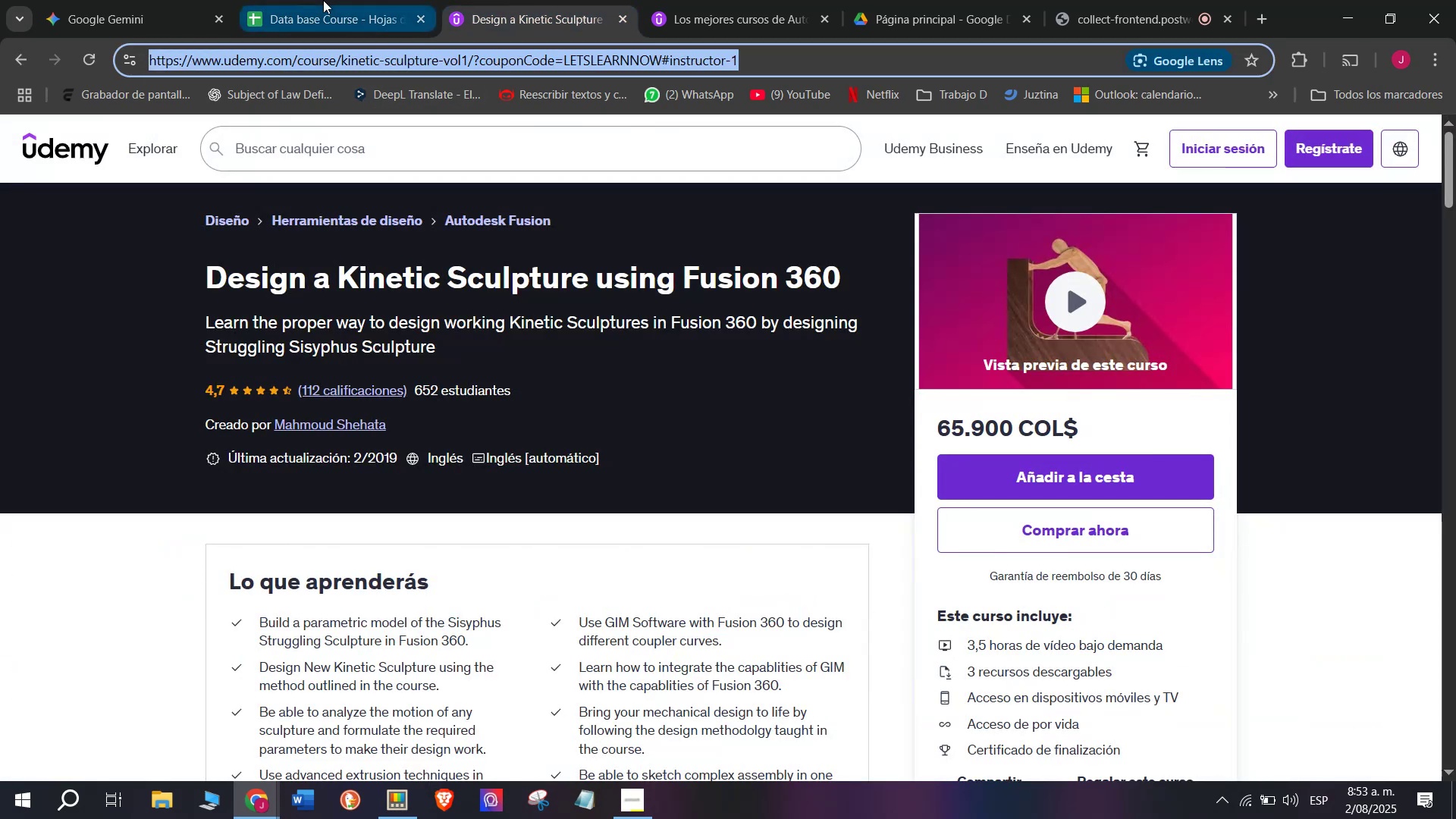 
triple_click([323, 0])
 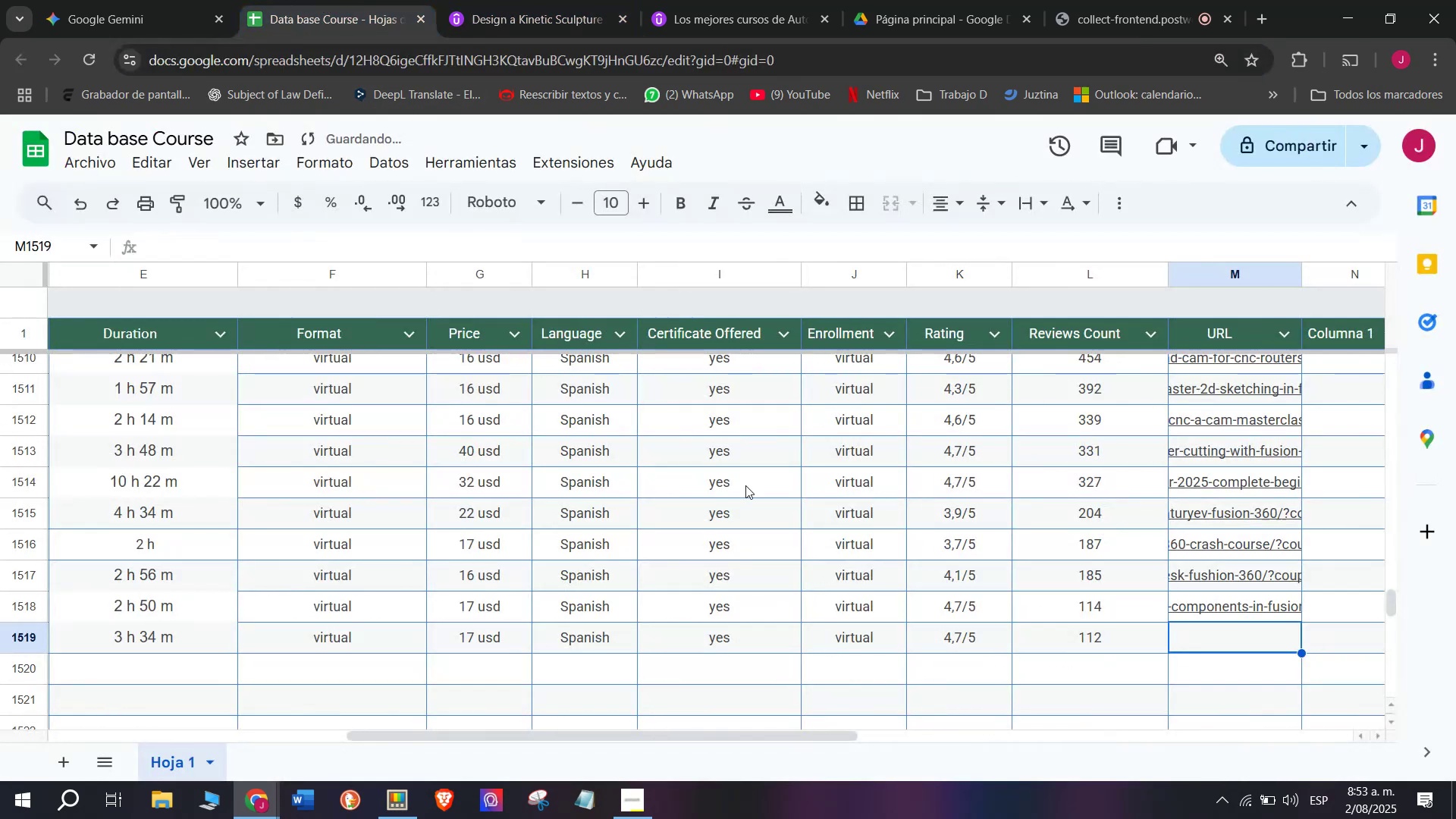 
key(Control+ControlLeft)
 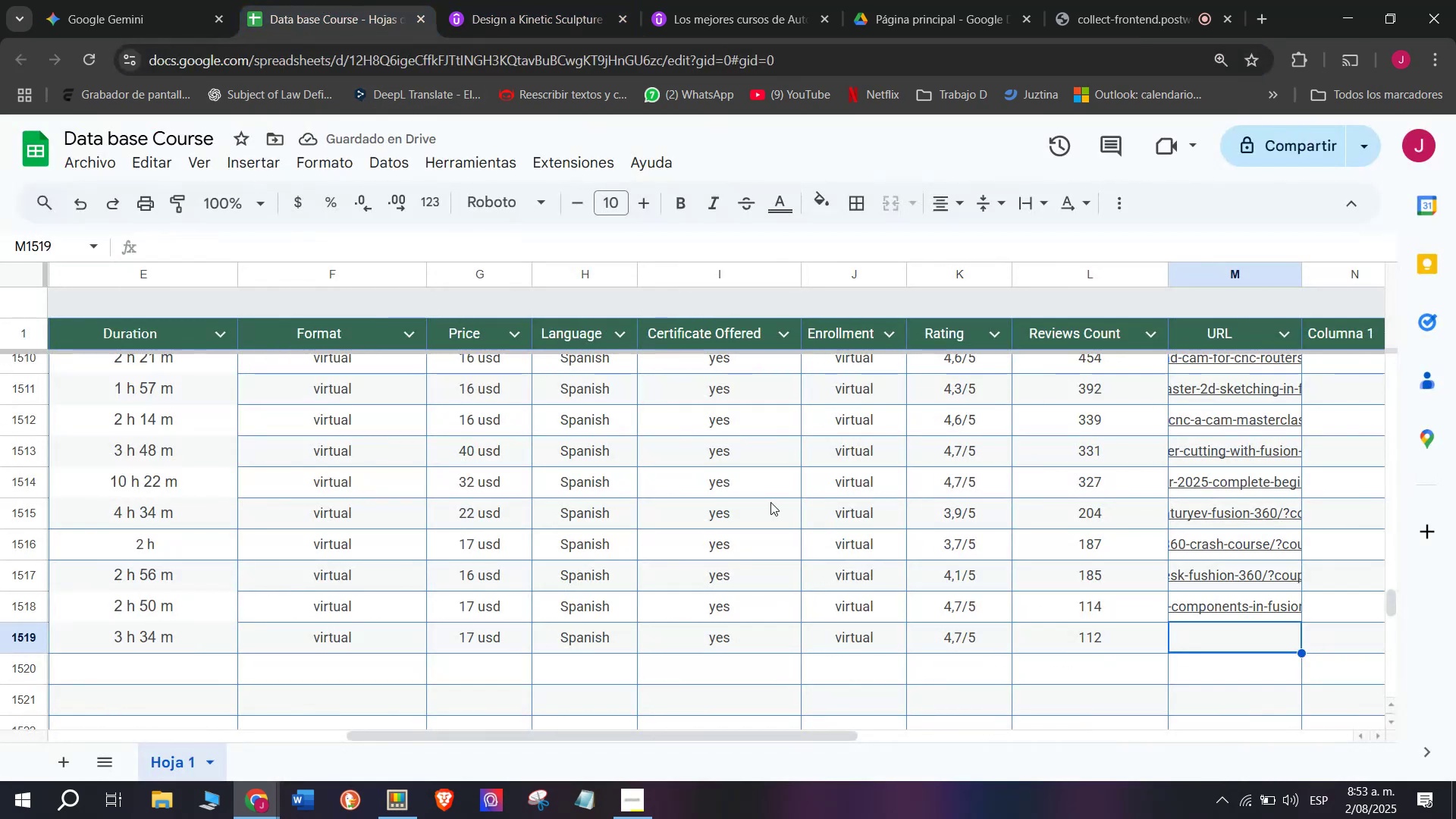 
key(Z)
 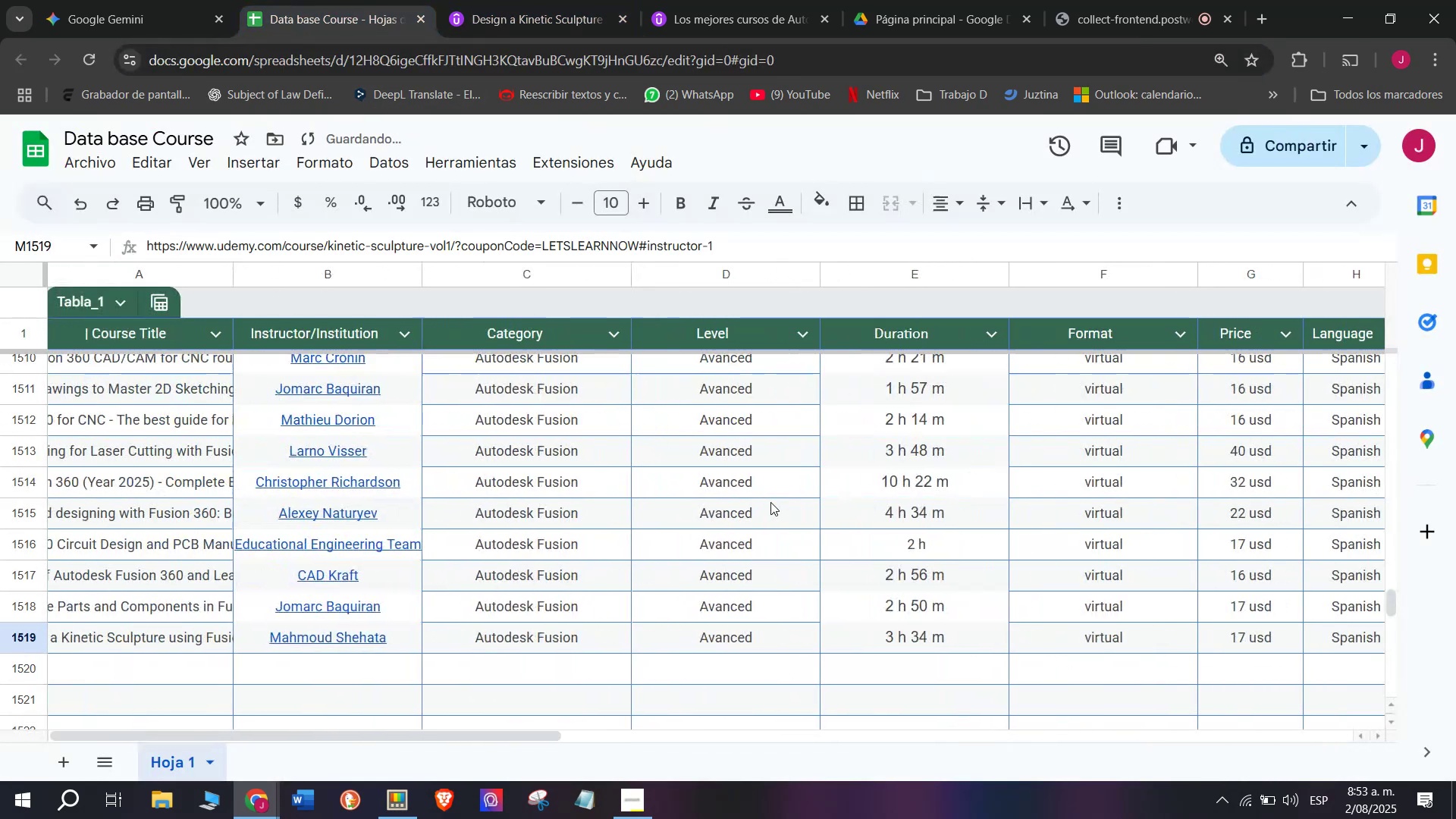 
key(Control+V)
 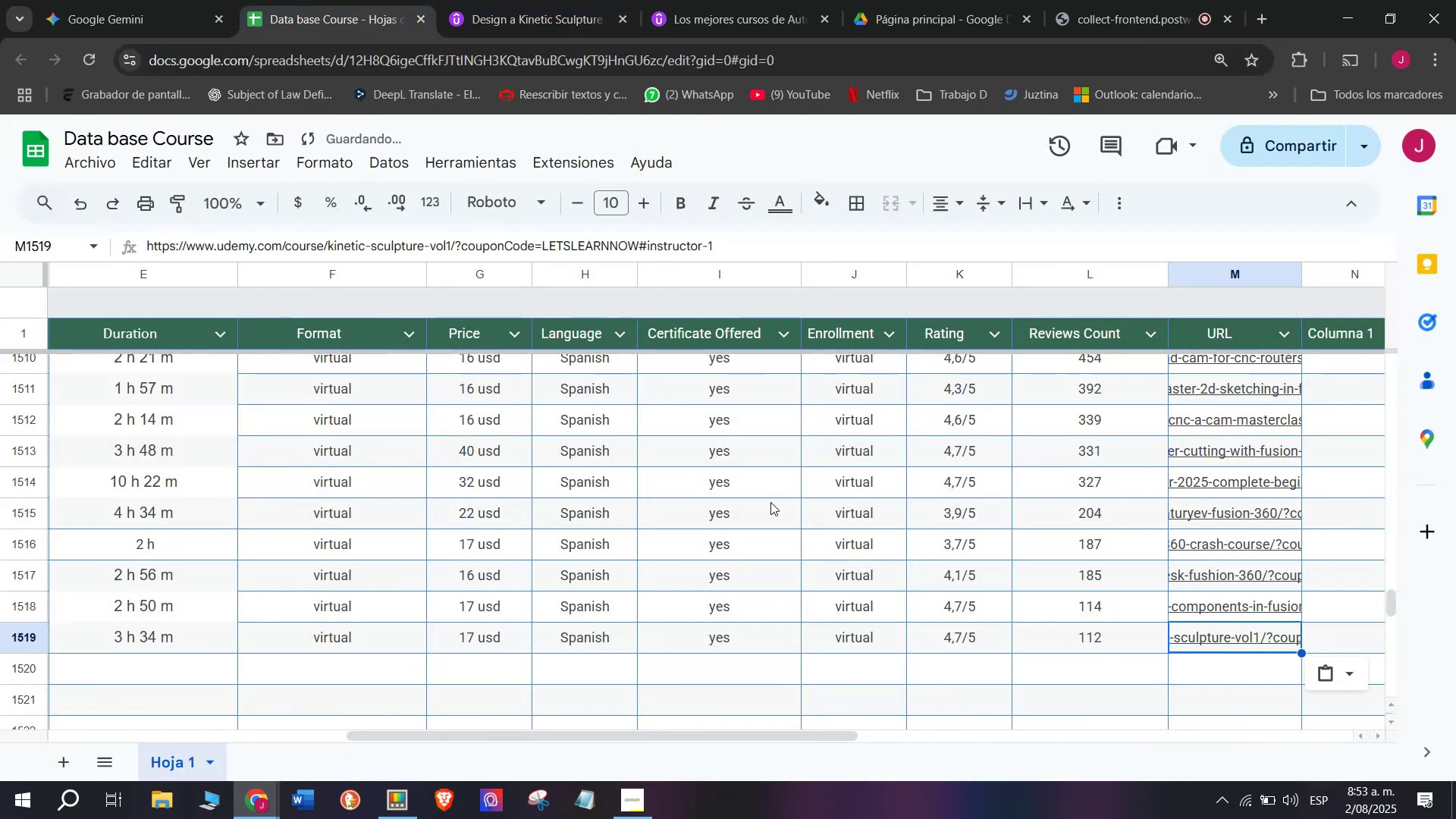 
scroll: coordinate [470, 547], scroll_direction: up, amount: 4.0
 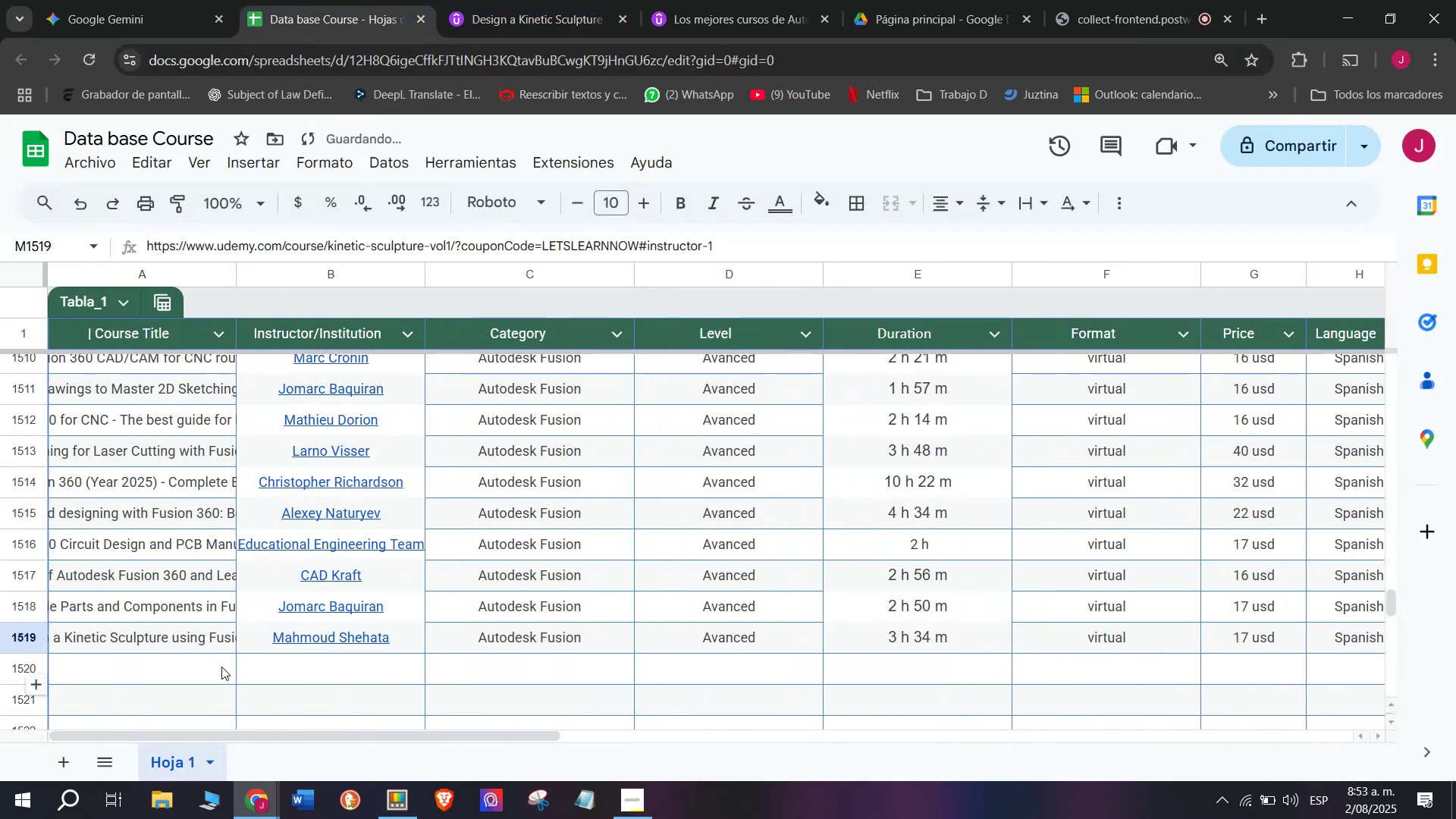 
left_click([198, 667])
 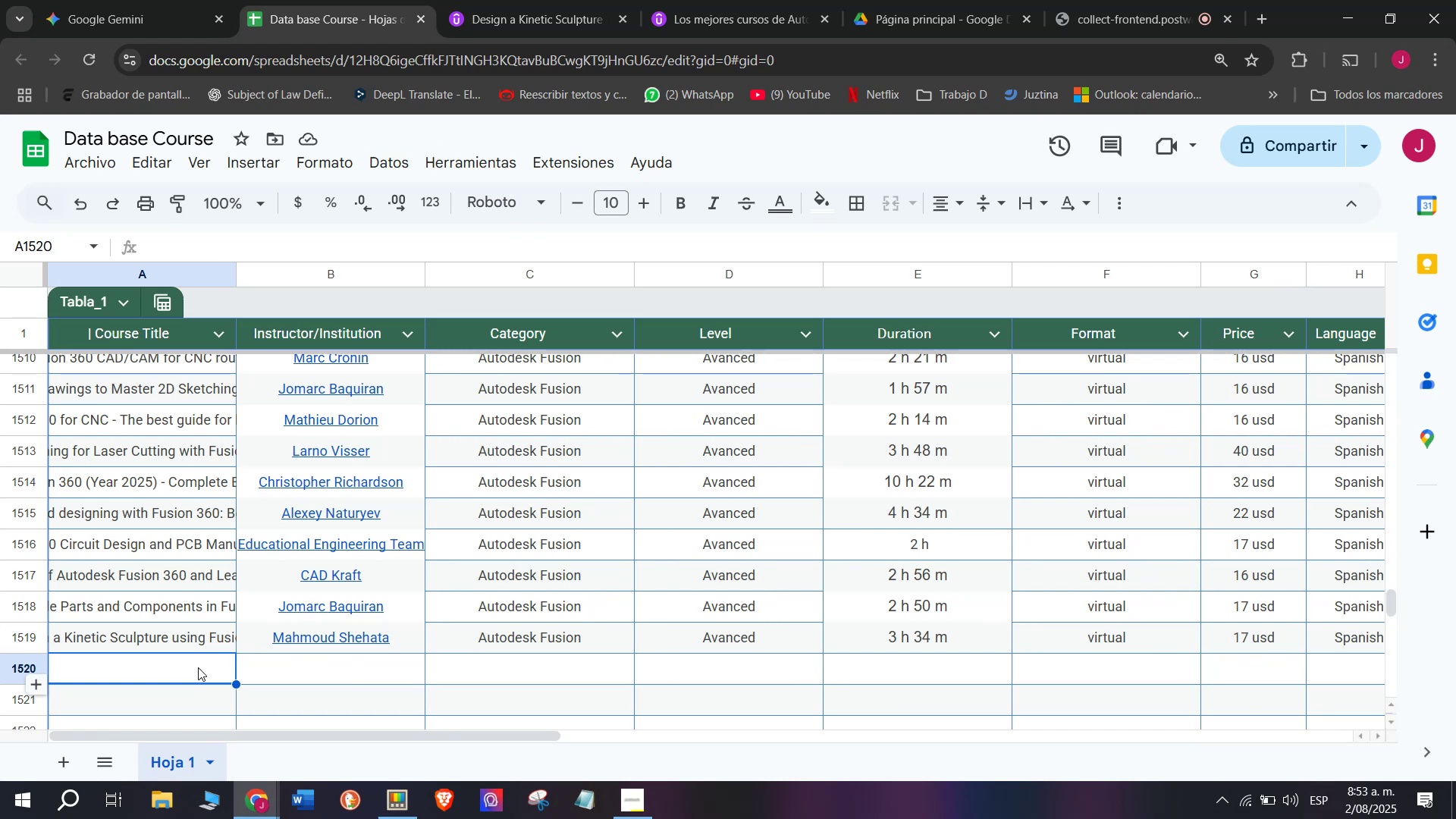 
wait(6.74)
 